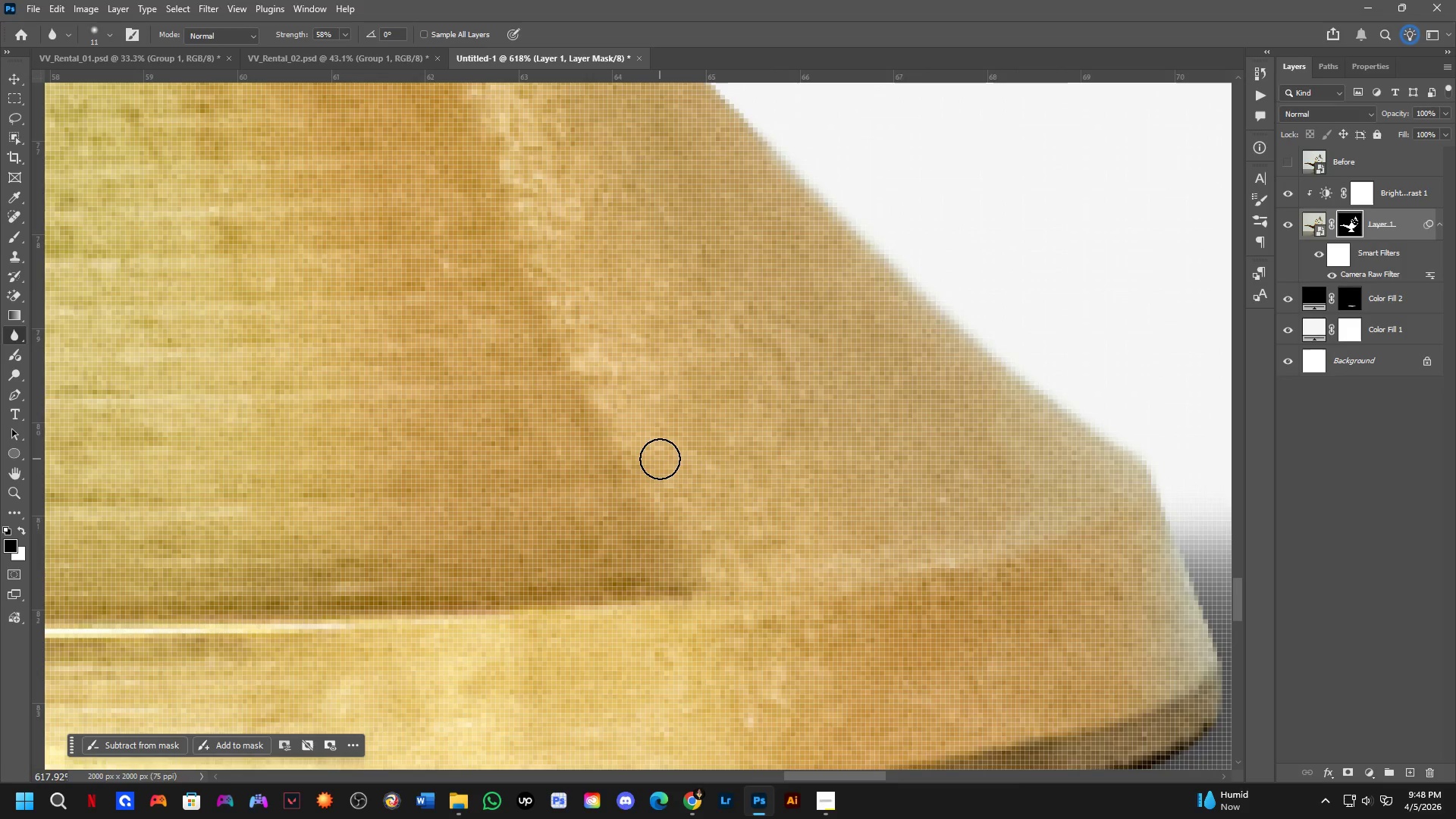 
scroll: coordinate [660, 459], scroll_direction: down, amount: 3.0
 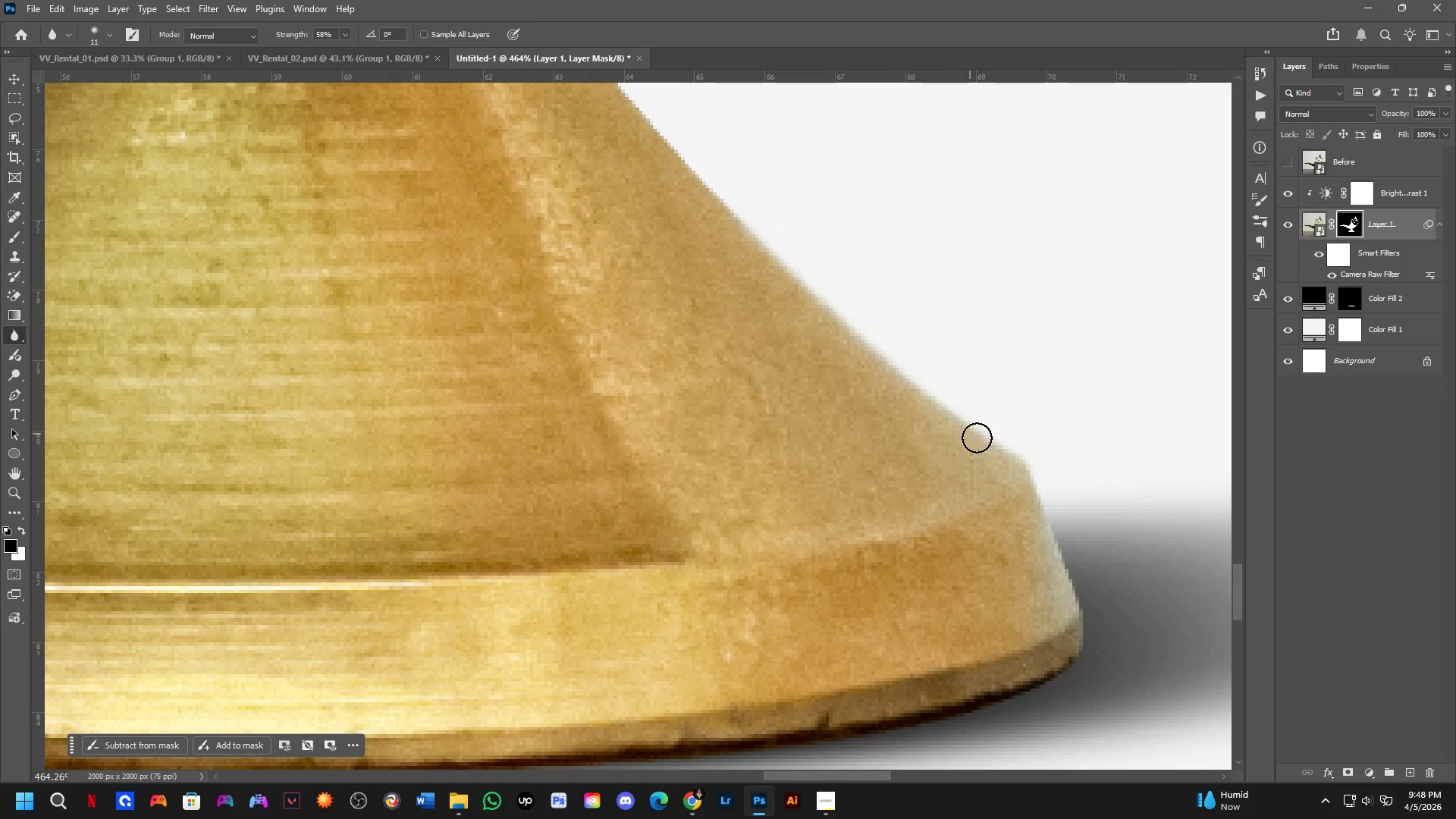 
left_click_drag(start_coordinate=[1012, 450], to_coordinate=[1081, 605])
 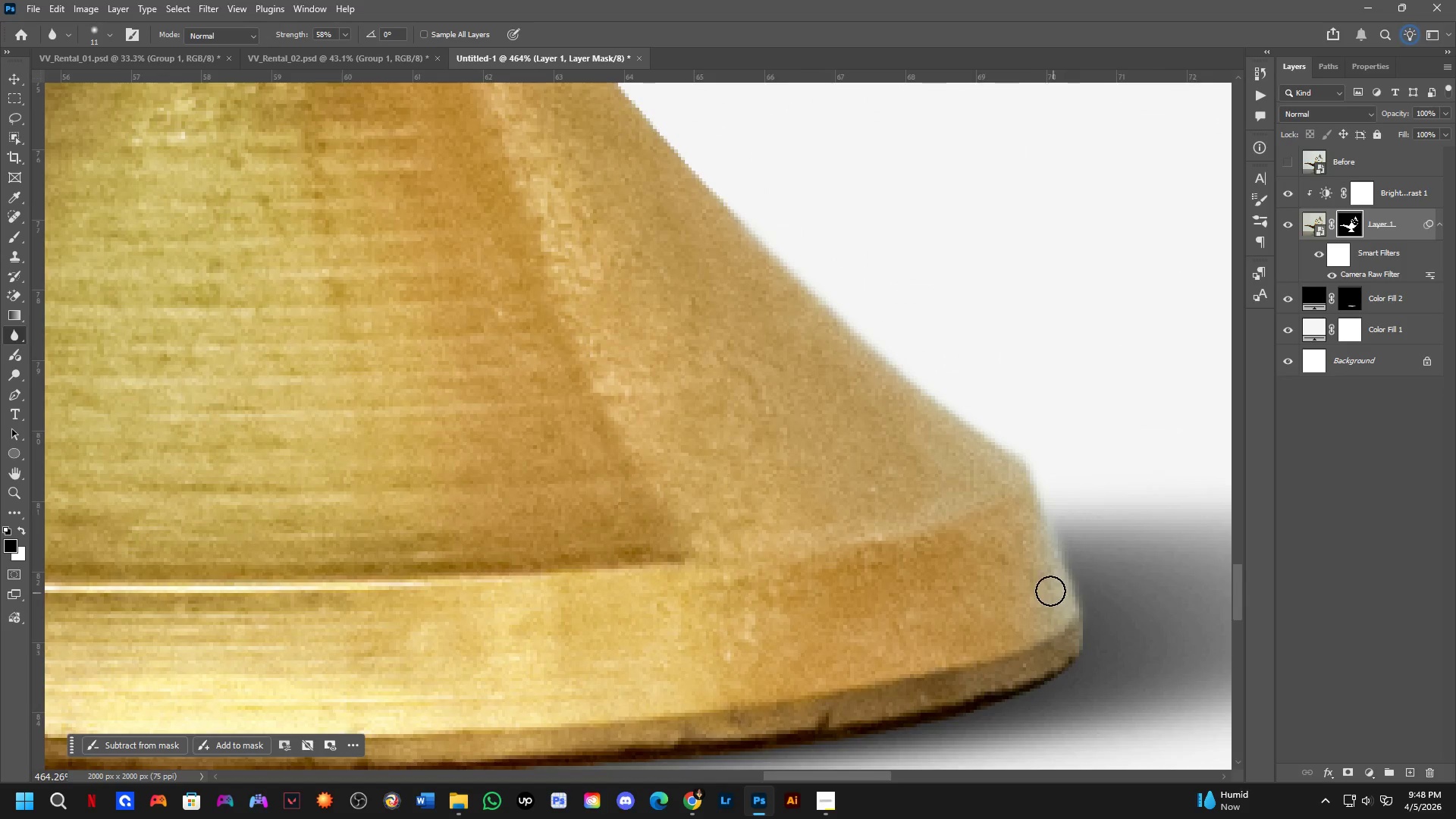 
scroll: coordinate [1040, 582], scroll_direction: down, amount: 4.0
 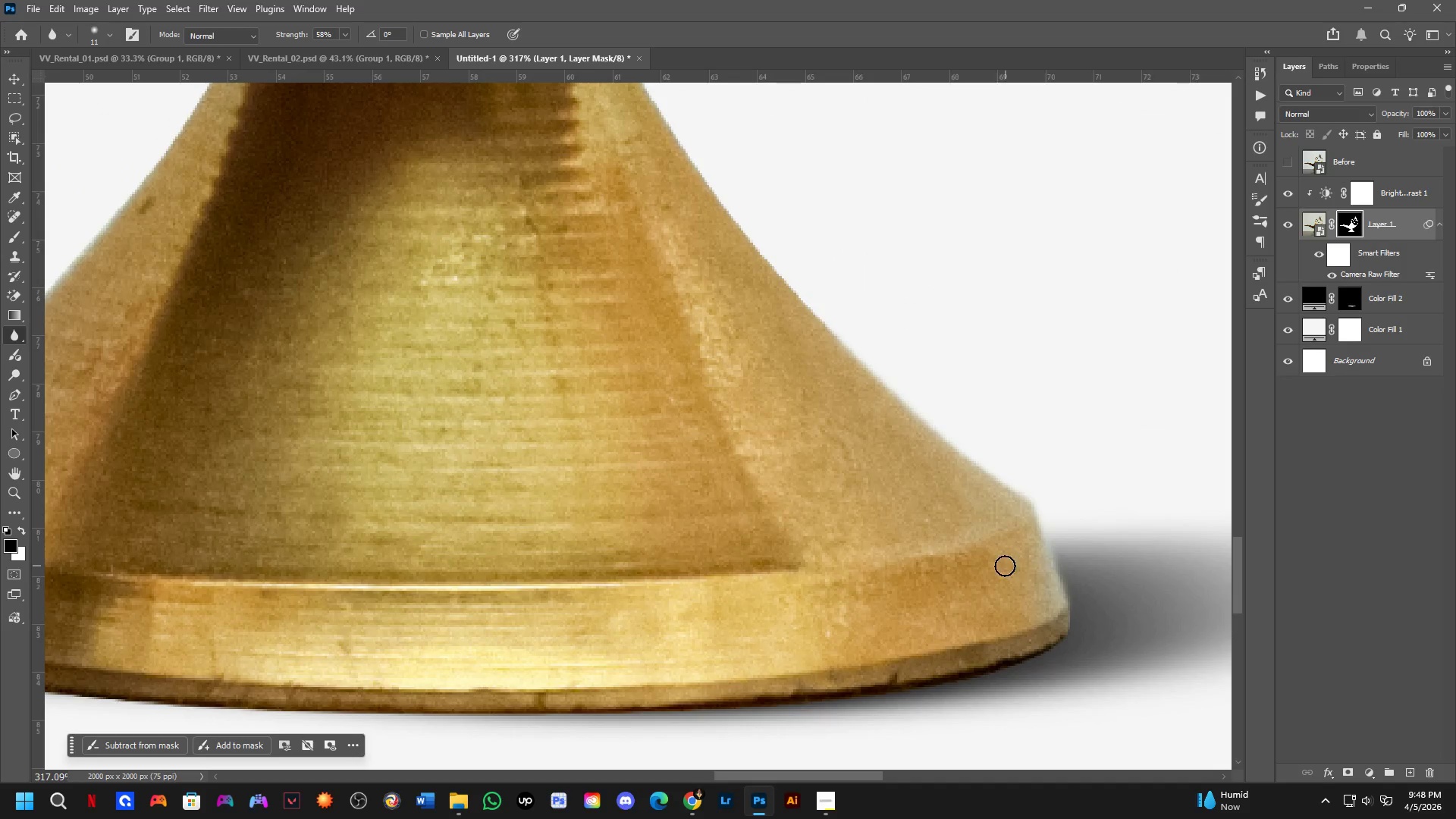 
hold_key(key=Space, duration=0.48)
 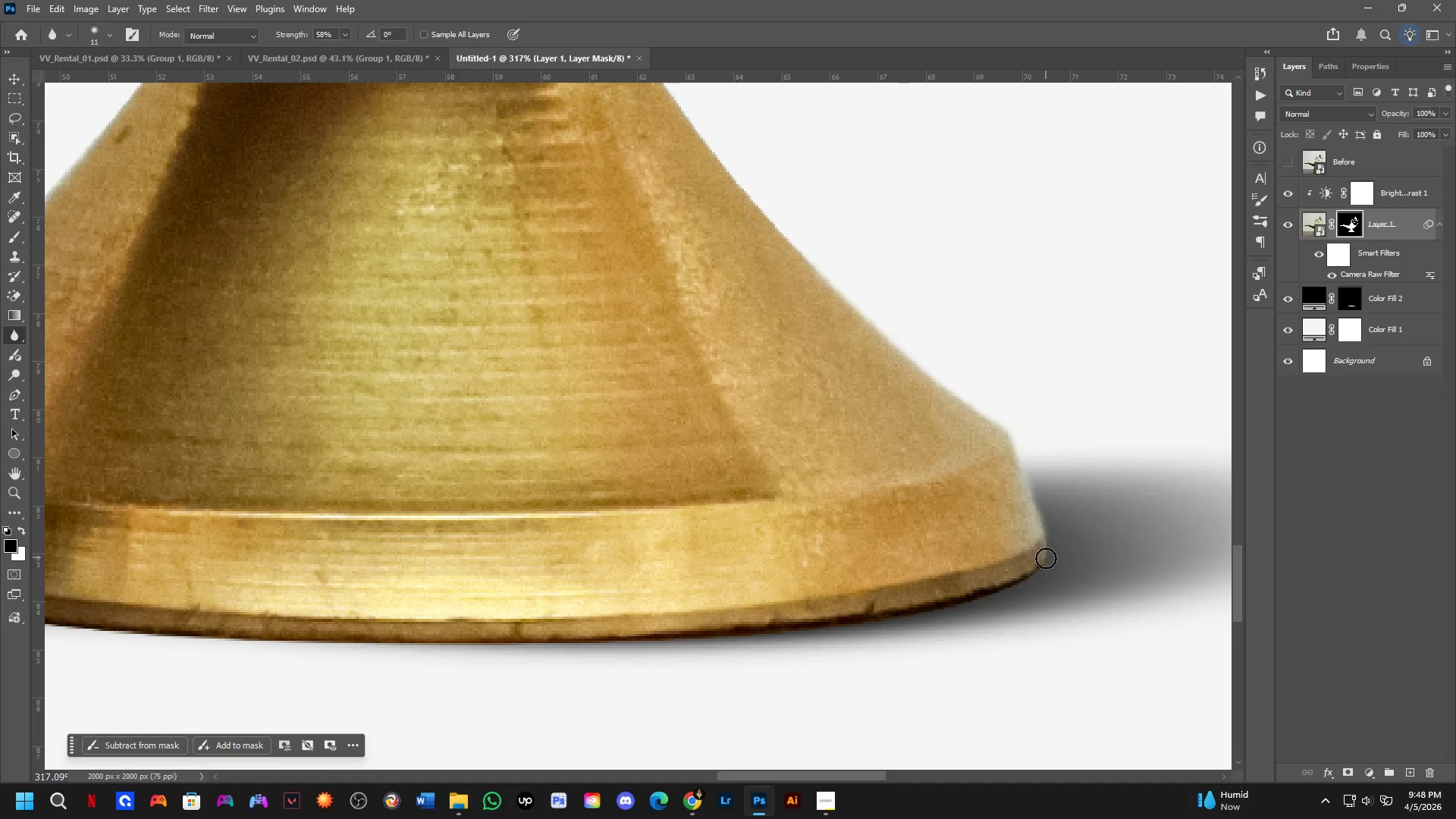 
left_click_drag(start_coordinate=[994, 557], to_coordinate=[971, 487])
 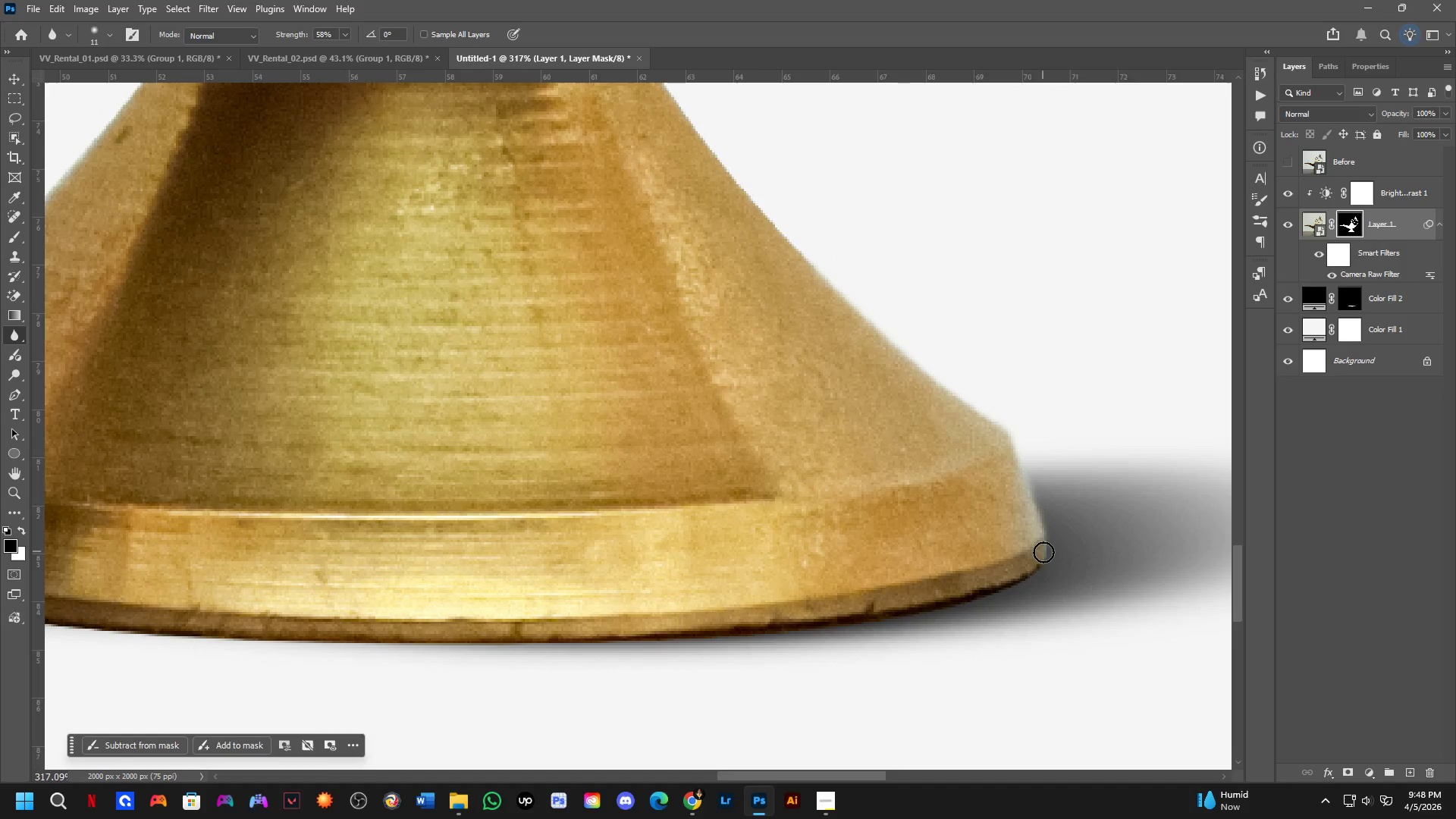 
left_click_drag(start_coordinate=[1046, 566], to_coordinate=[779, 682])
 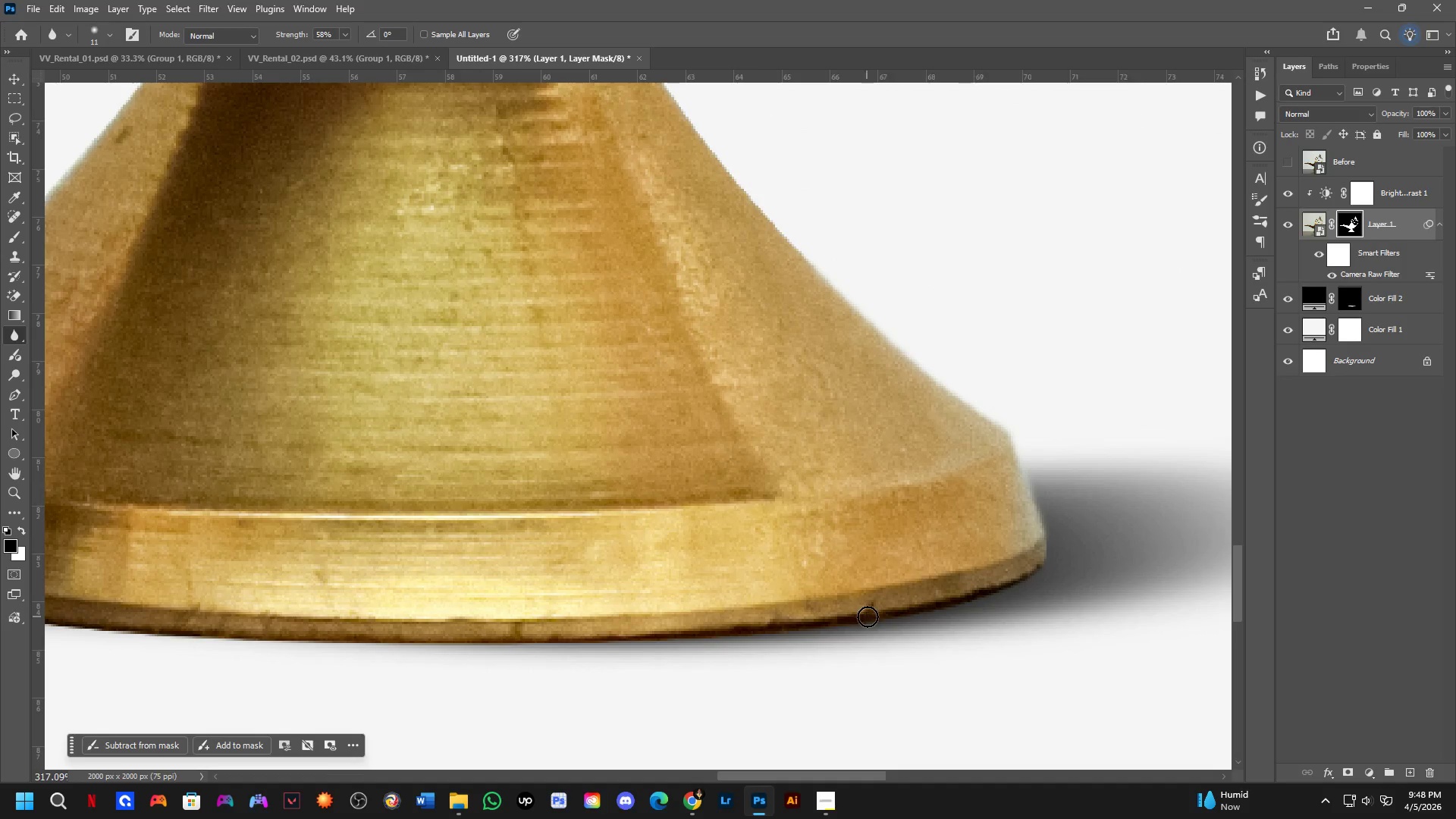 
left_click_drag(start_coordinate=[936, 616], to_coordinate=[1053, 551])
 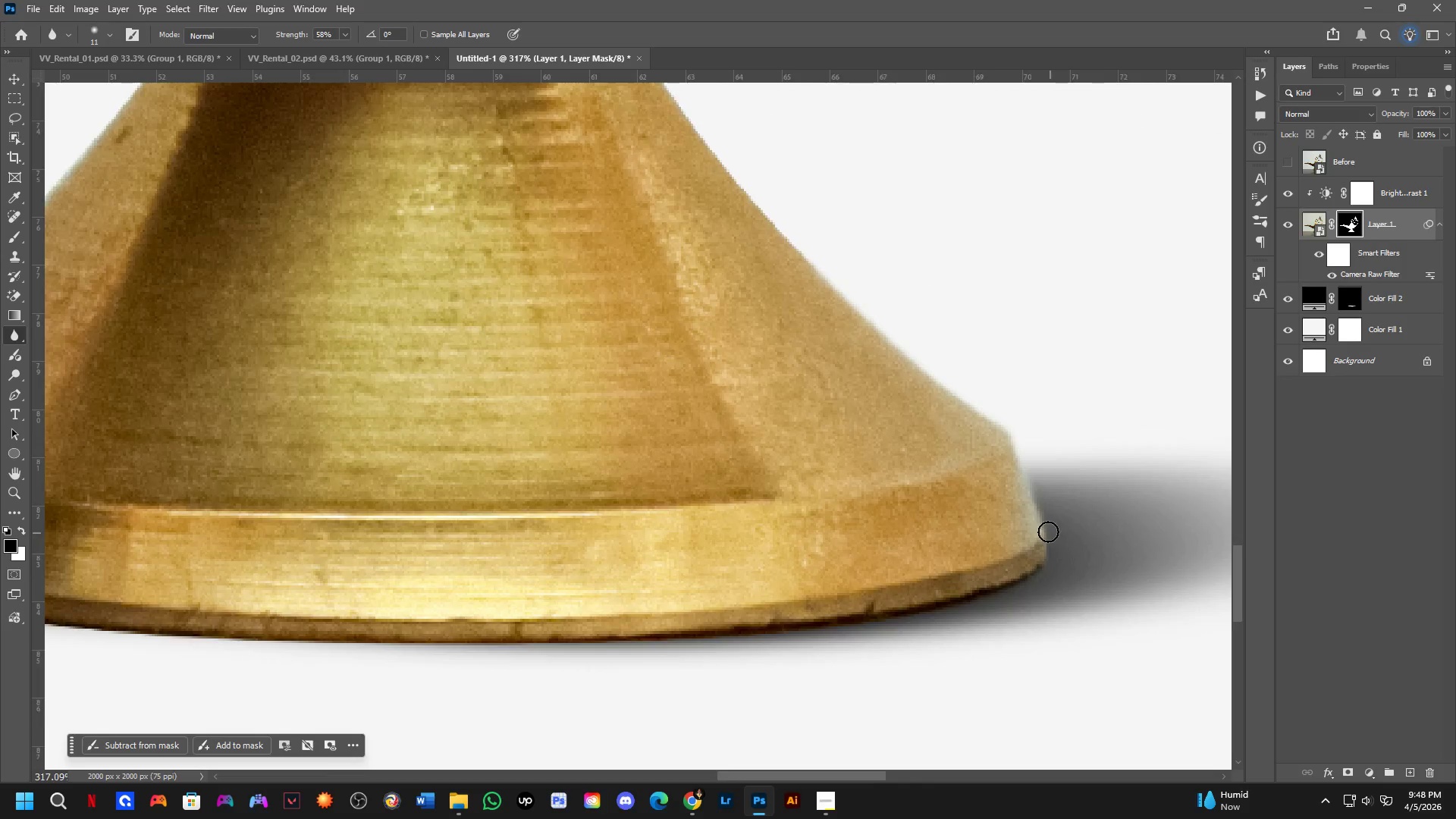 
hold_key(key=Space, duration=0.62)
 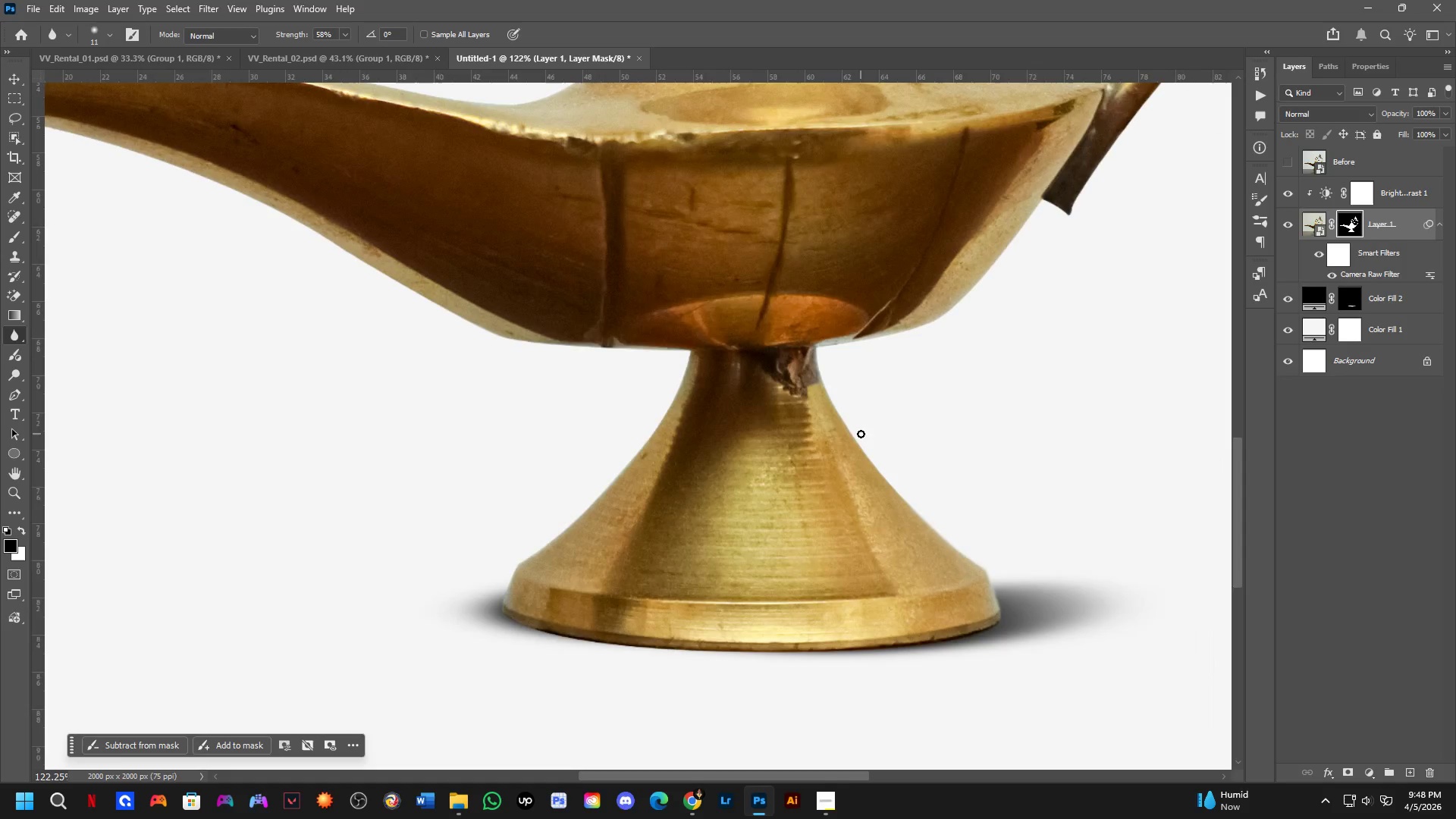 
left_click_drag(start_coordinate=[905, 354], to_coordinate=[978, 577])
 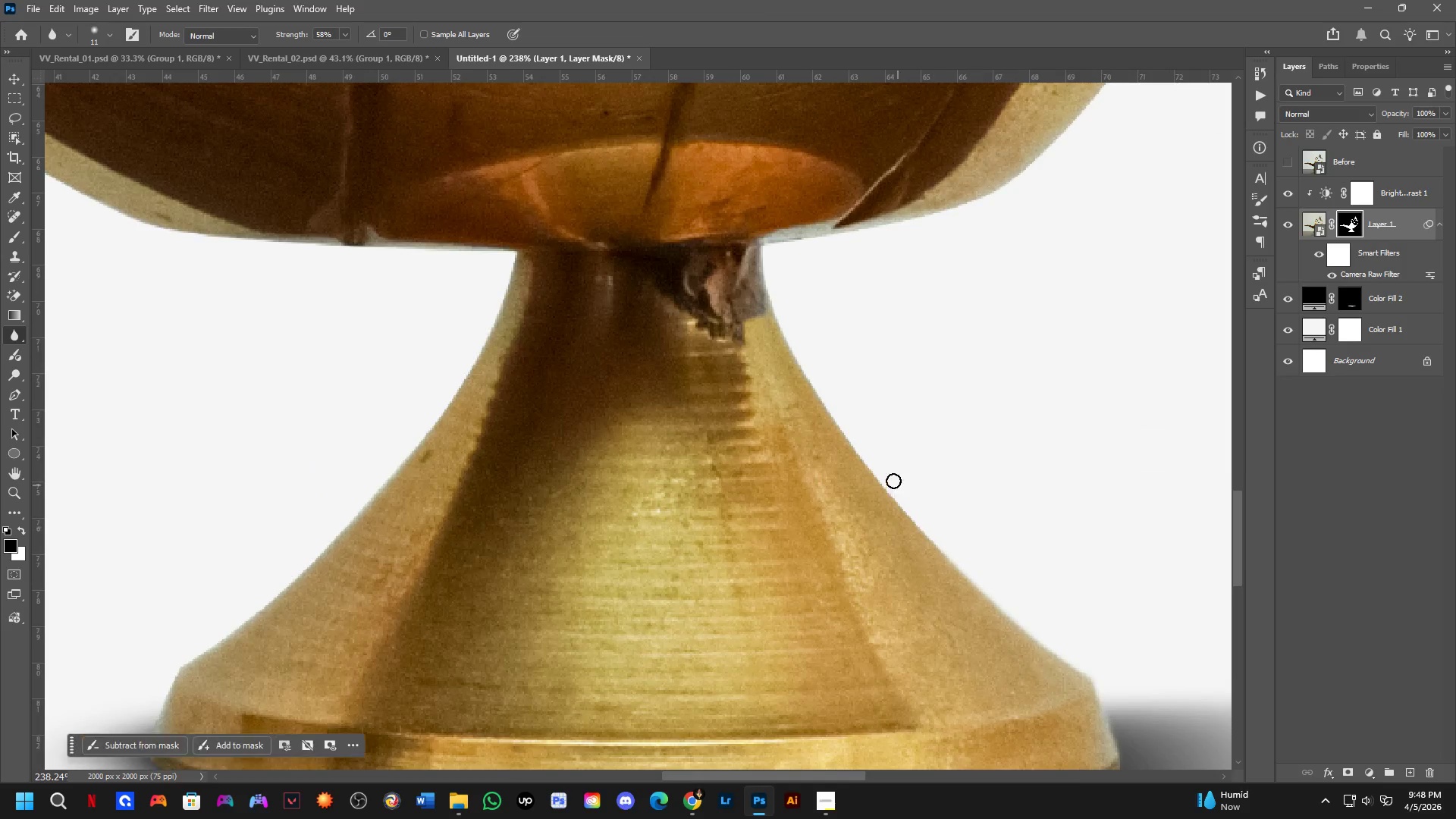 
scroll: coordinate [833, 397], scroll_direction: down, amount: 12.0
 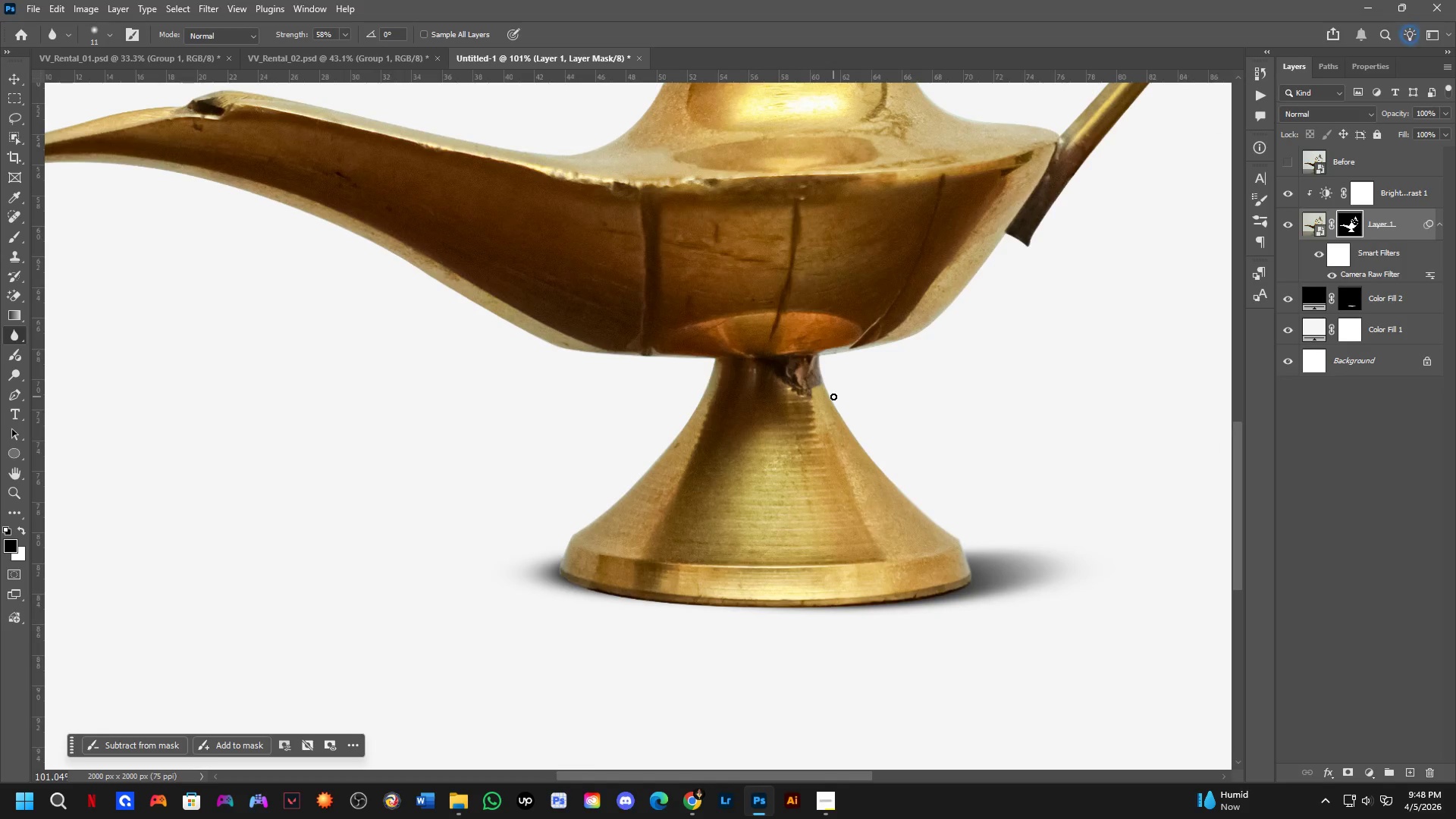 
scroll: coordinate [798, 323], scroll_direction: up, amount: 14.0
 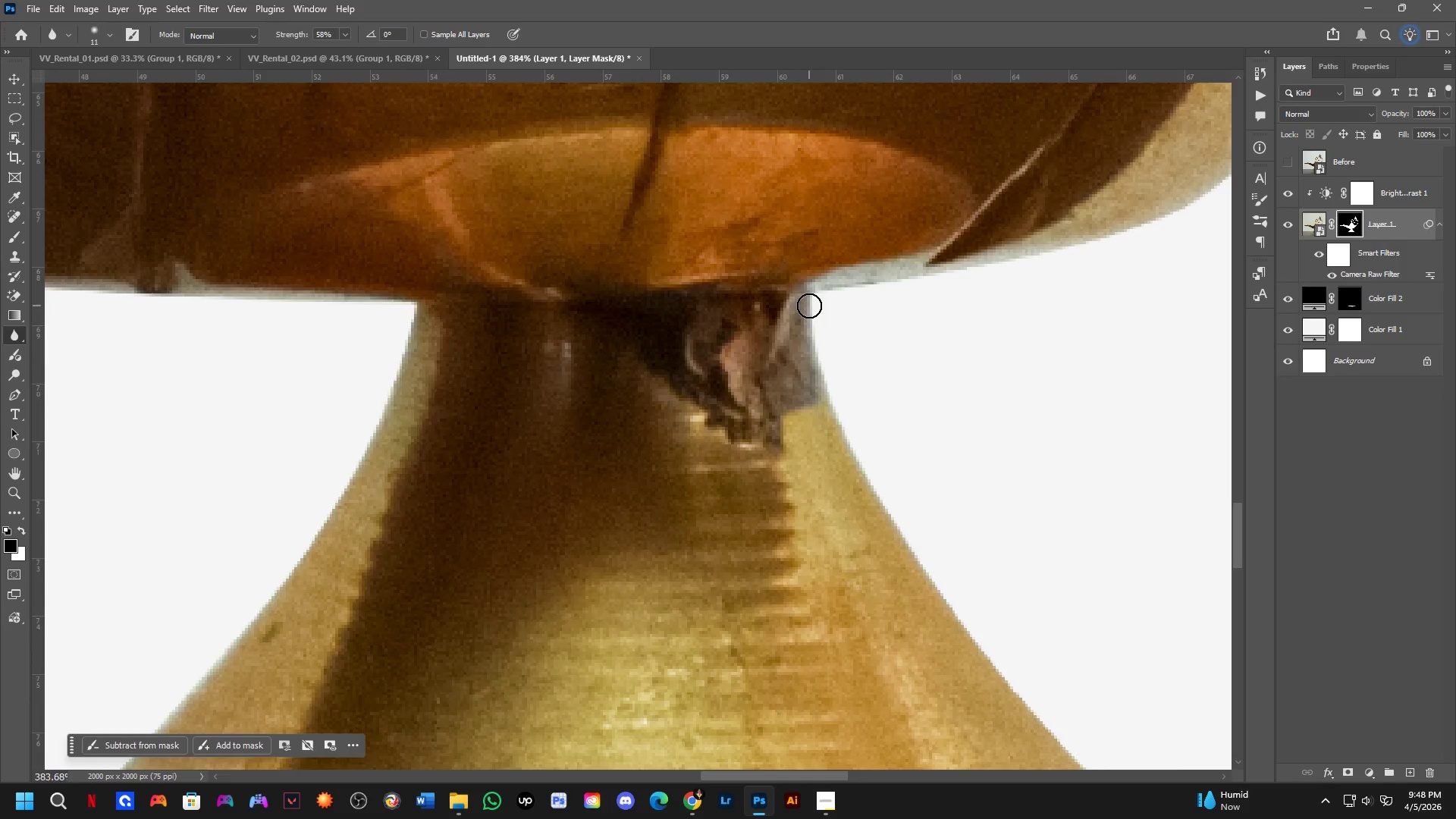 
left_click_drag(start_coordinate=[809, 297], to_coordinate=[870, 471])
 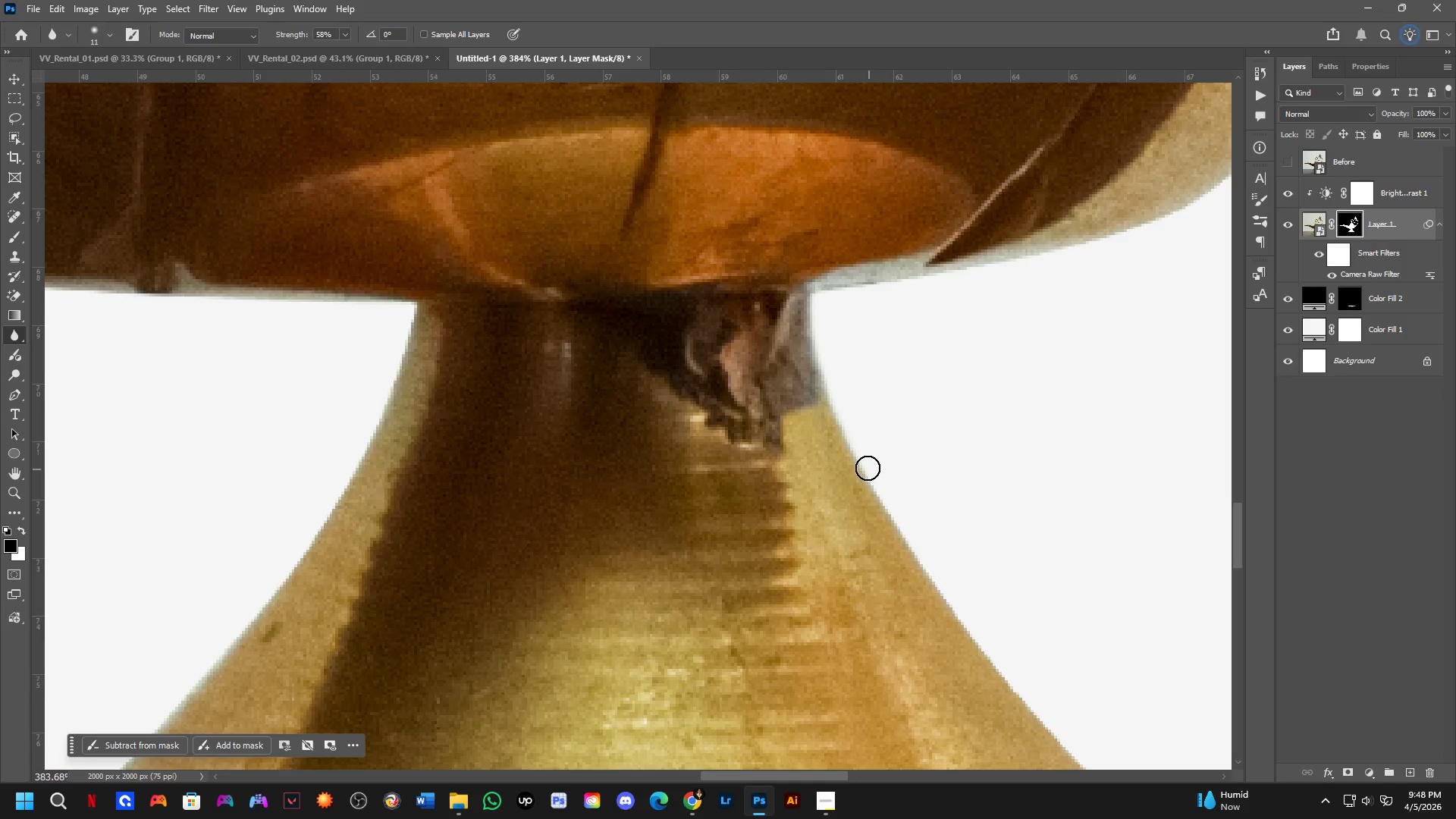 
hold_key(key=Space, duration=0.56)
 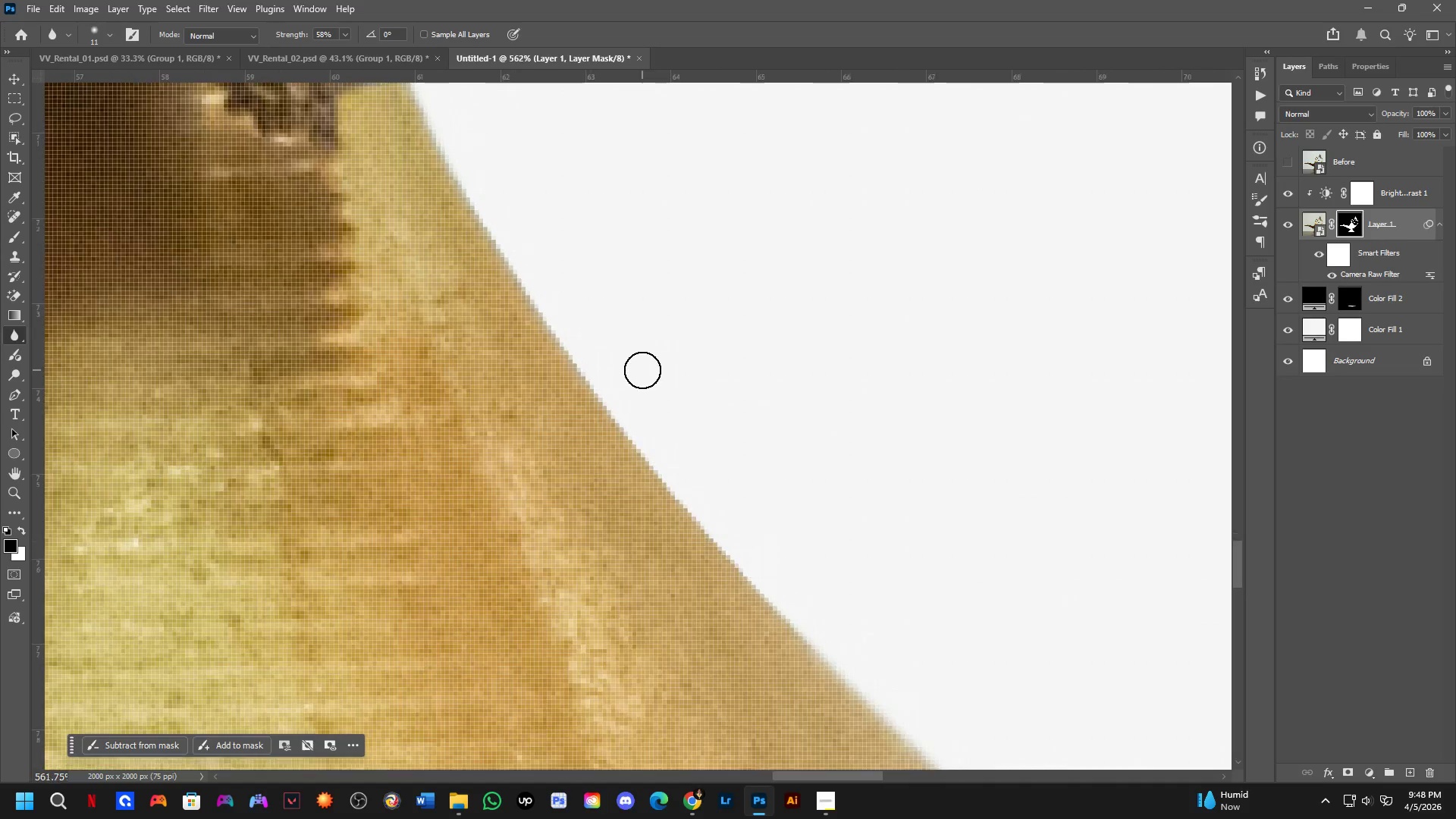 
scroll: coordinate [861, 457], scroll_direction: down, amount: 3.0
 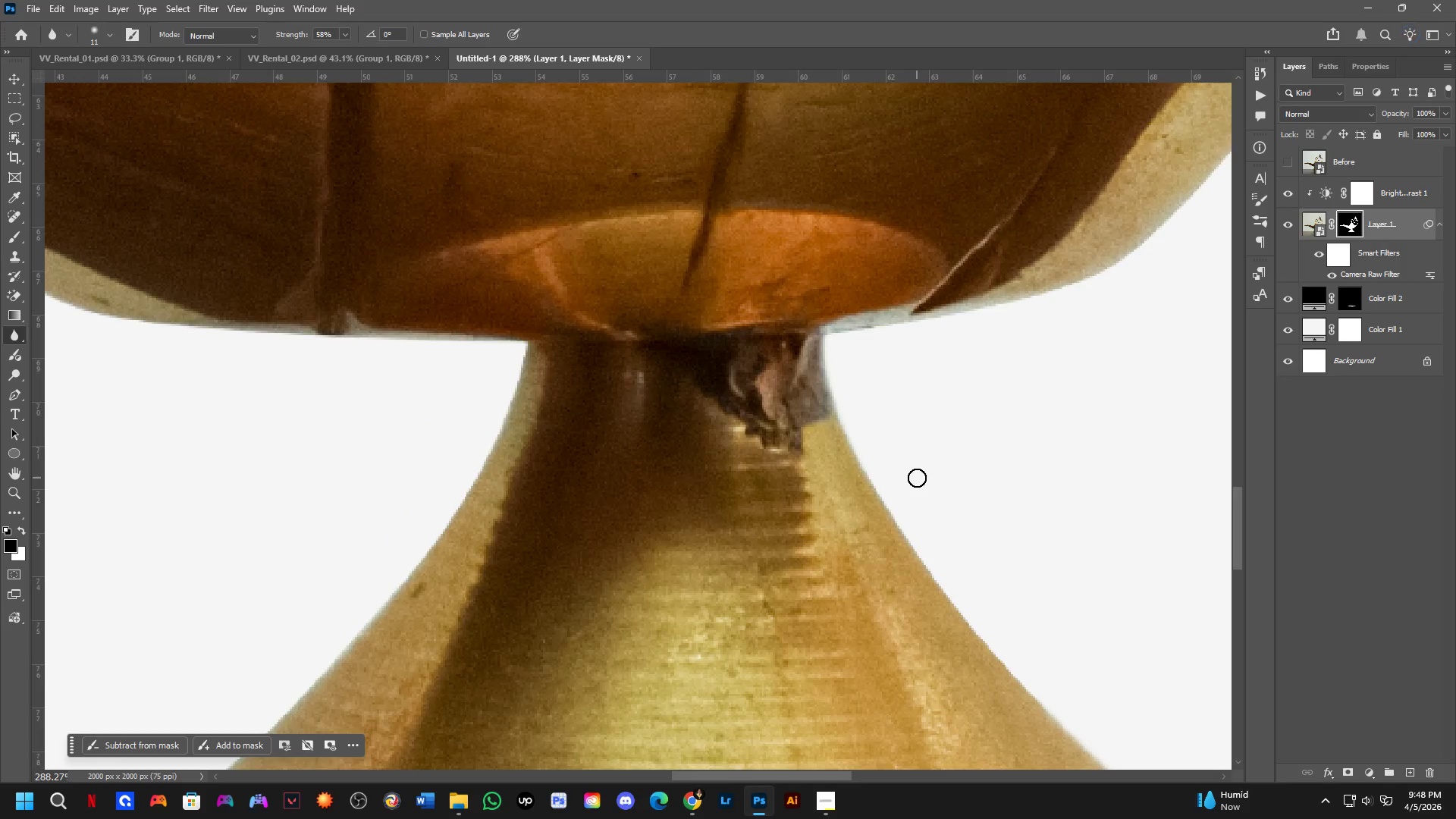 
left_click_drag(start_coordinate=[917, 478], to_coordinate=[601, 281])
 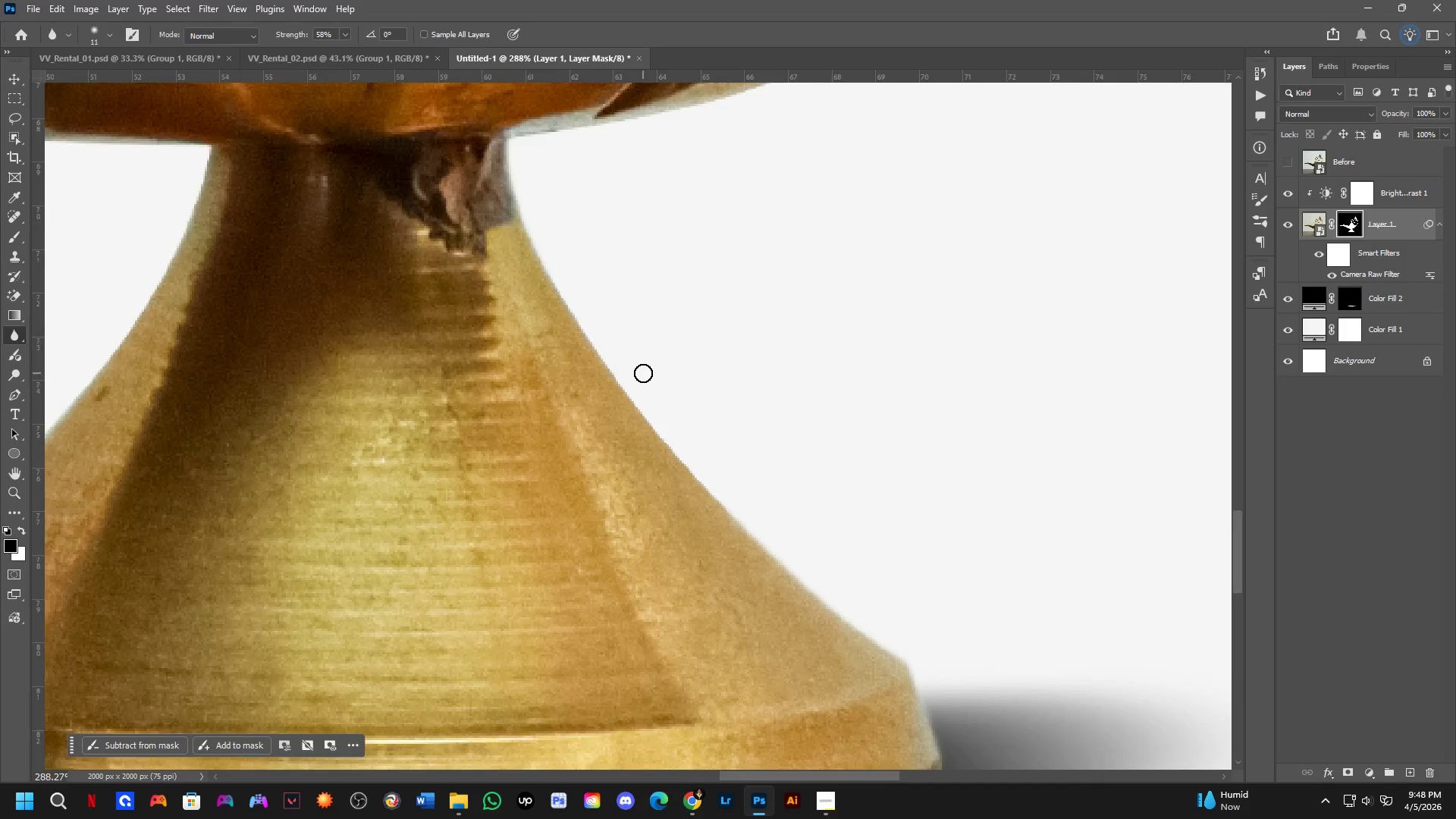 
scroll: coordinate [642, 370], scroll_direction: up, amount: 10.0
 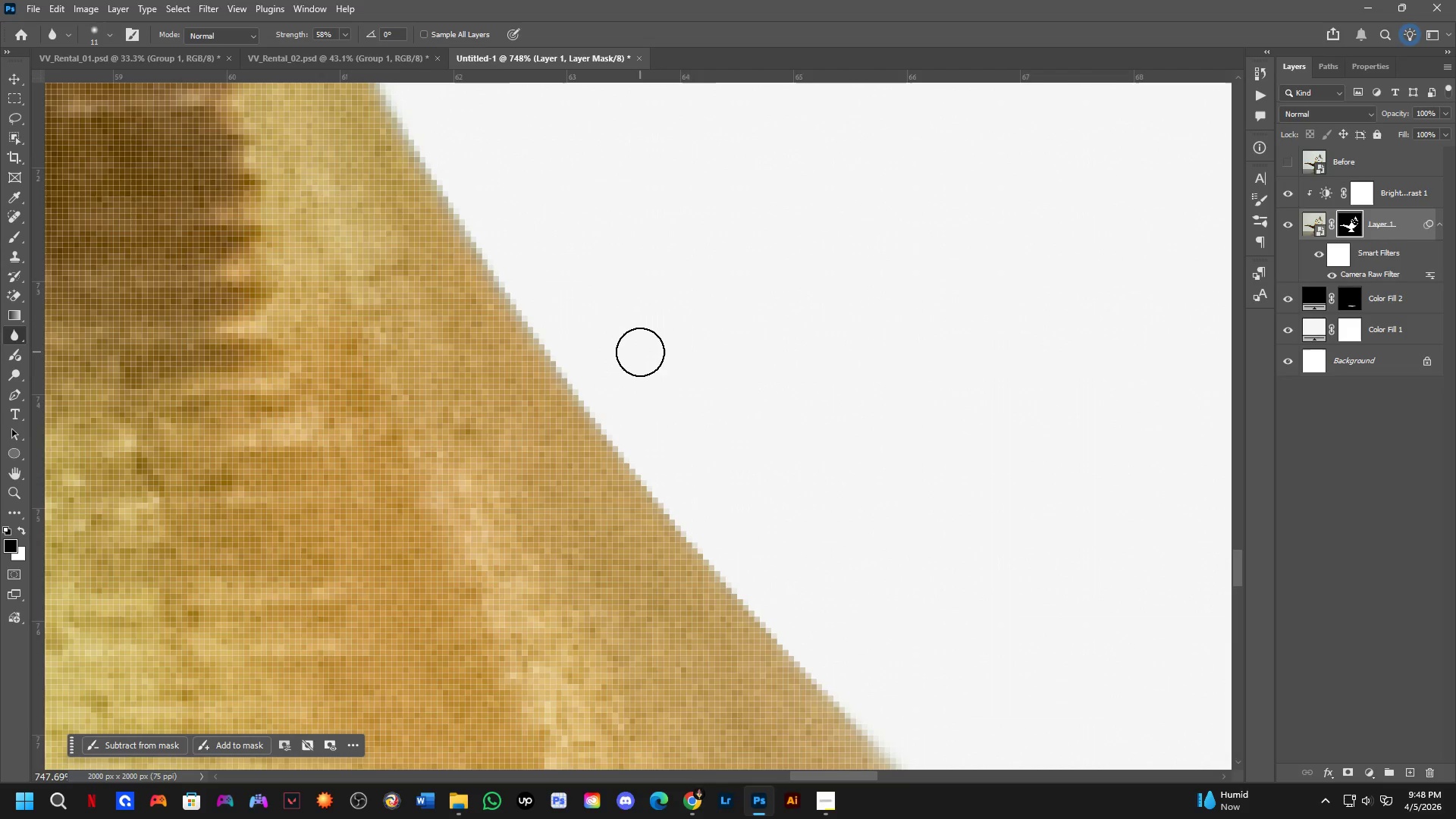 
hold_key(key=Space, duration=1.27)
 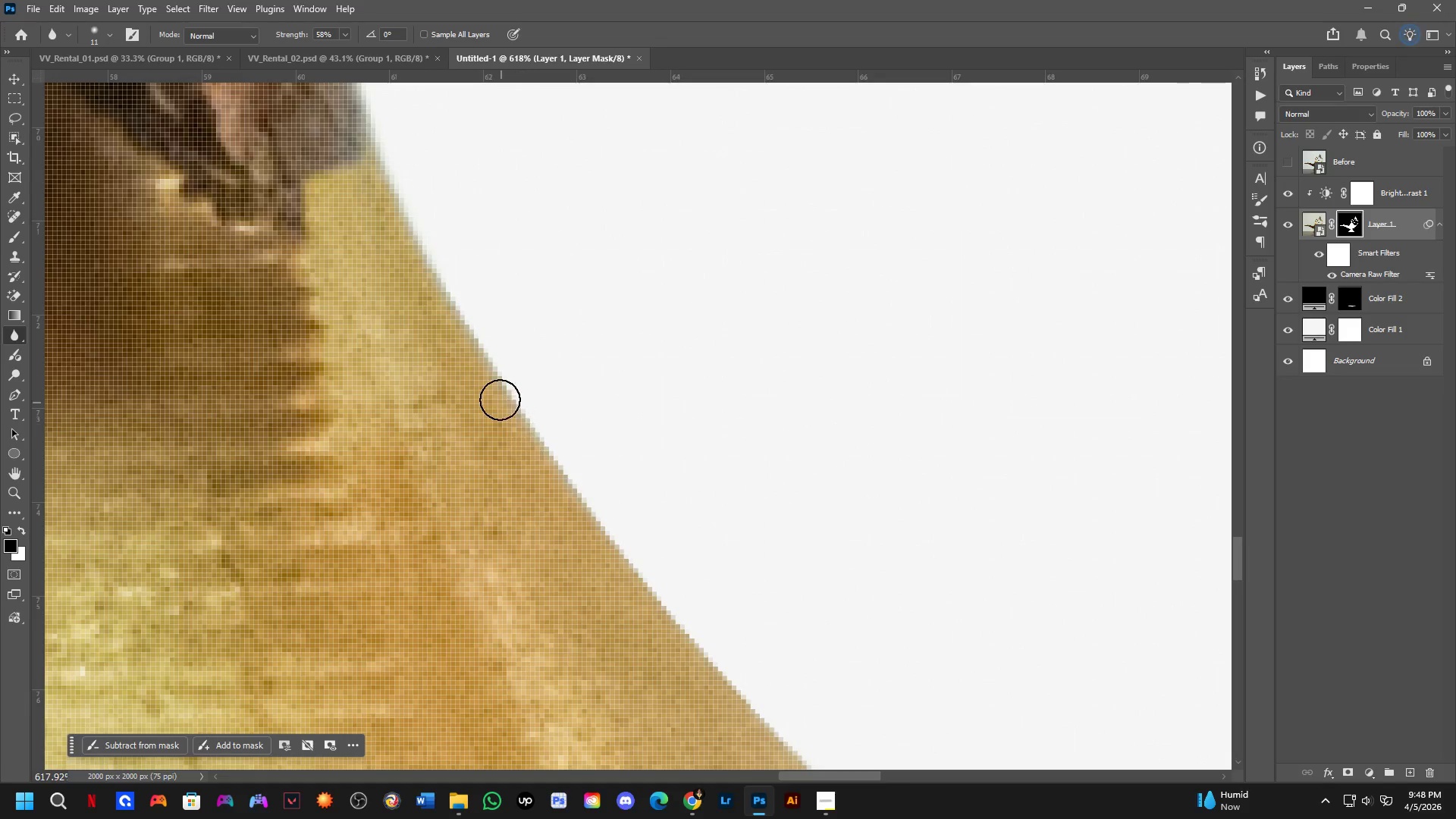 
left_click_drag(start_coordinate=[639, 373], to_coordinate=[636, 485])
 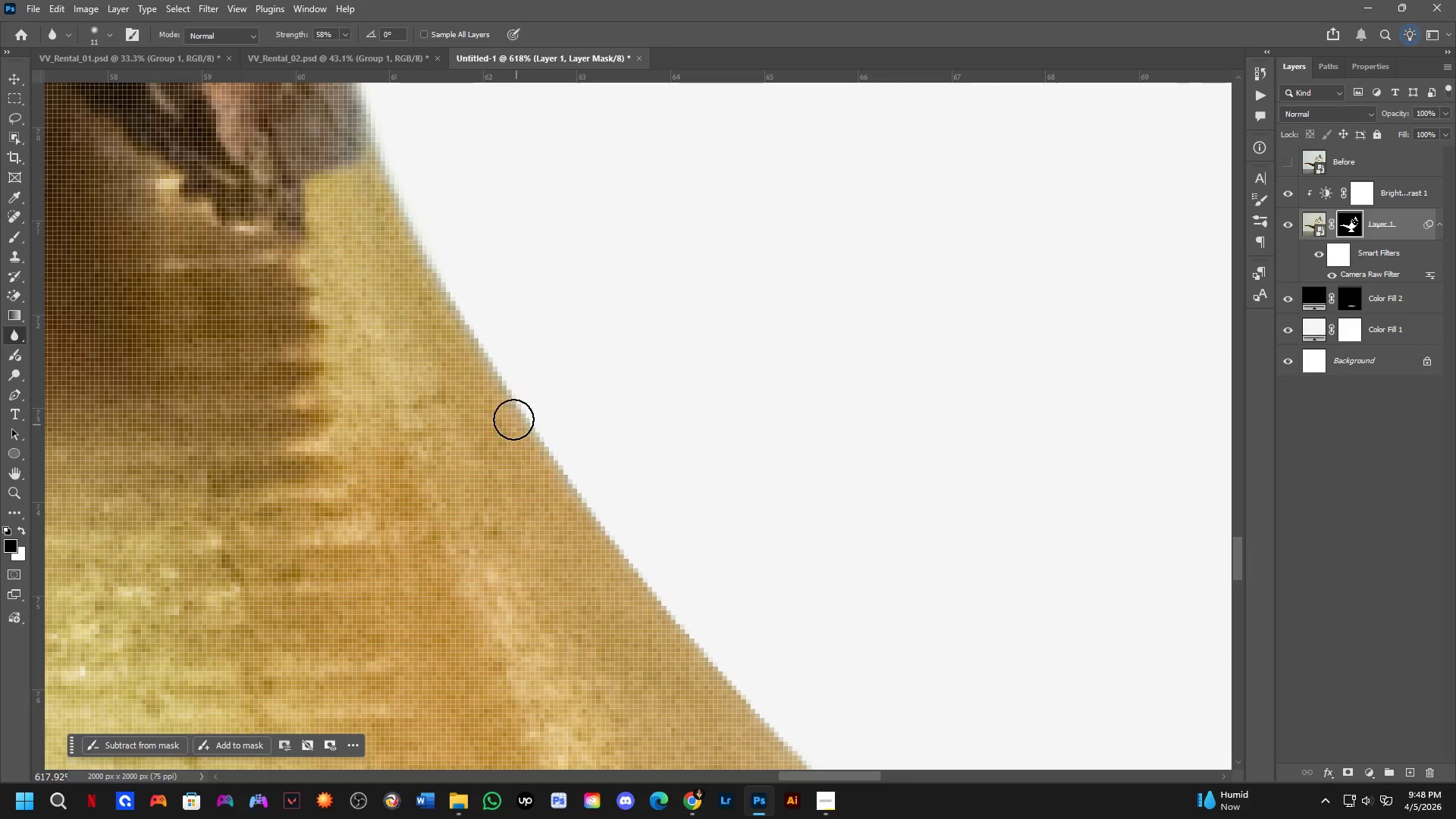 
scroll: coordinate [639, 373], scroll_direction: down, amount: 2.0
 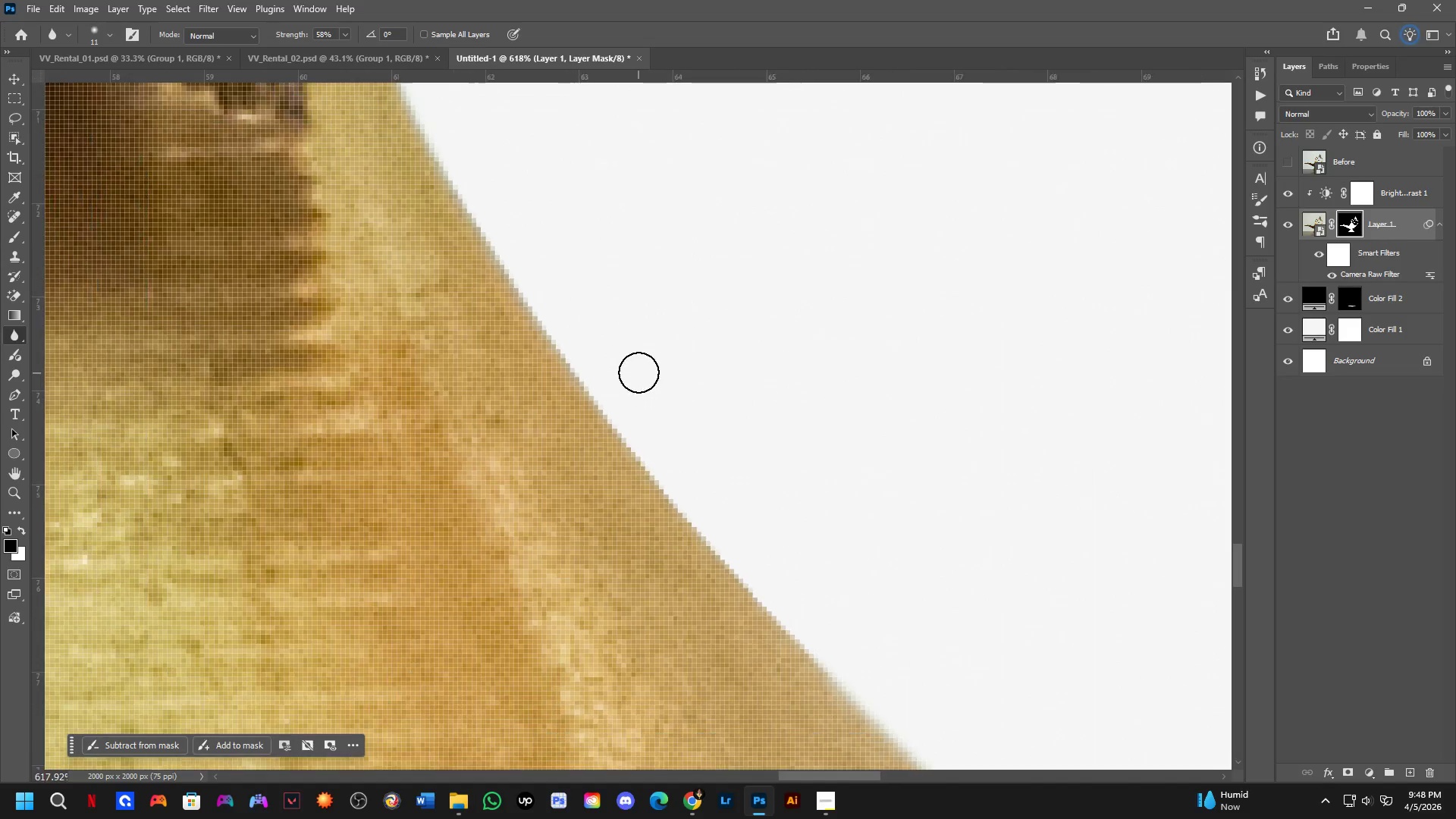 
hold_key(key=Space, duration=0.67)
 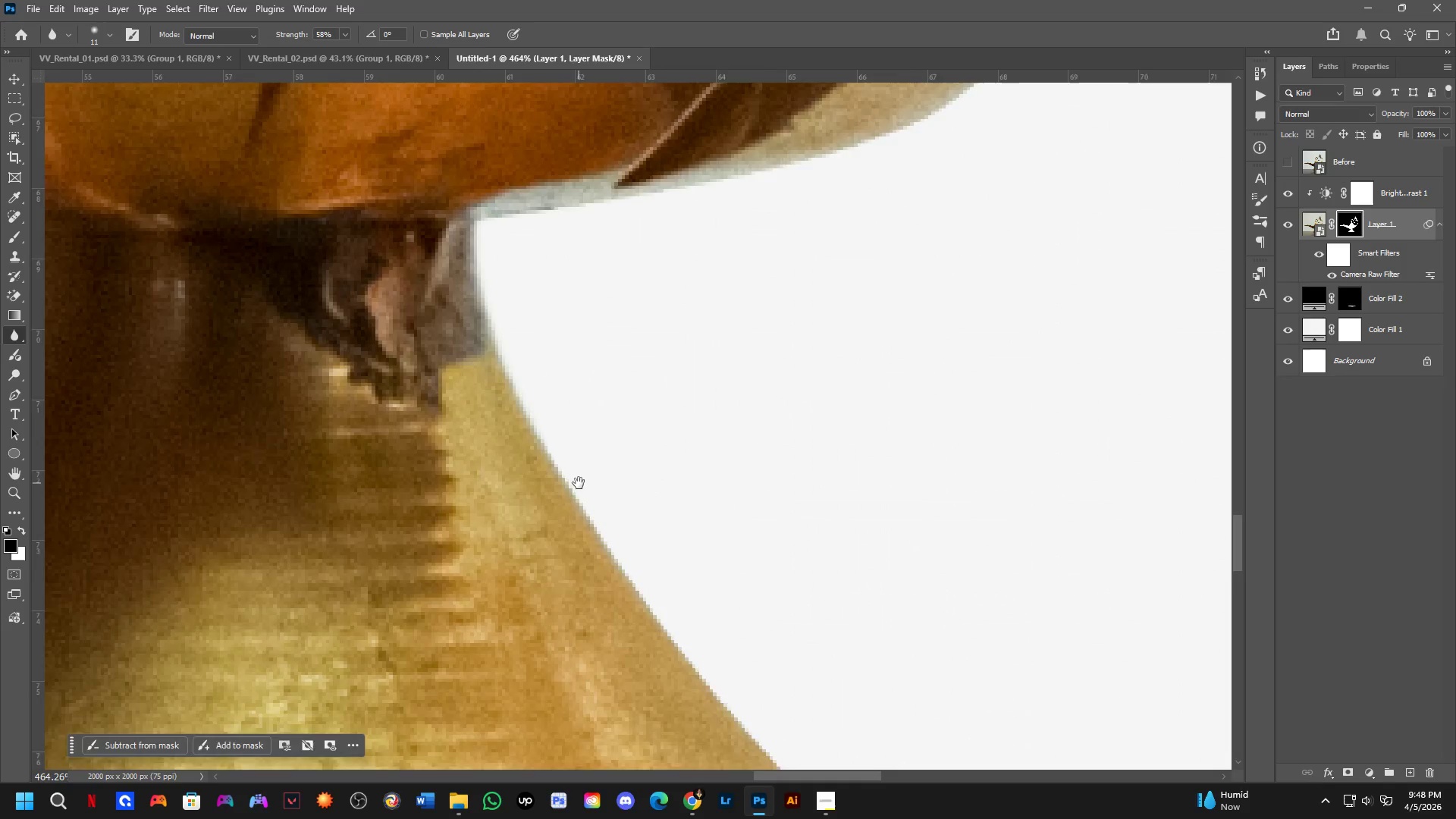 
left_click_drag(start_coordinate=[498, 403], to_coordinate=[588, 541])
 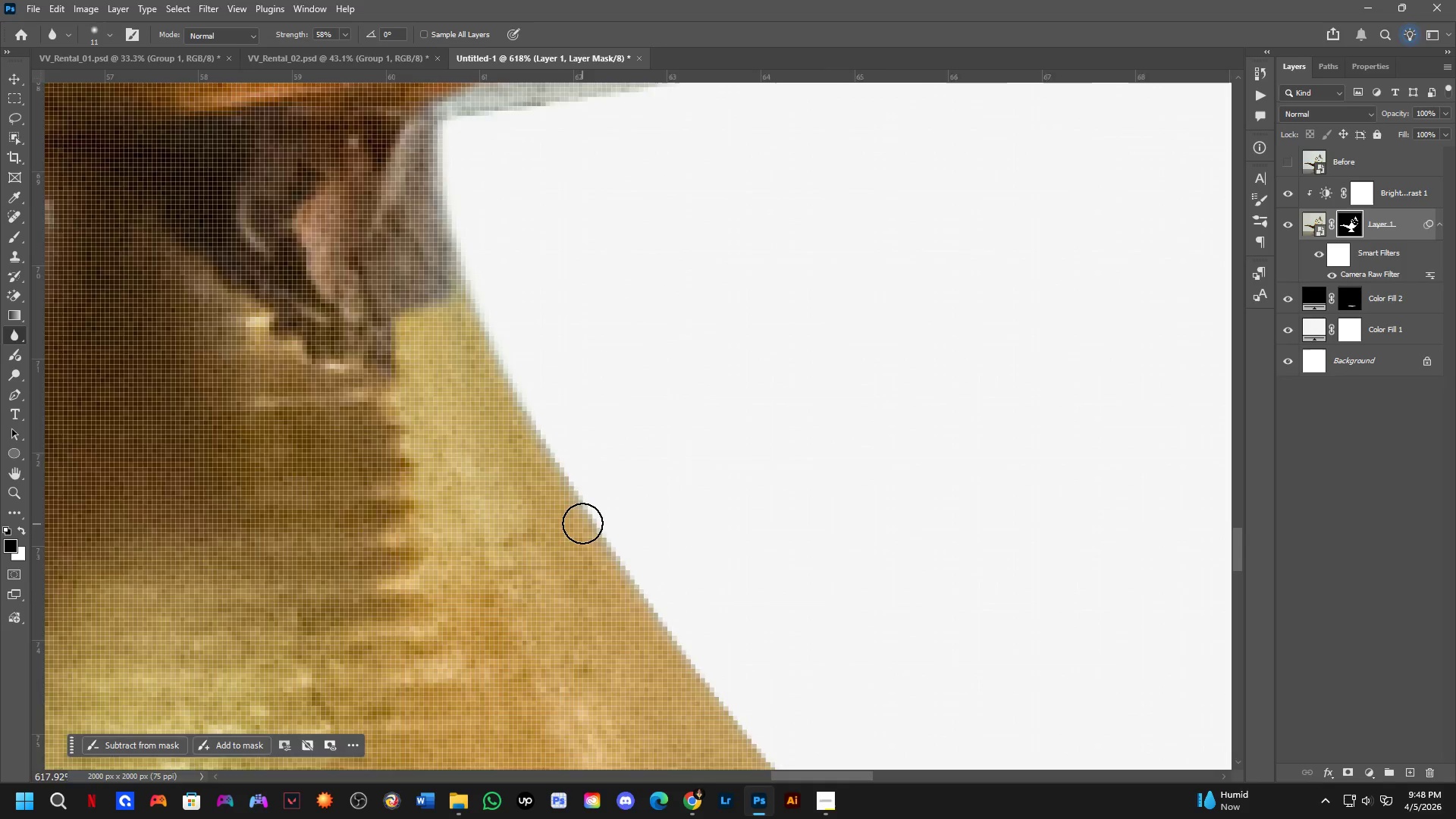 
hold_key(key=Space, duration=0.5)
 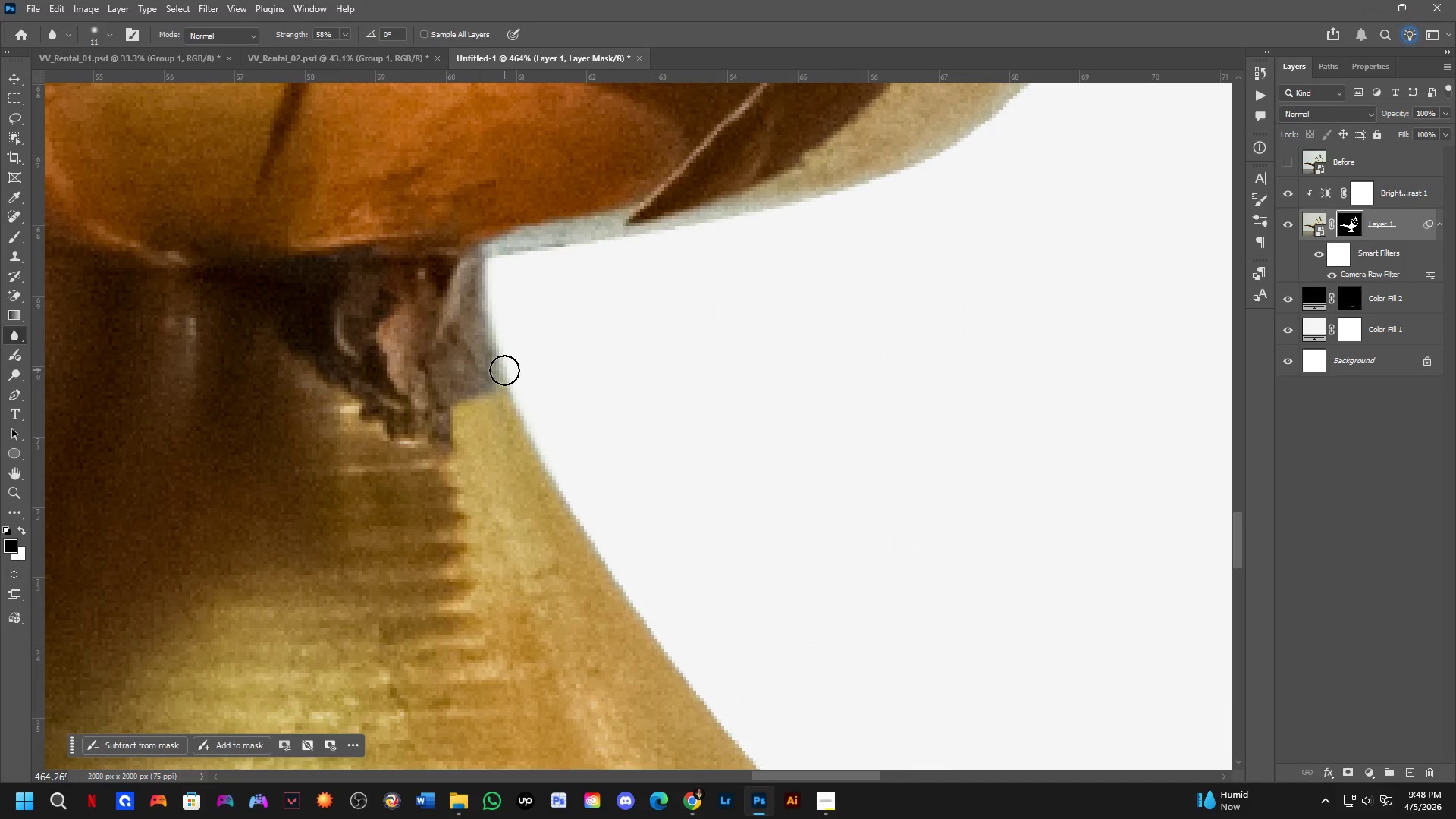 
left_click_drag(start_coordinate=[579, 486], to_coordinate=[590, 523])
 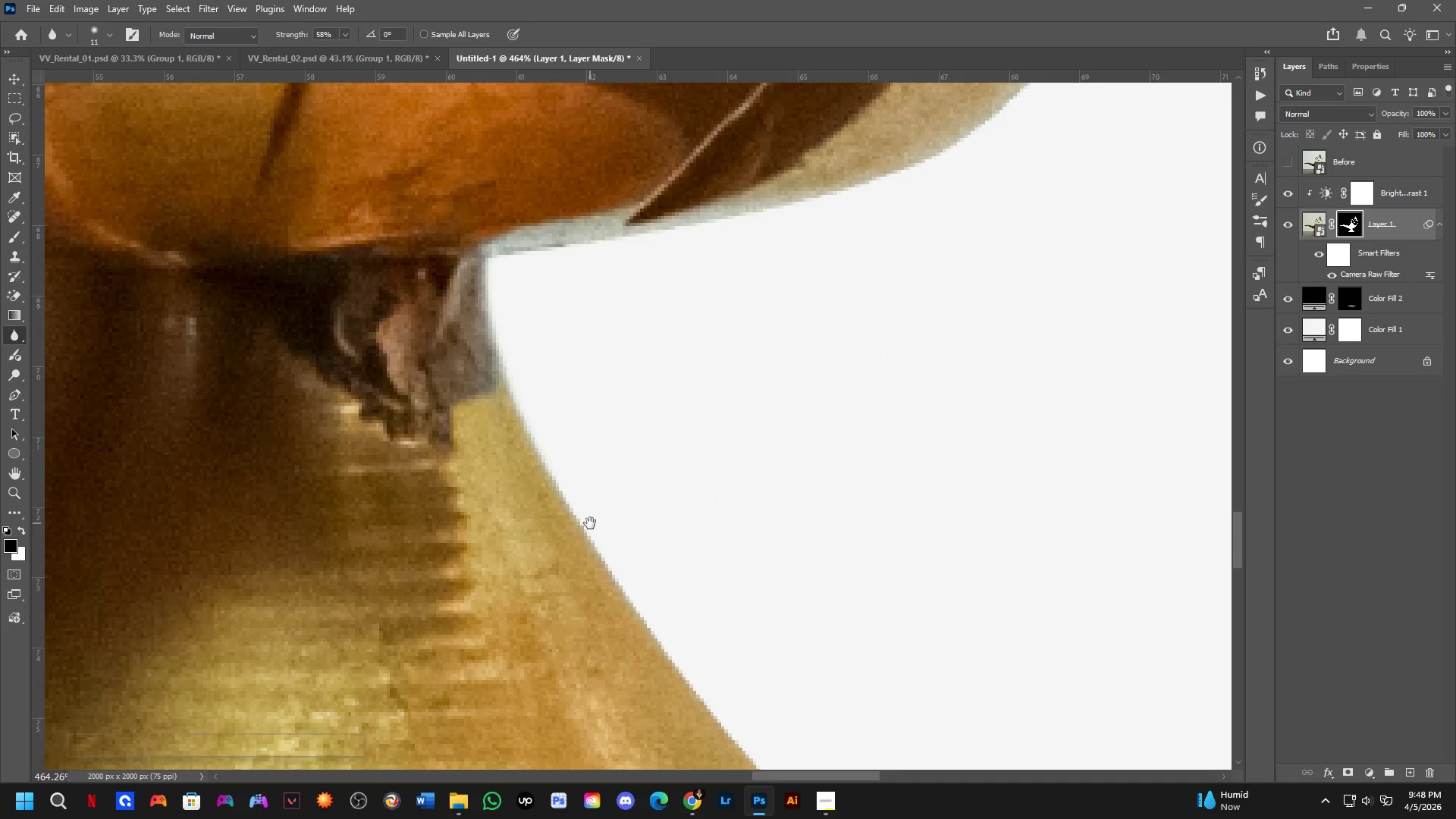 
scroll: coordinate [582, 523], scroll_direction: down, amount: 3.0
 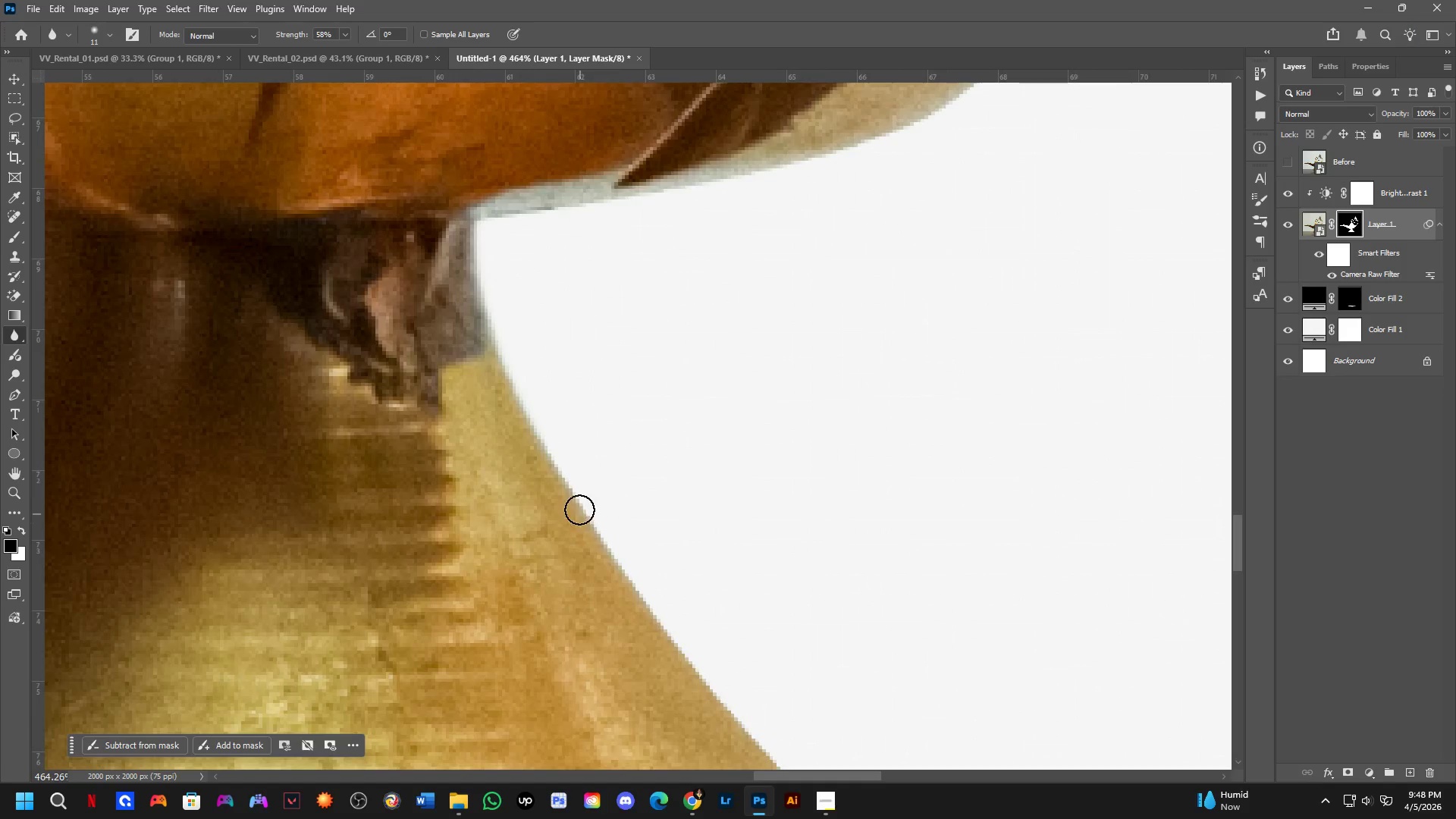 
hold_key(key=Space, duration=1.77)
 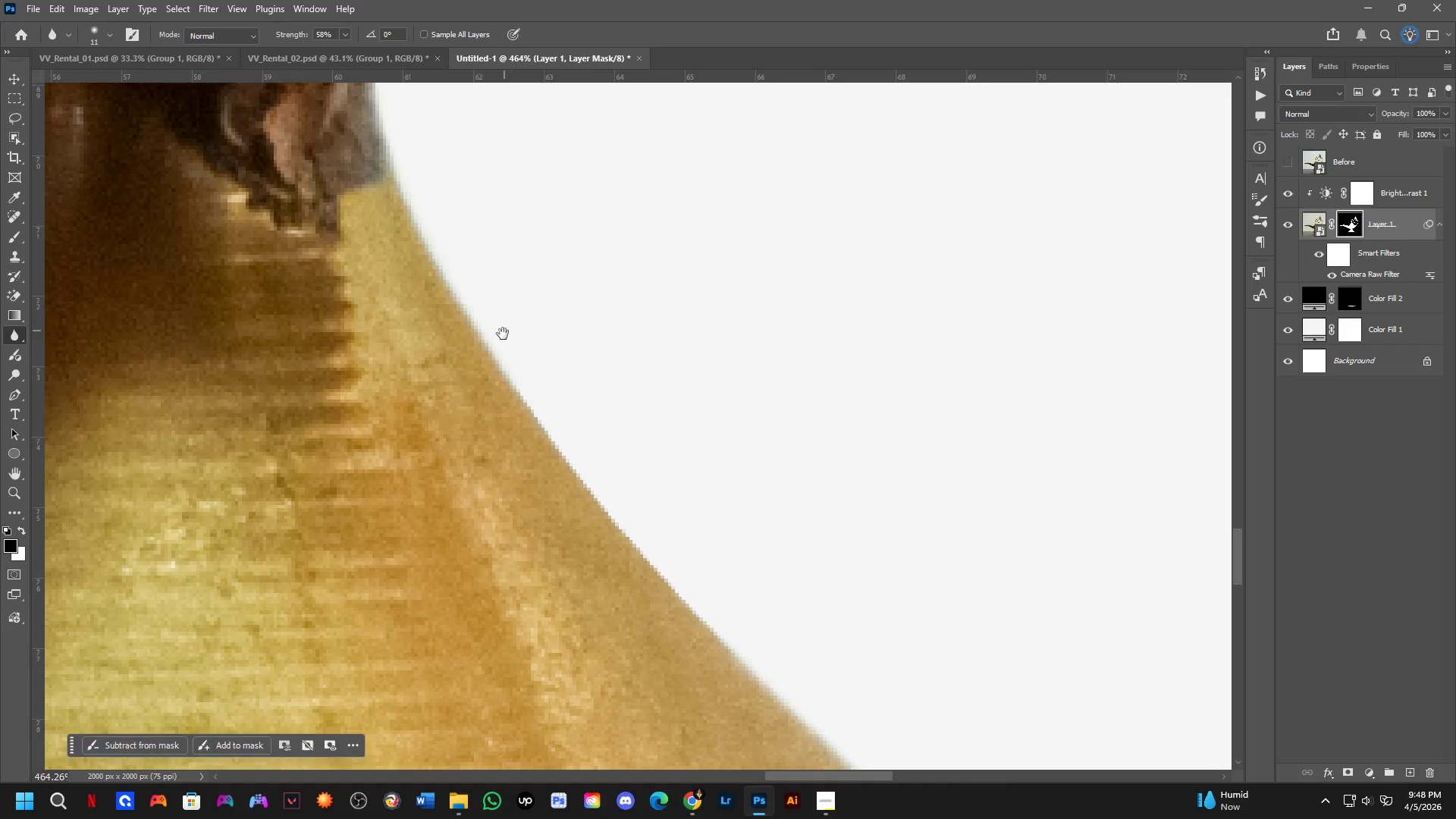 
left_click_drag(start_coordinate=[510, 378], to_coordinate=[532, 425])
 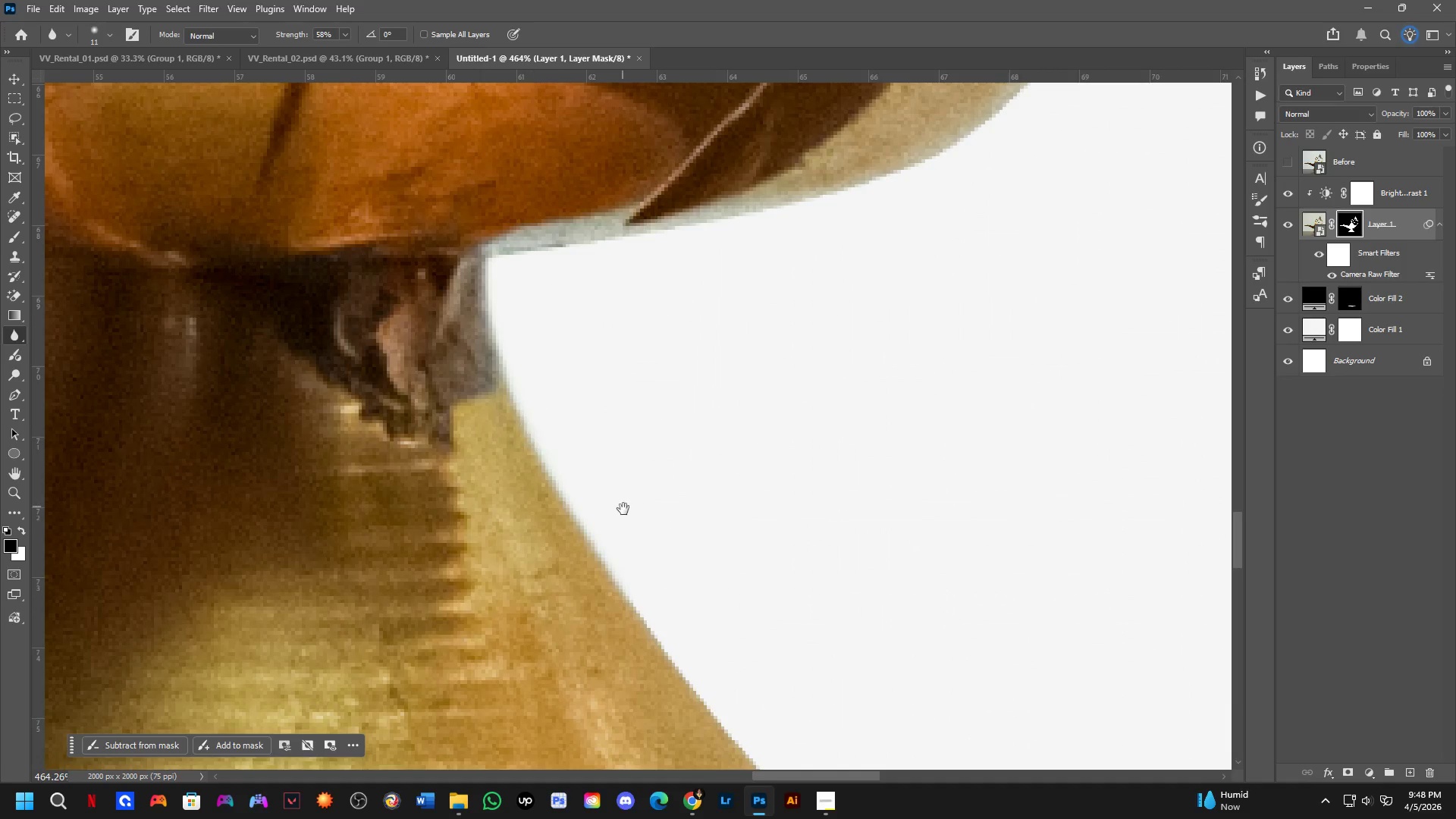 
hold_key(key=Space, duration=0.5)
 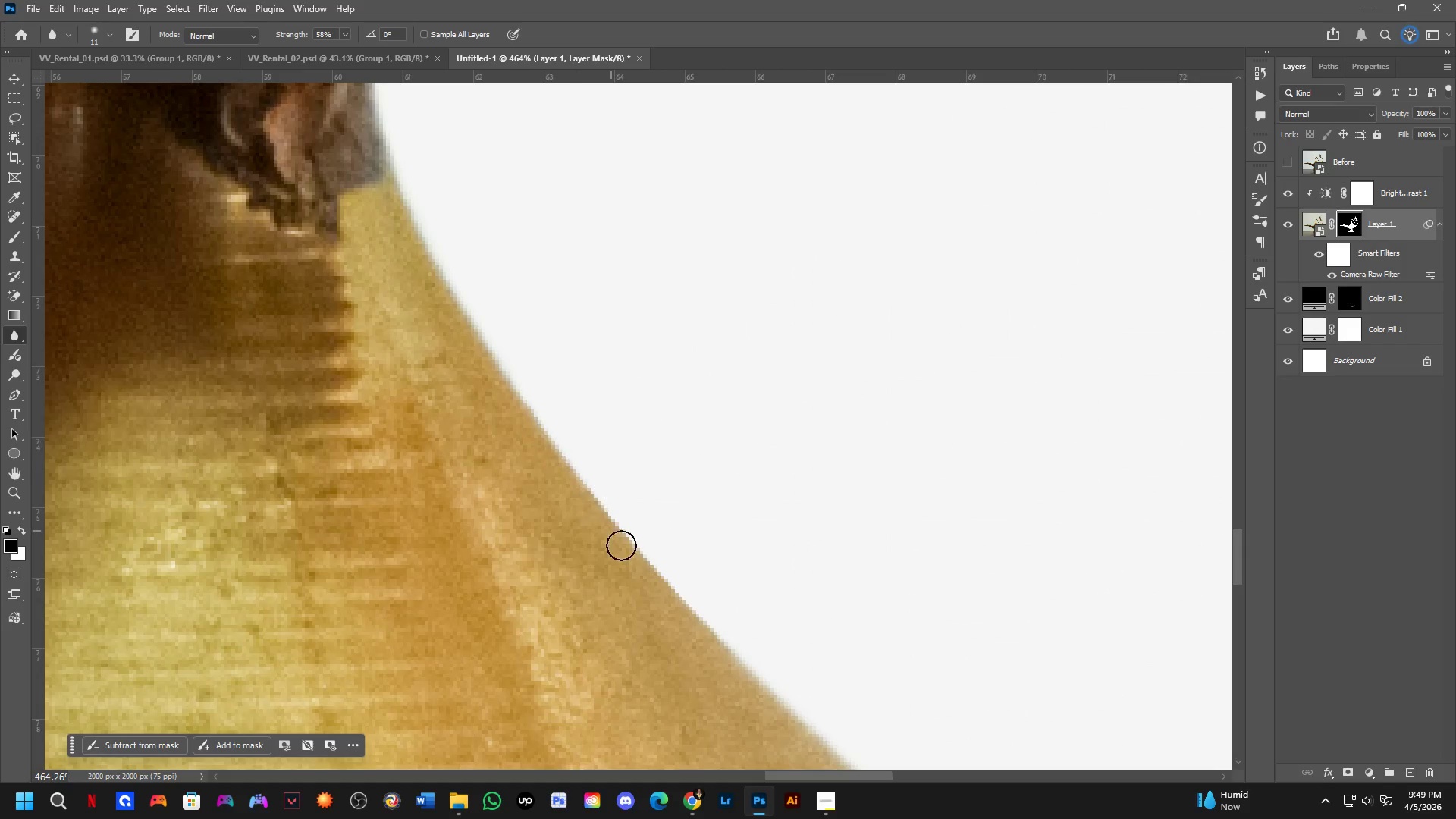 
left_click_drag(start_coordinate=[624, 511], to_coordinate=[512, 303])
 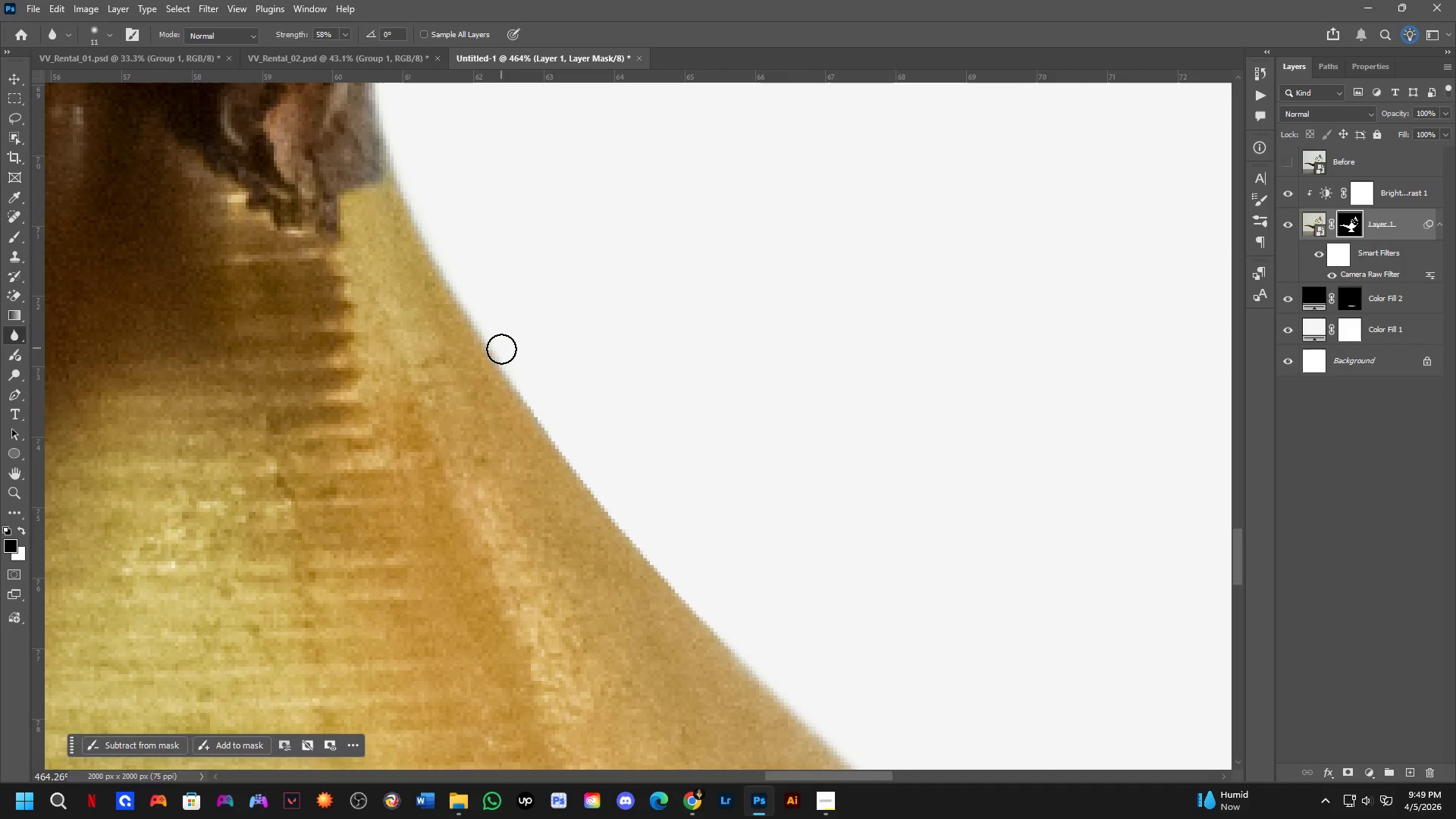 
left_click_drag(start_coordinate=[505, 364], to_coordinate=[480, 324])
 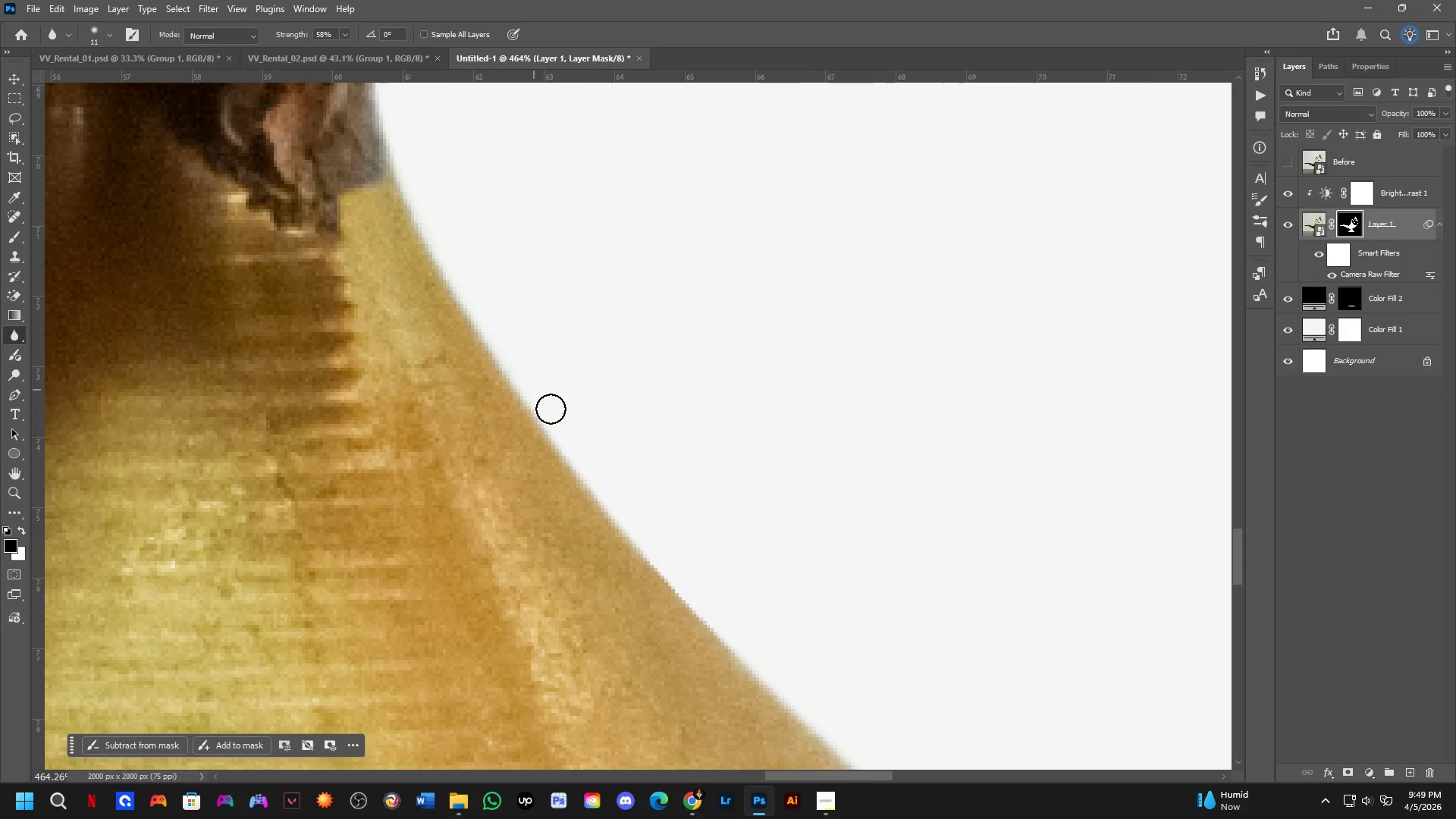 
hold_key(key=Space, duration=0.47)
 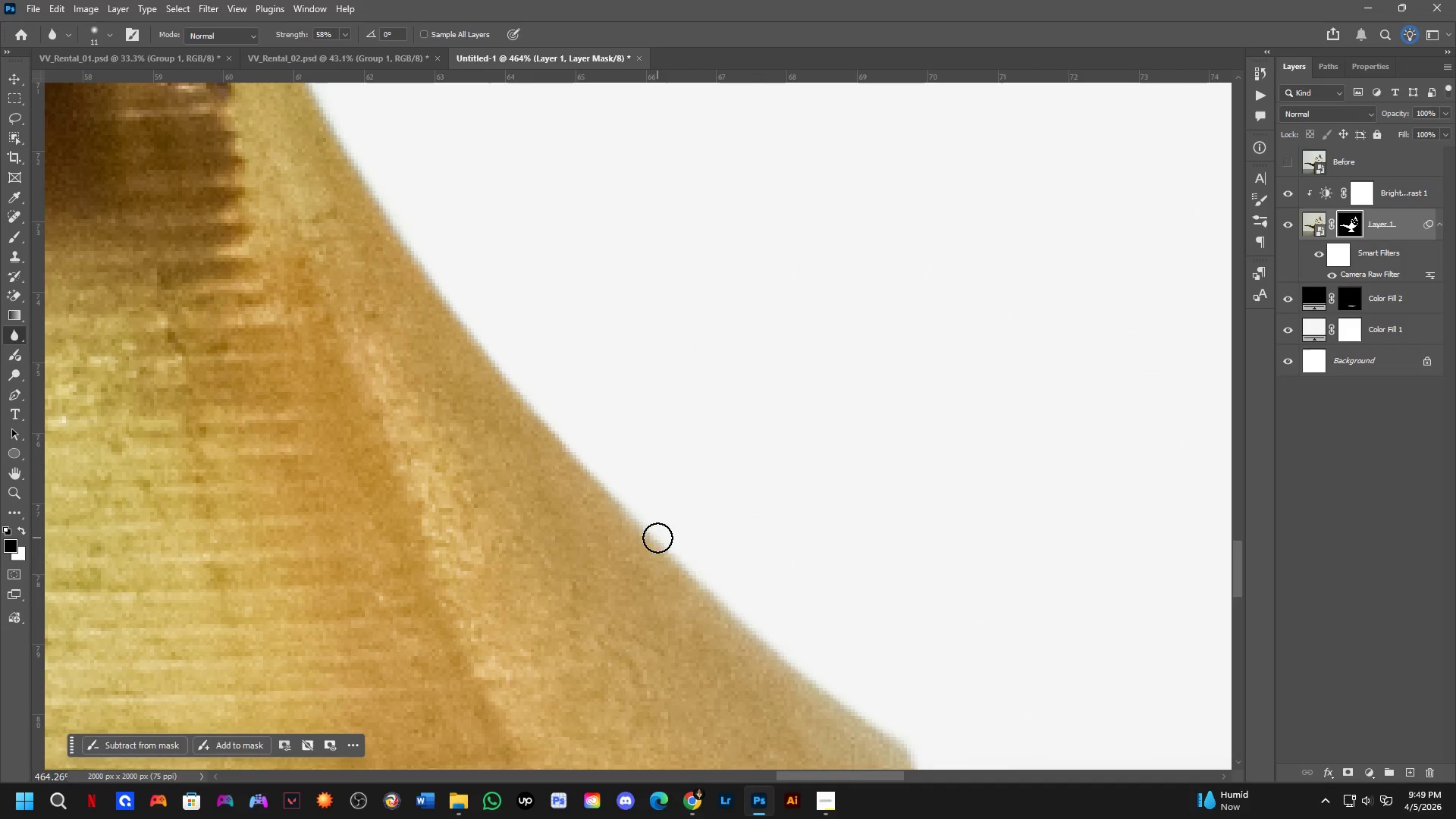 
left_click_drag(start_coordinate=[596, 471], to_coordinate=[487, 326])
 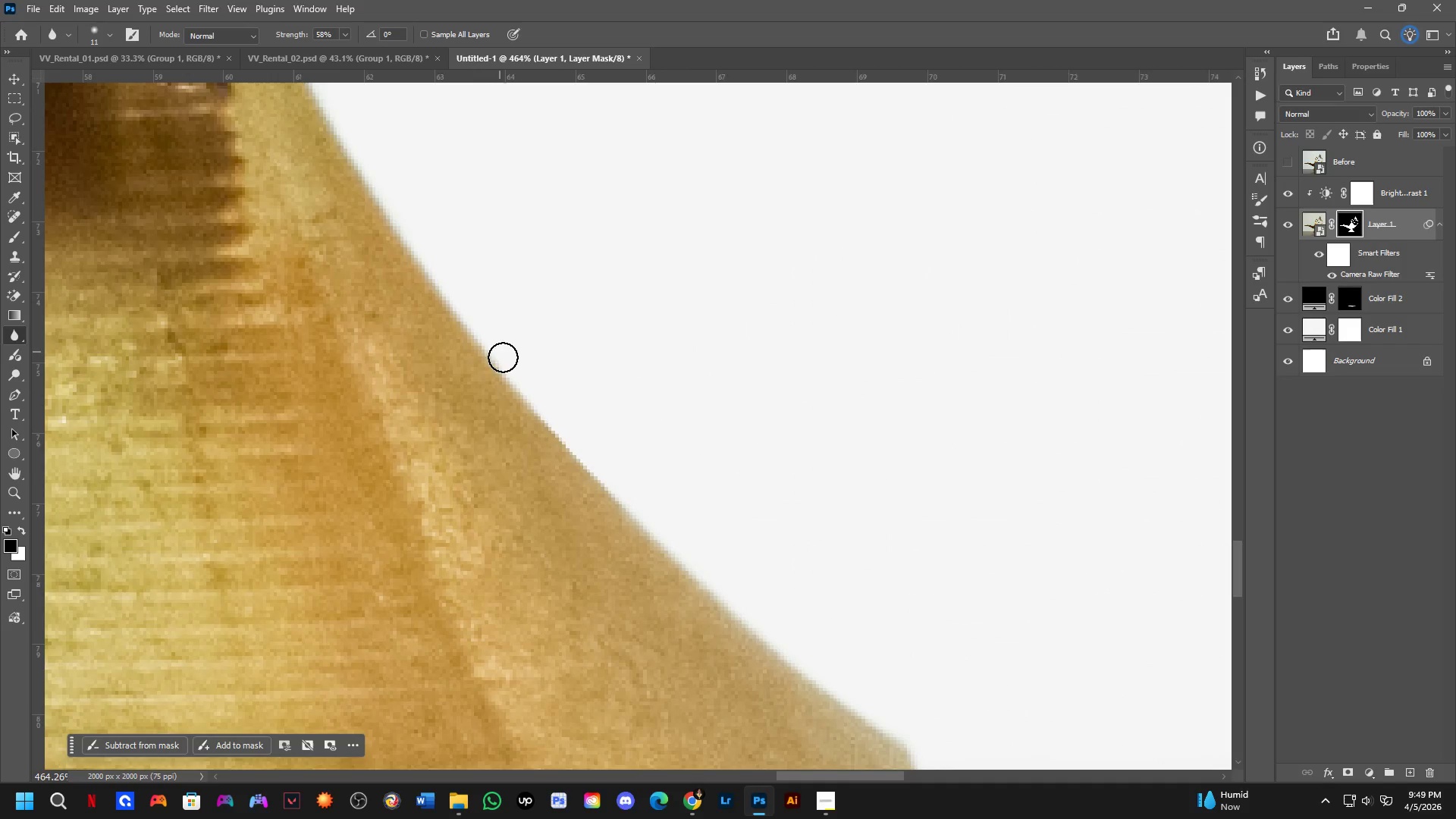 
left_click_drag(start_coordinate=[530, 397], to_coordinate=[786, 623])
 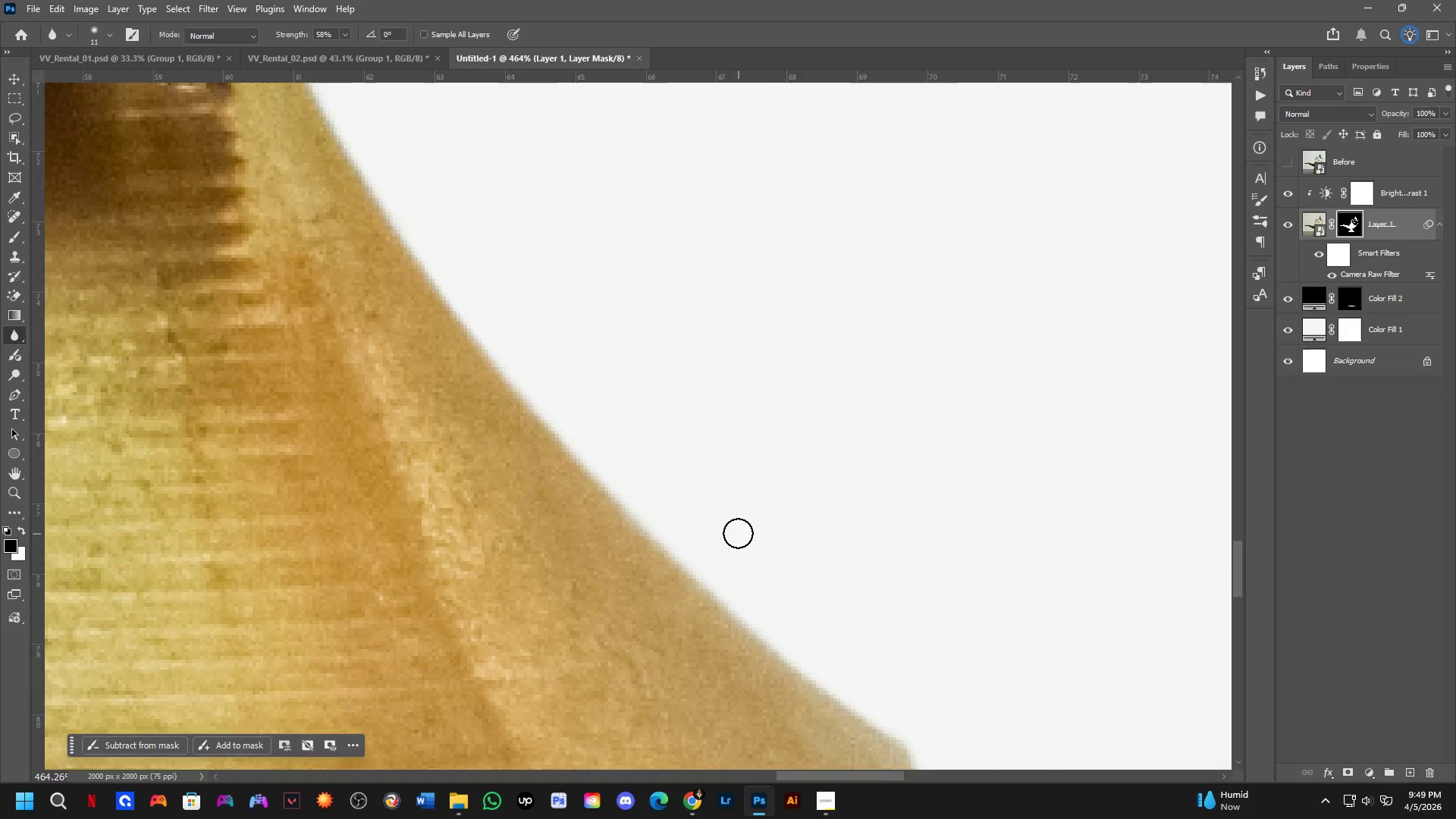 
hold_key(key=Space, duration=0.58)
 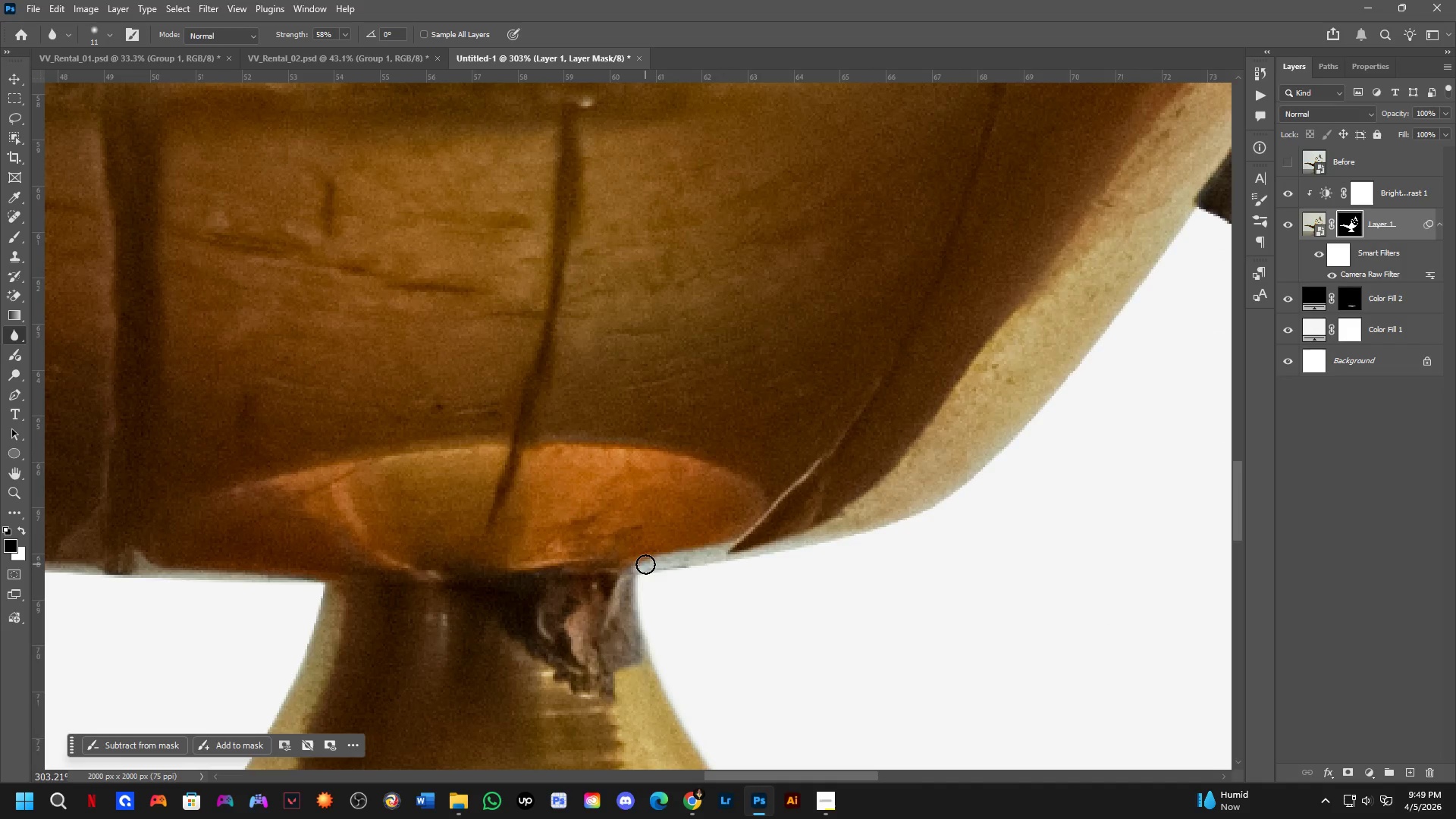 
left_click_drag(start_coordinate=[635, 300], to_coordinate=[735, 588])
 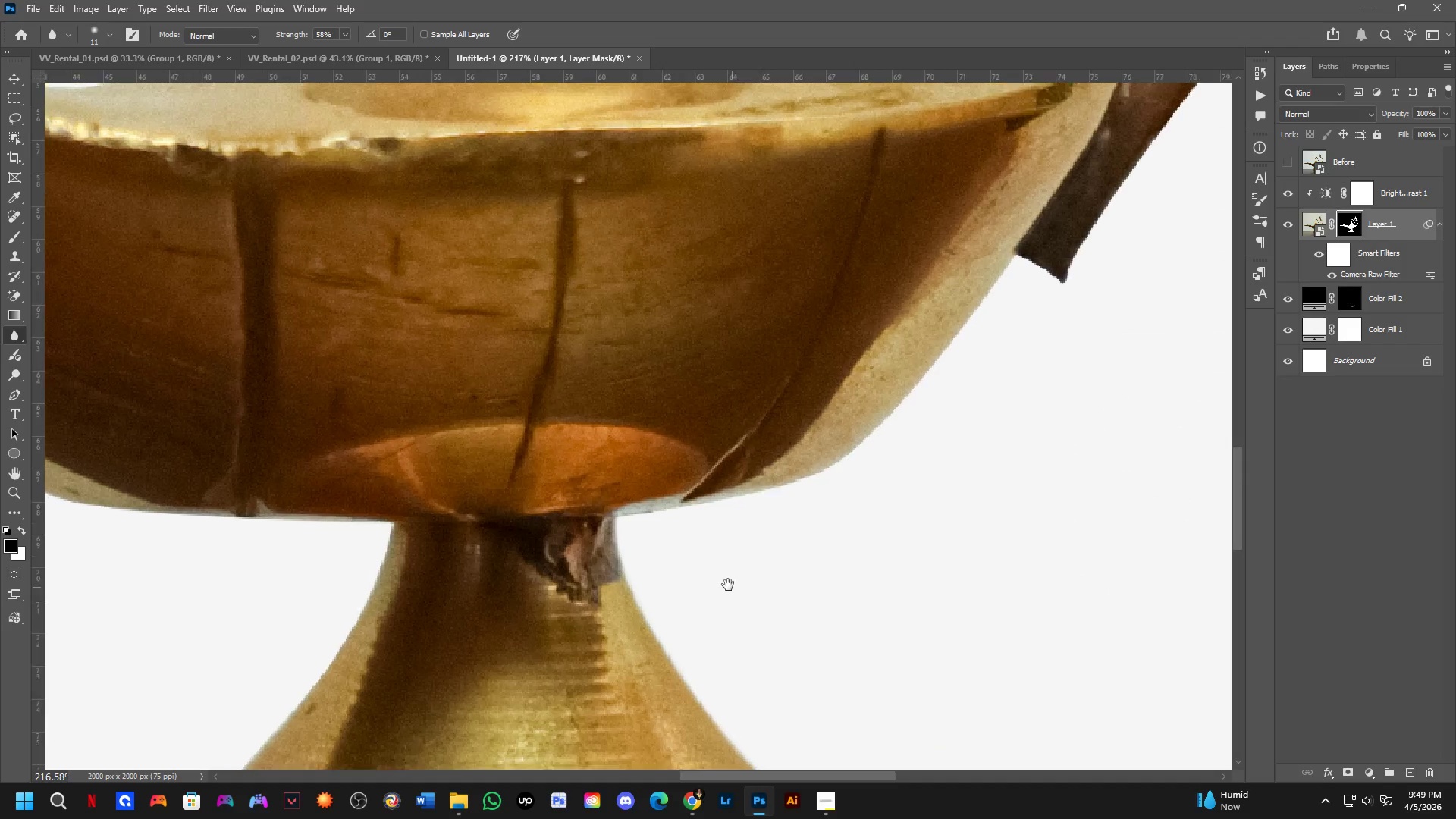 
scroll: coordinate [718, 466], scroll_direction: down, amount: 8.0
 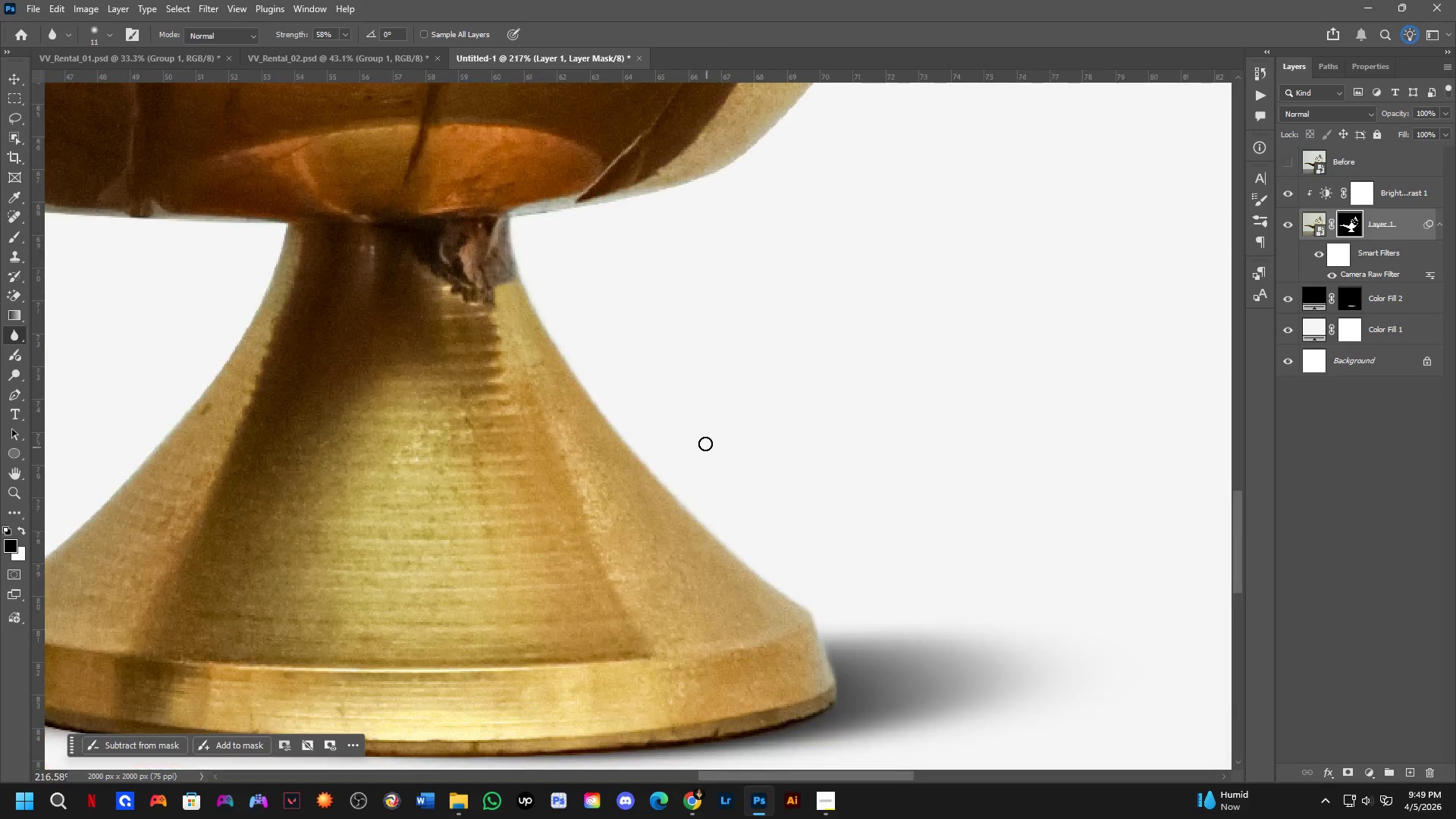 
hold_key(key=Space, duration=4.62)
 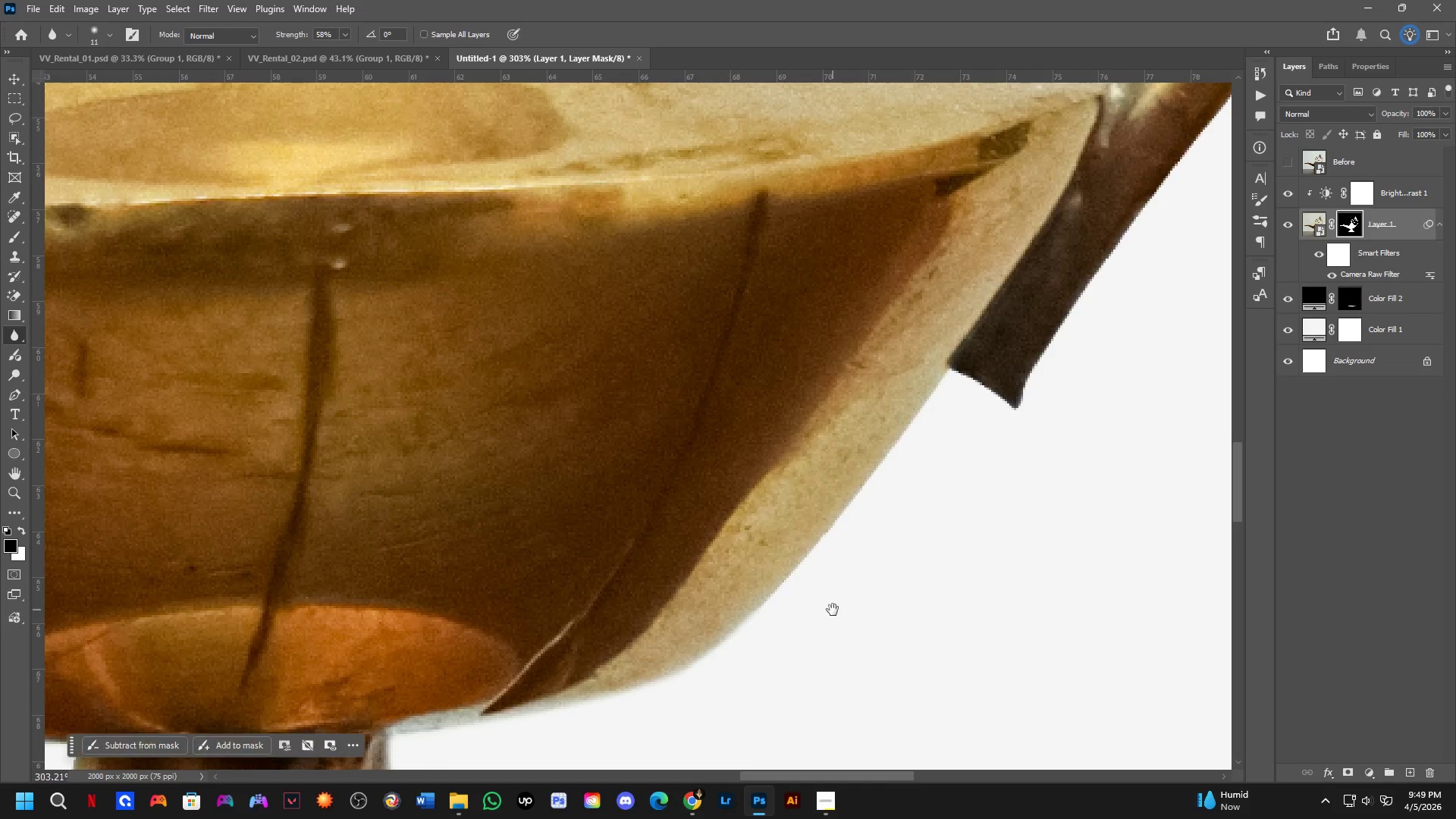 
scroll: coordinate [631, 540], scroll_direction: up, amount: 4.0
 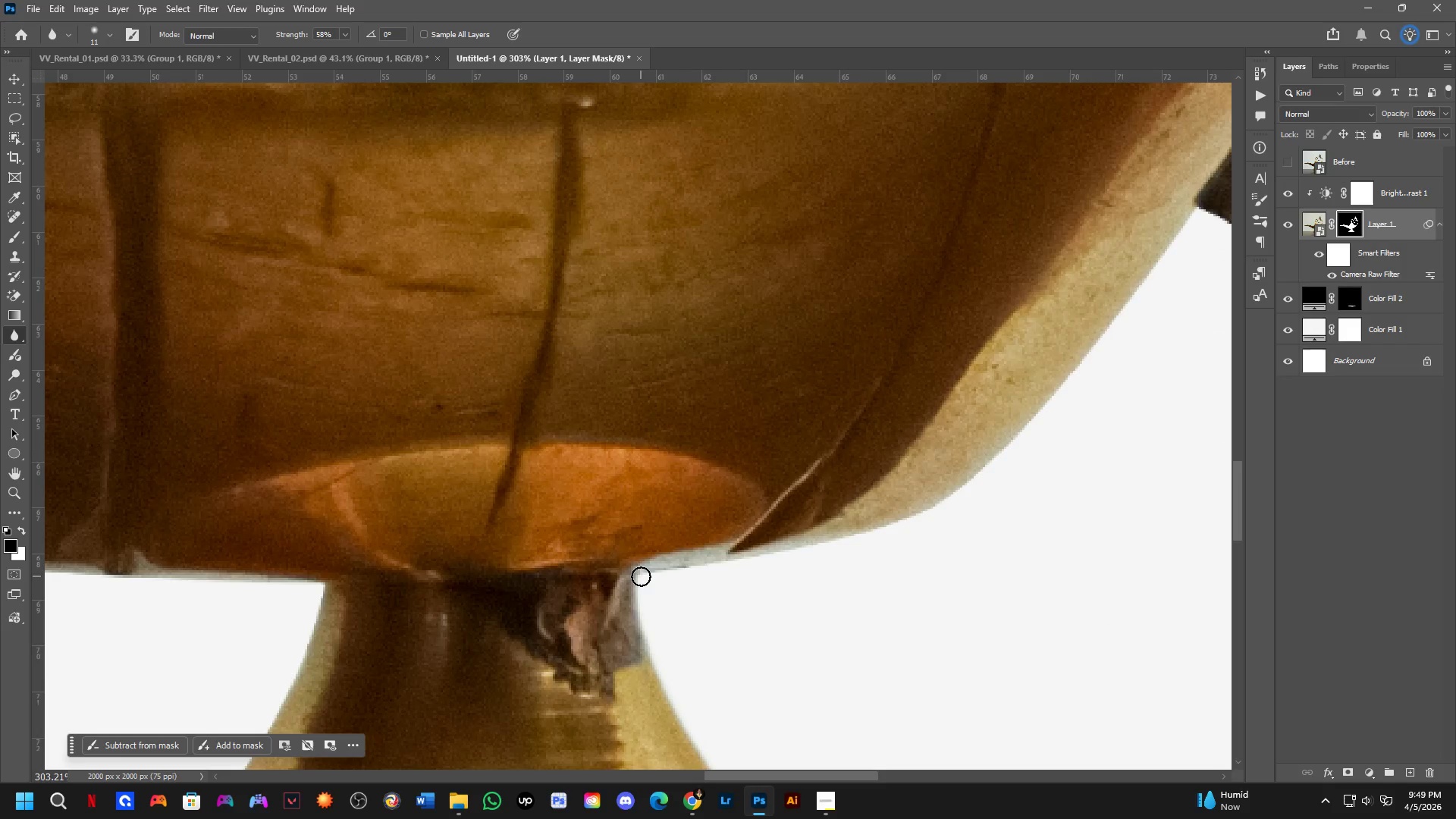 
left_click_drag(start_coordinate=[640, 577], to_coordinate=[913, 511])
 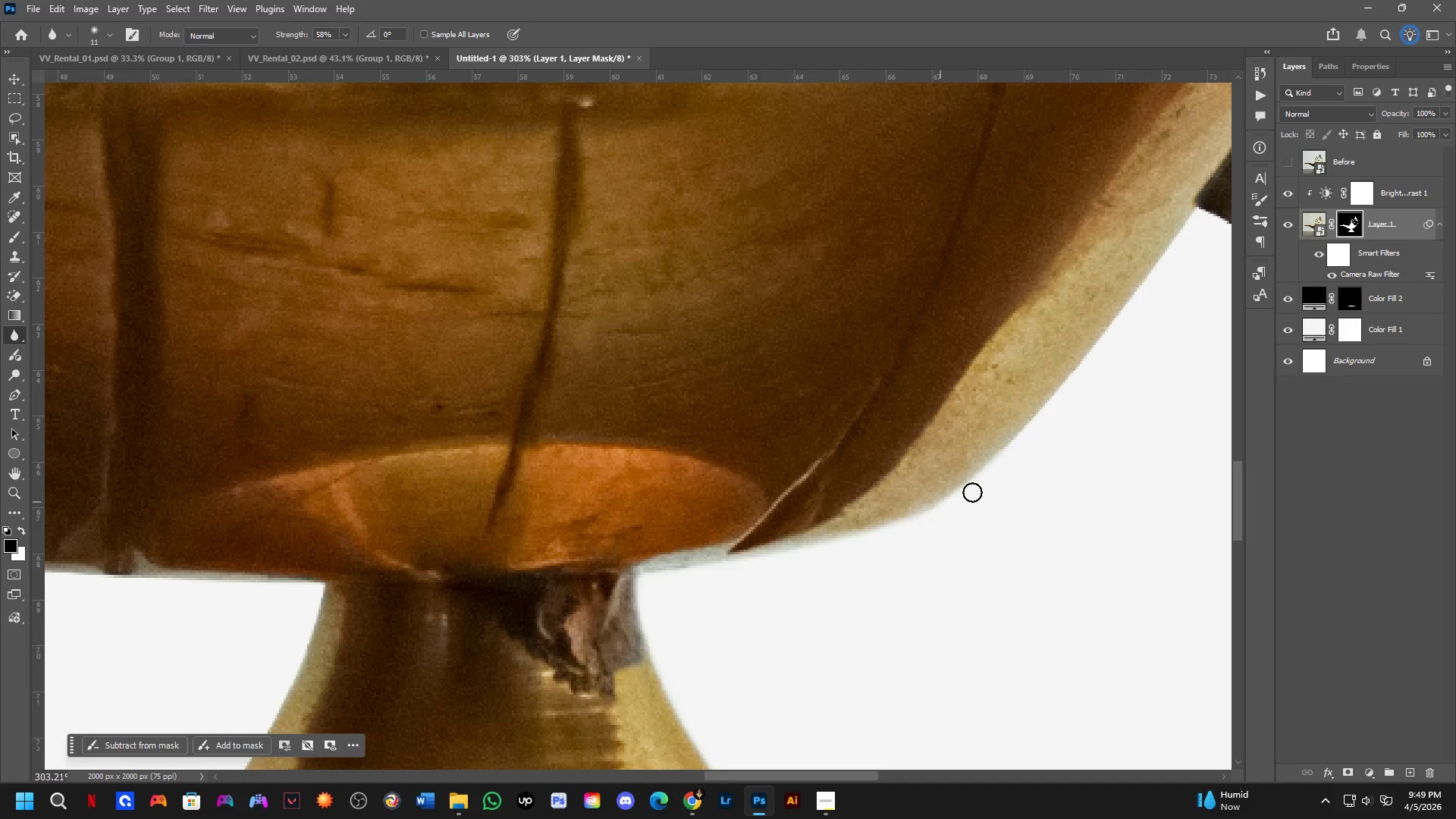 
hold_key(key=Space, duration=0.55)
 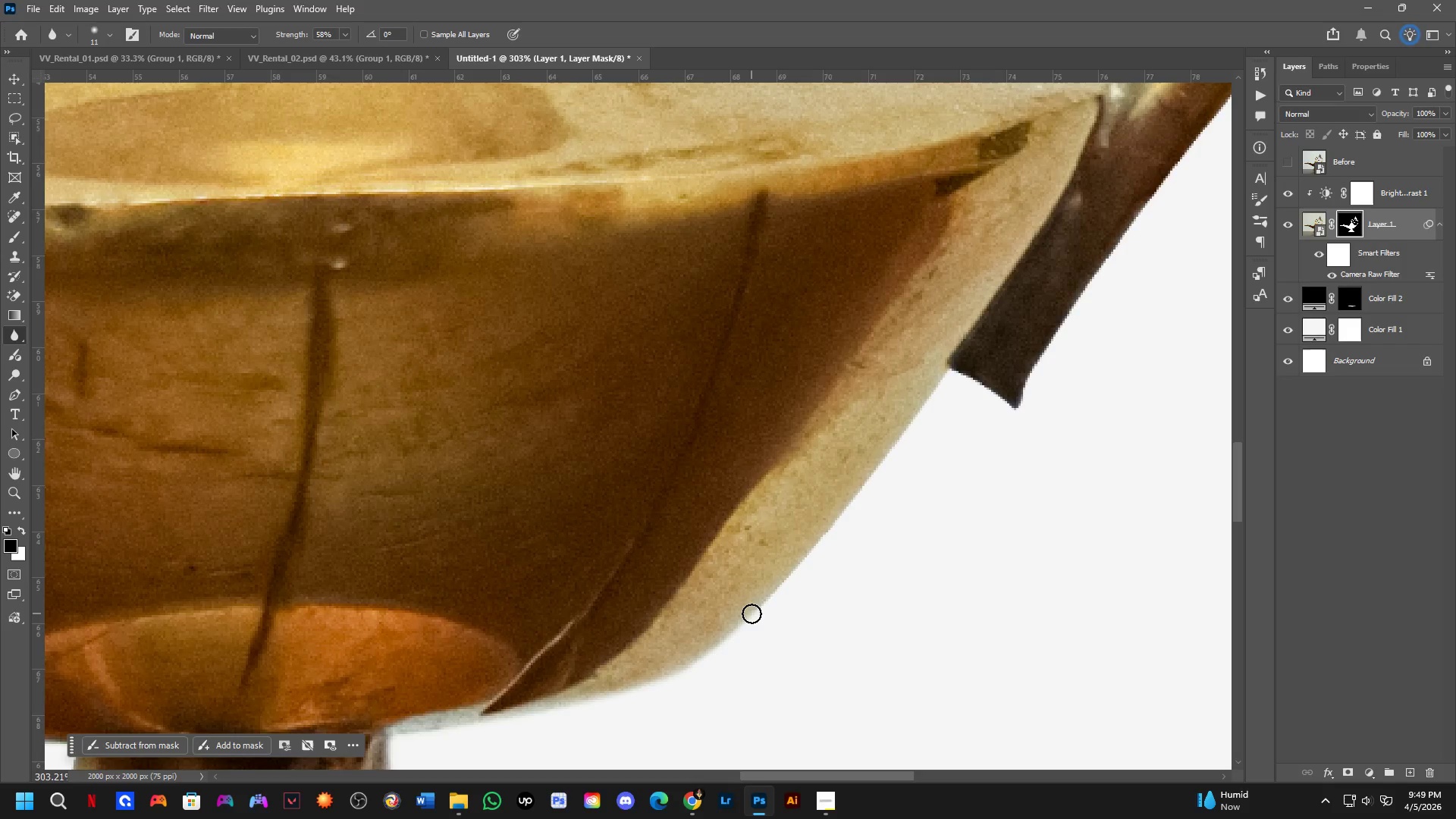 
left_click_drag(start_coordinate=[1081, 448], to_coordinate=[833, 610])
 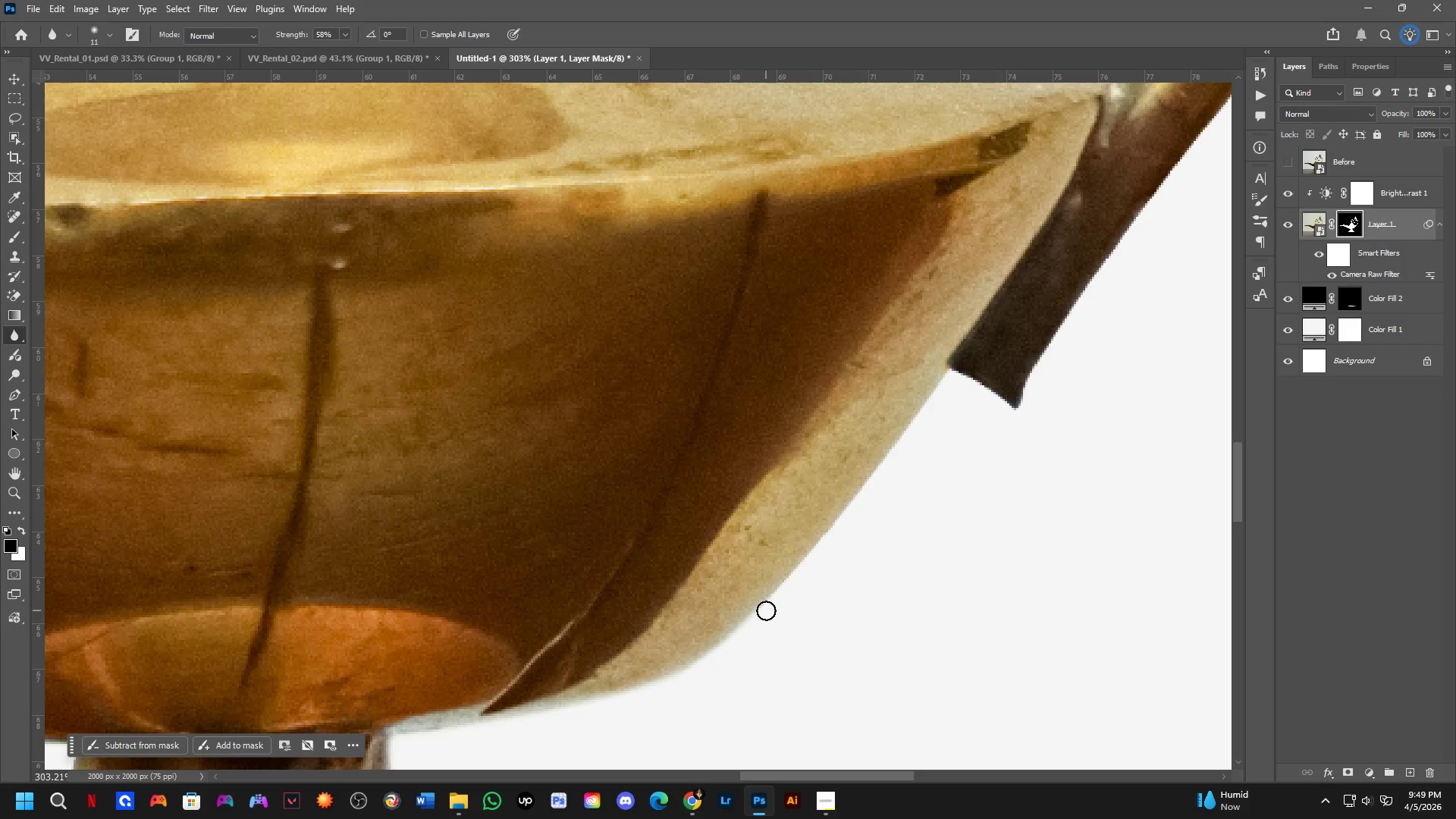 
left_click([752, 613])
 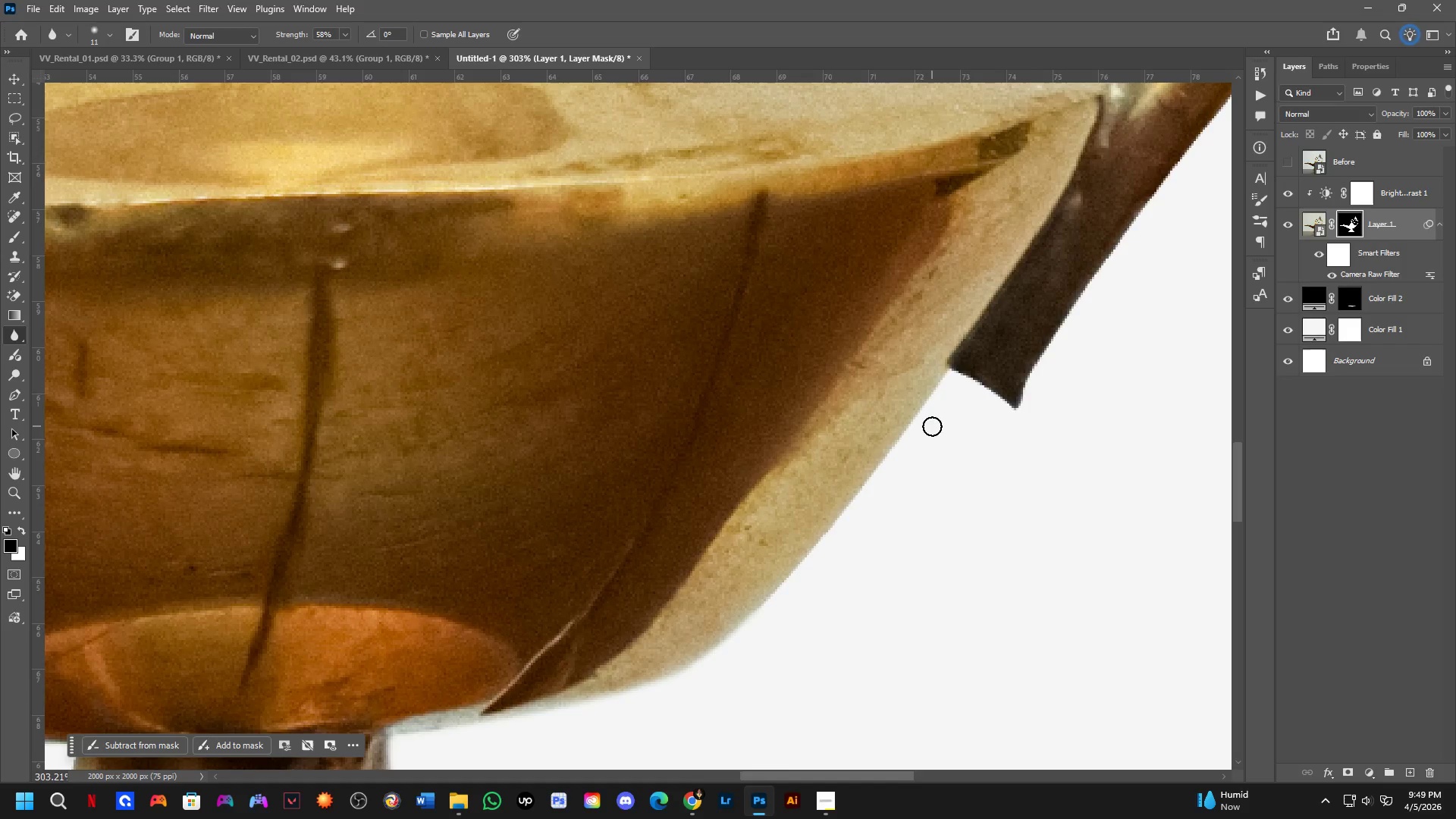 
hold_key(key=ShiftLeft, duration=0.64)
 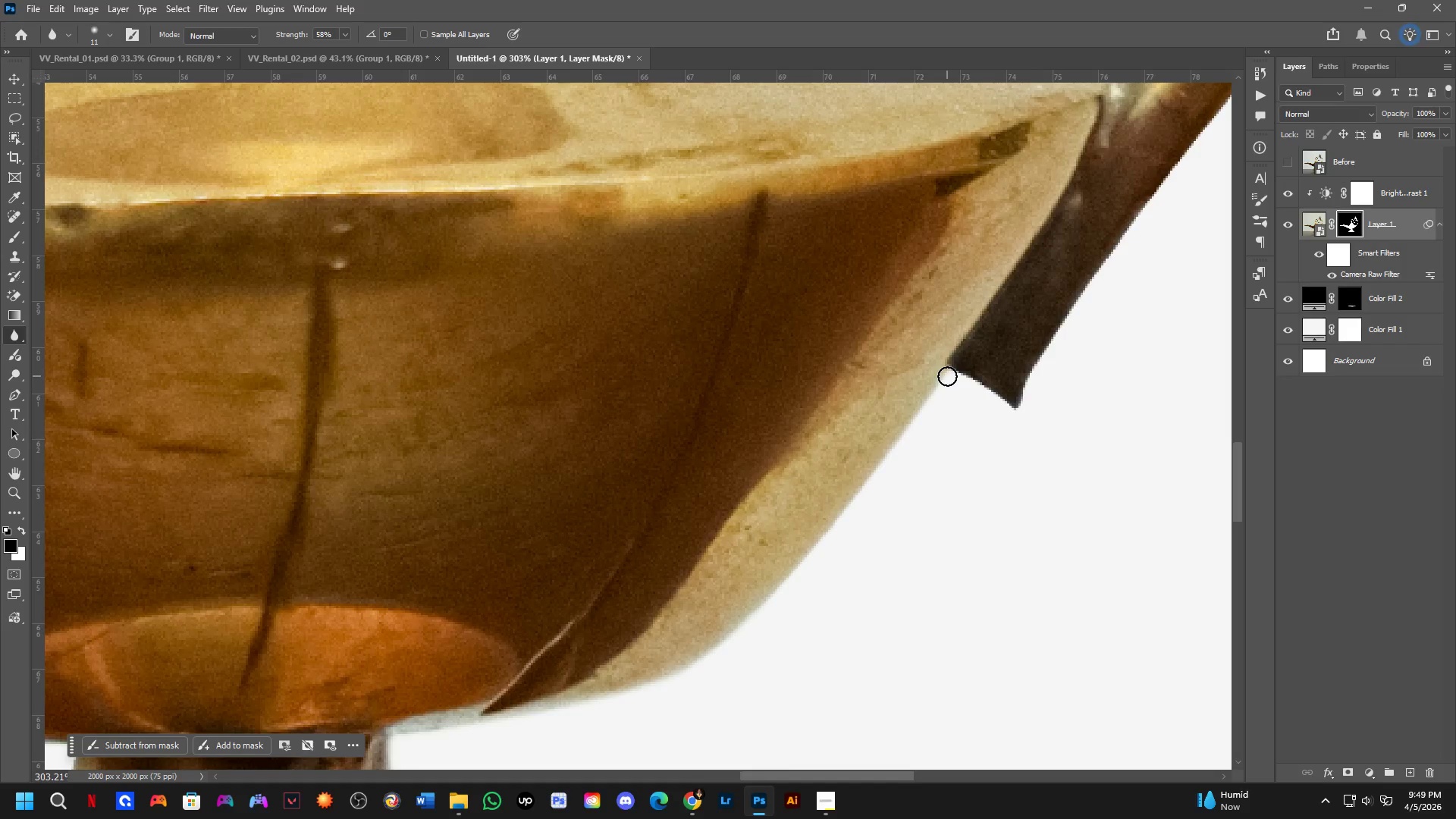 
left_click_drag(start_coordinate=[943, 381], to_coordinate=[711, 661])
 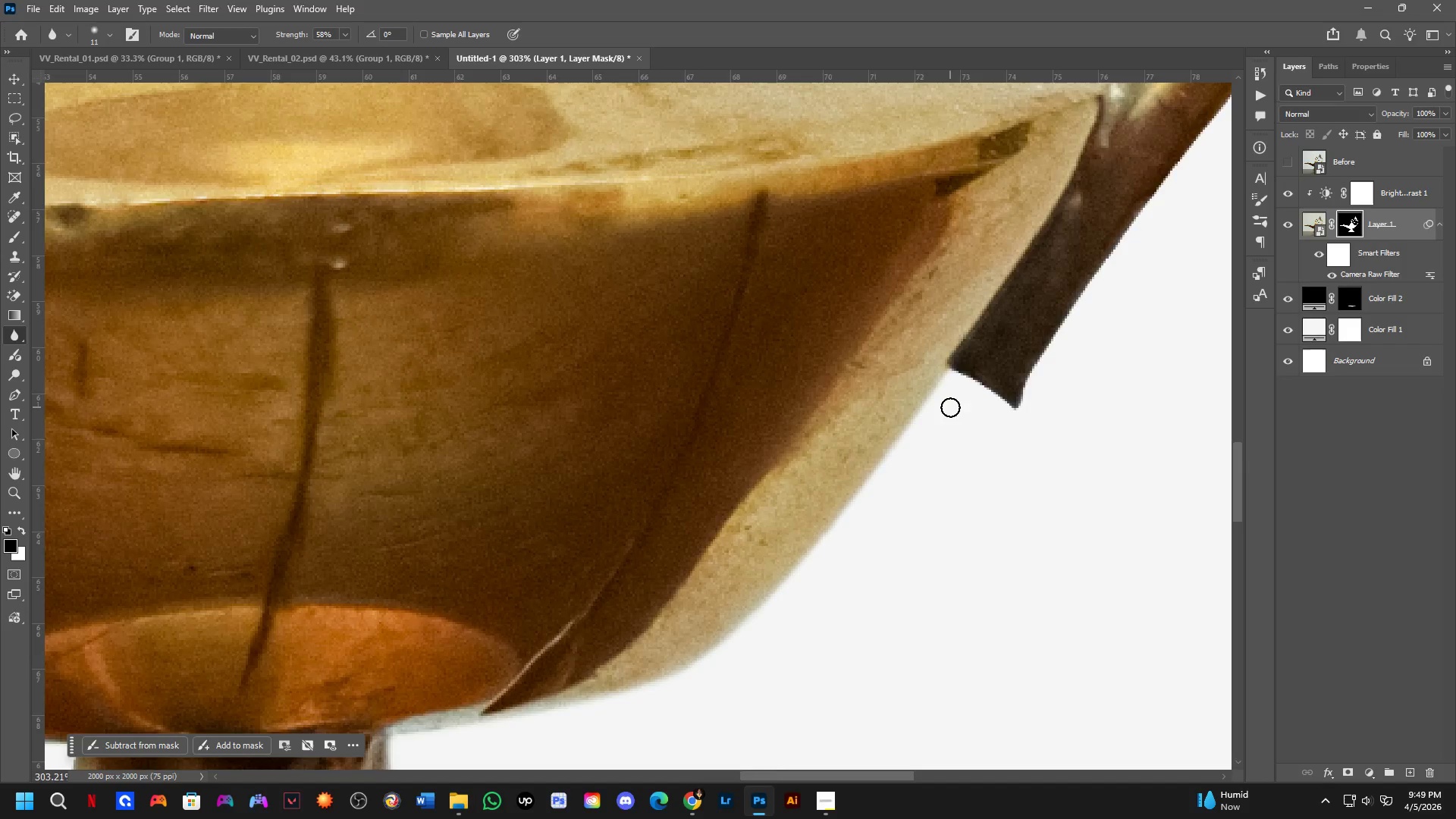 
left_click_drag(start_coordinate=[955, 369], to_coordinate=[1022, 415])
 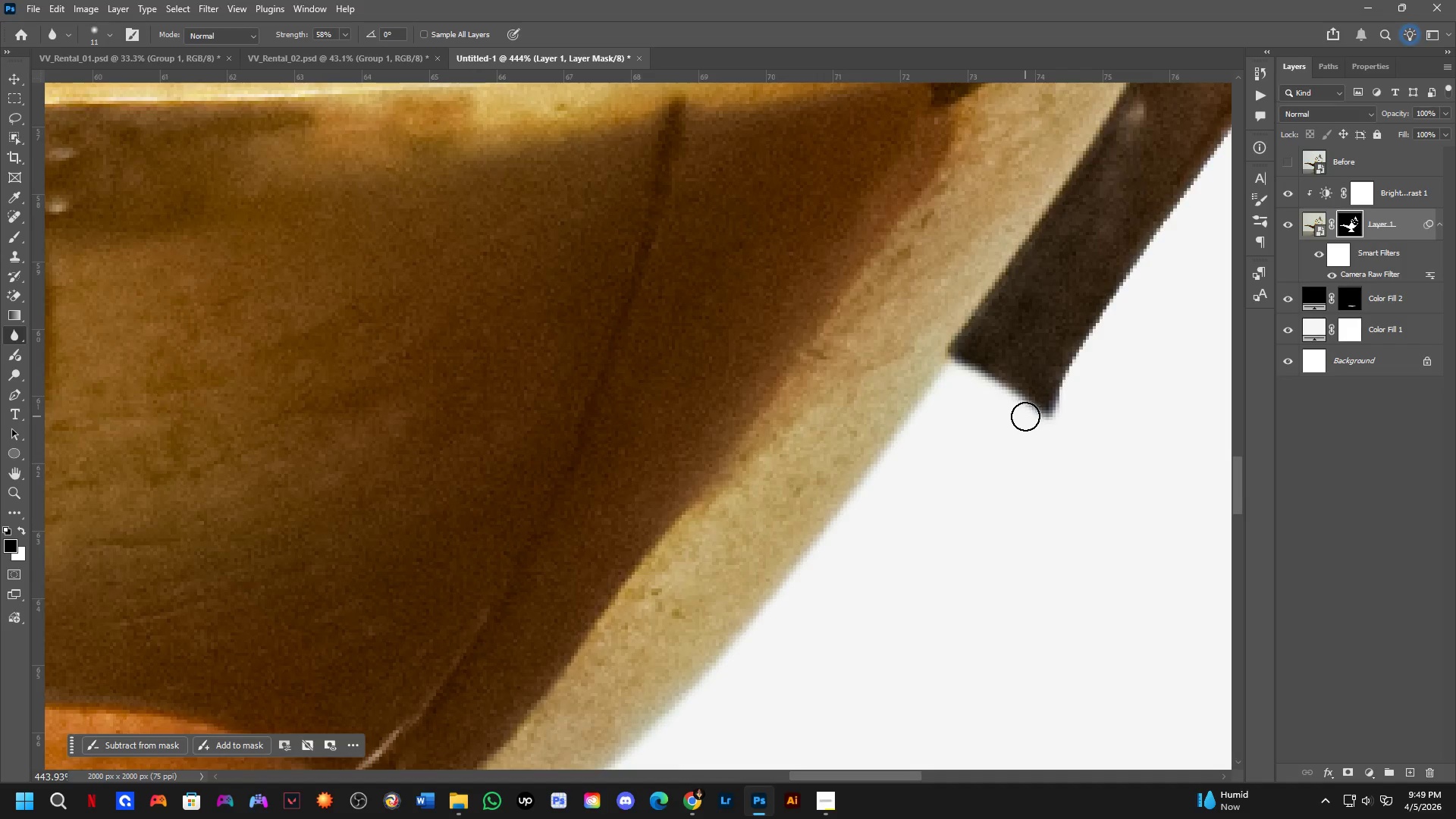 
scroll: coordinate [943, 374], scroll_direction: up, amount: 4.0
 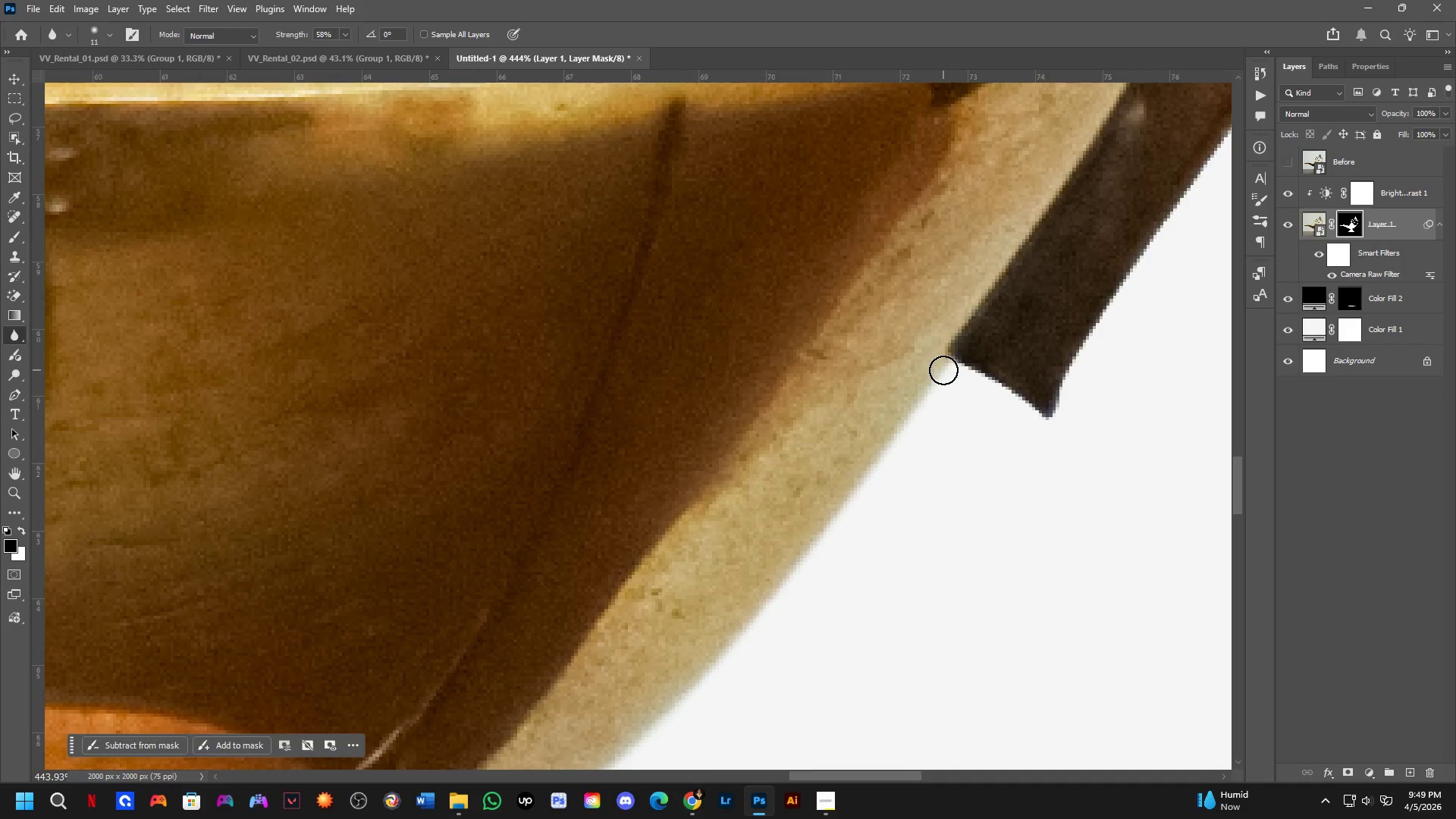 
hold_key(key=Space, duration=0.55)
 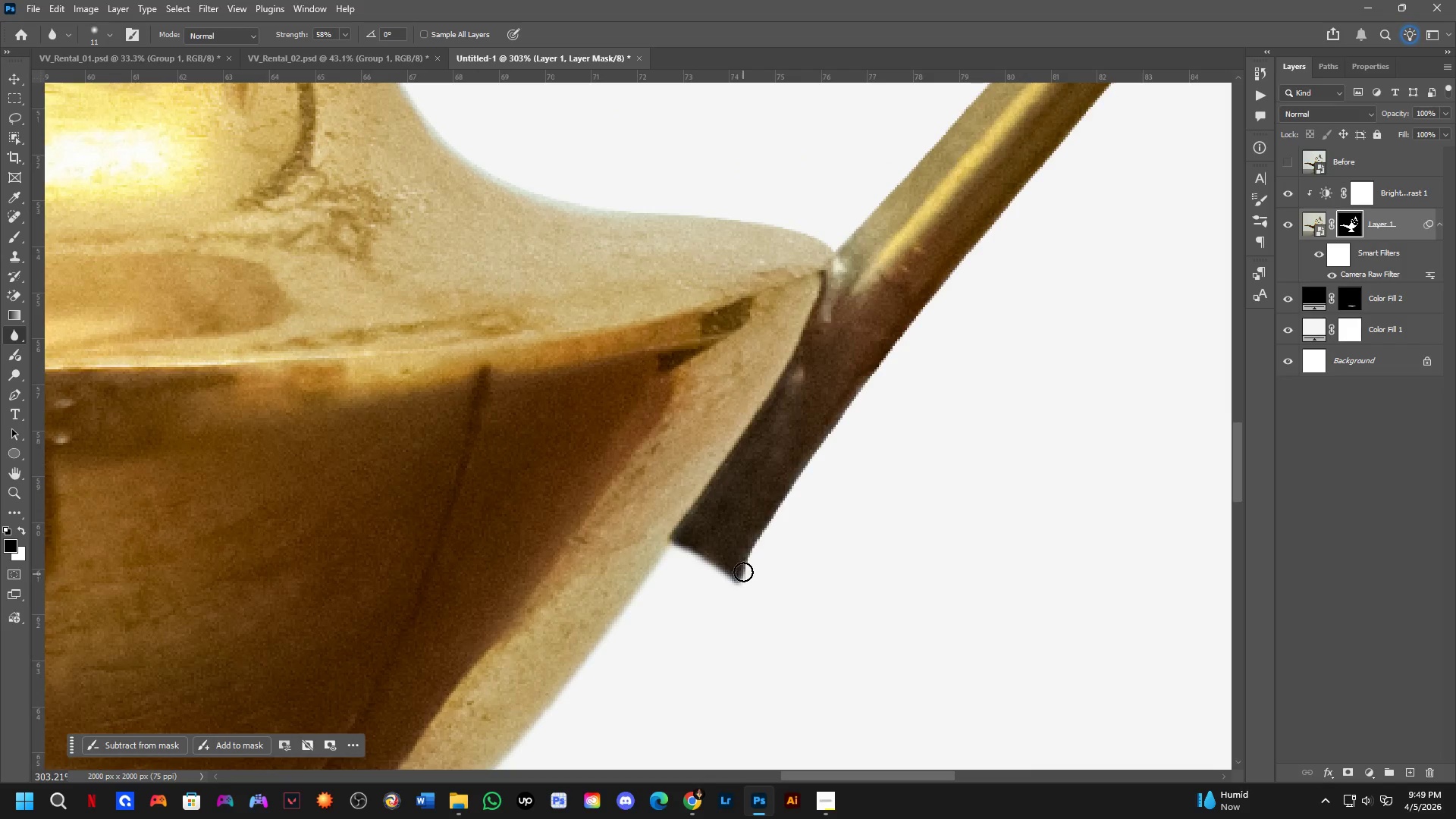 
left_click_drag(start_coordinate=[1084, 435], to_coordinate=[784, 599])
 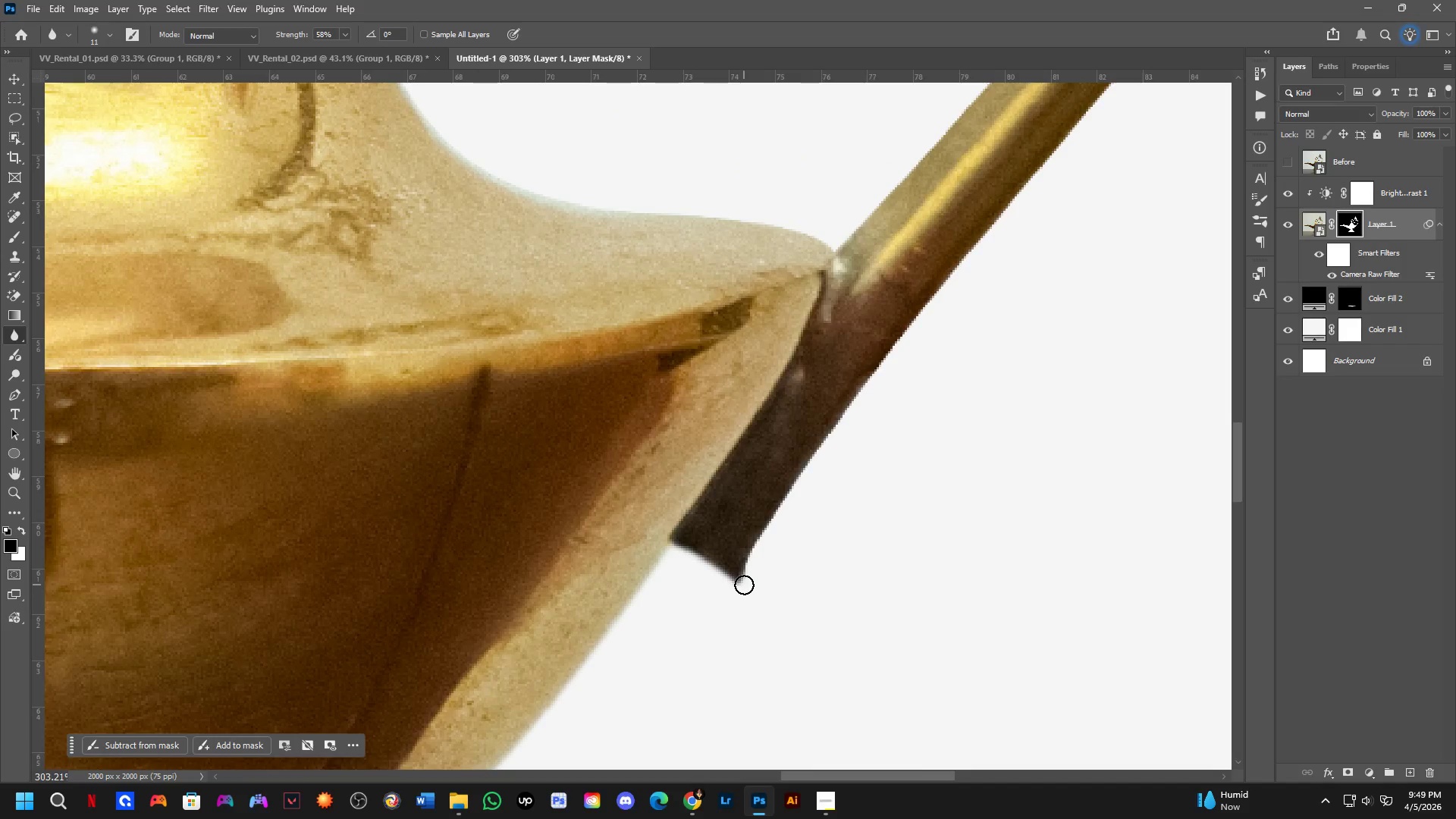 
scroll: coordinate [1018, 426], scroll_direction: down, amount: 4.0
 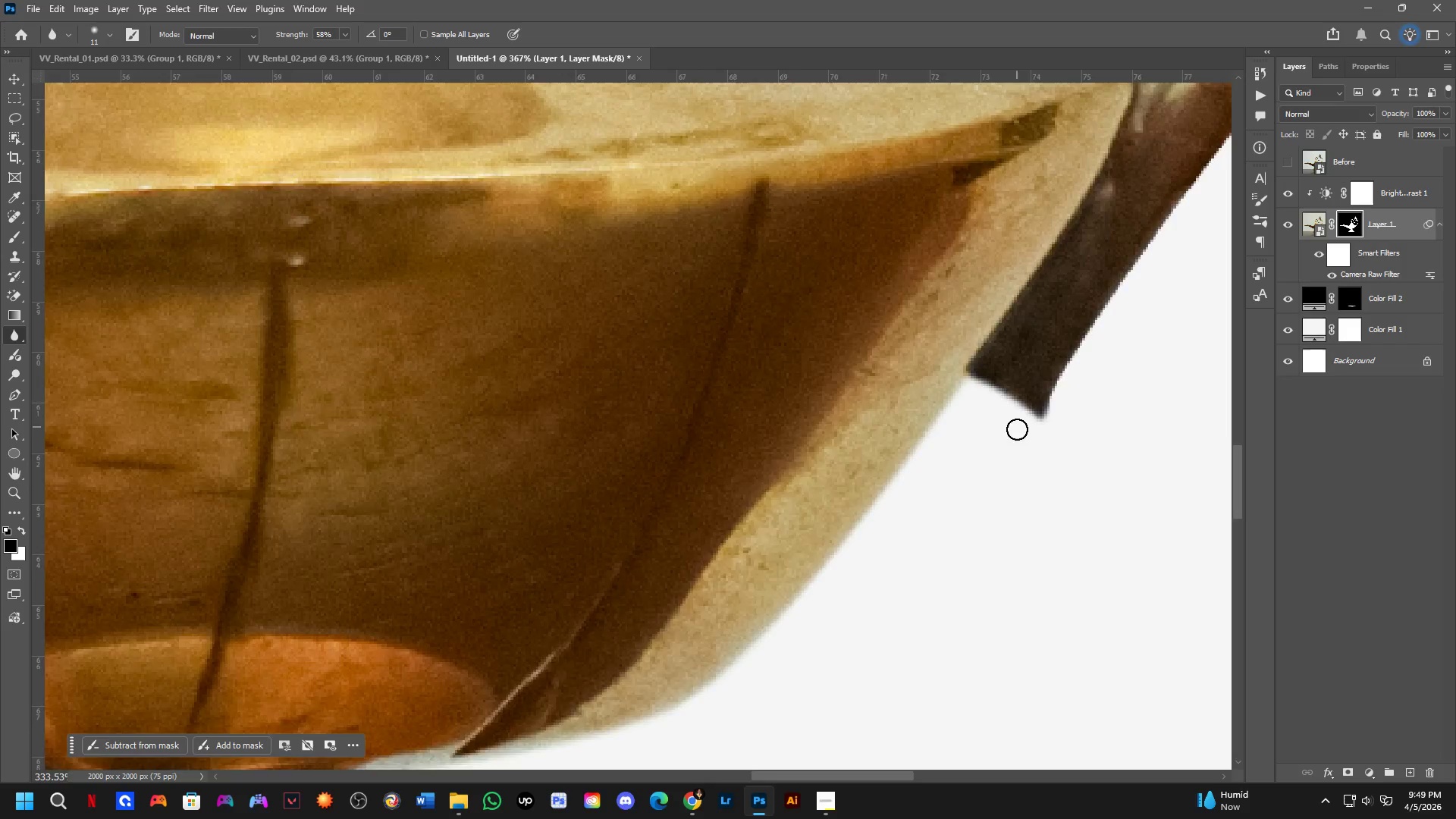 
left_click_drag(start_coordinate=[743, 575], to_coordinate=[736, 580])
 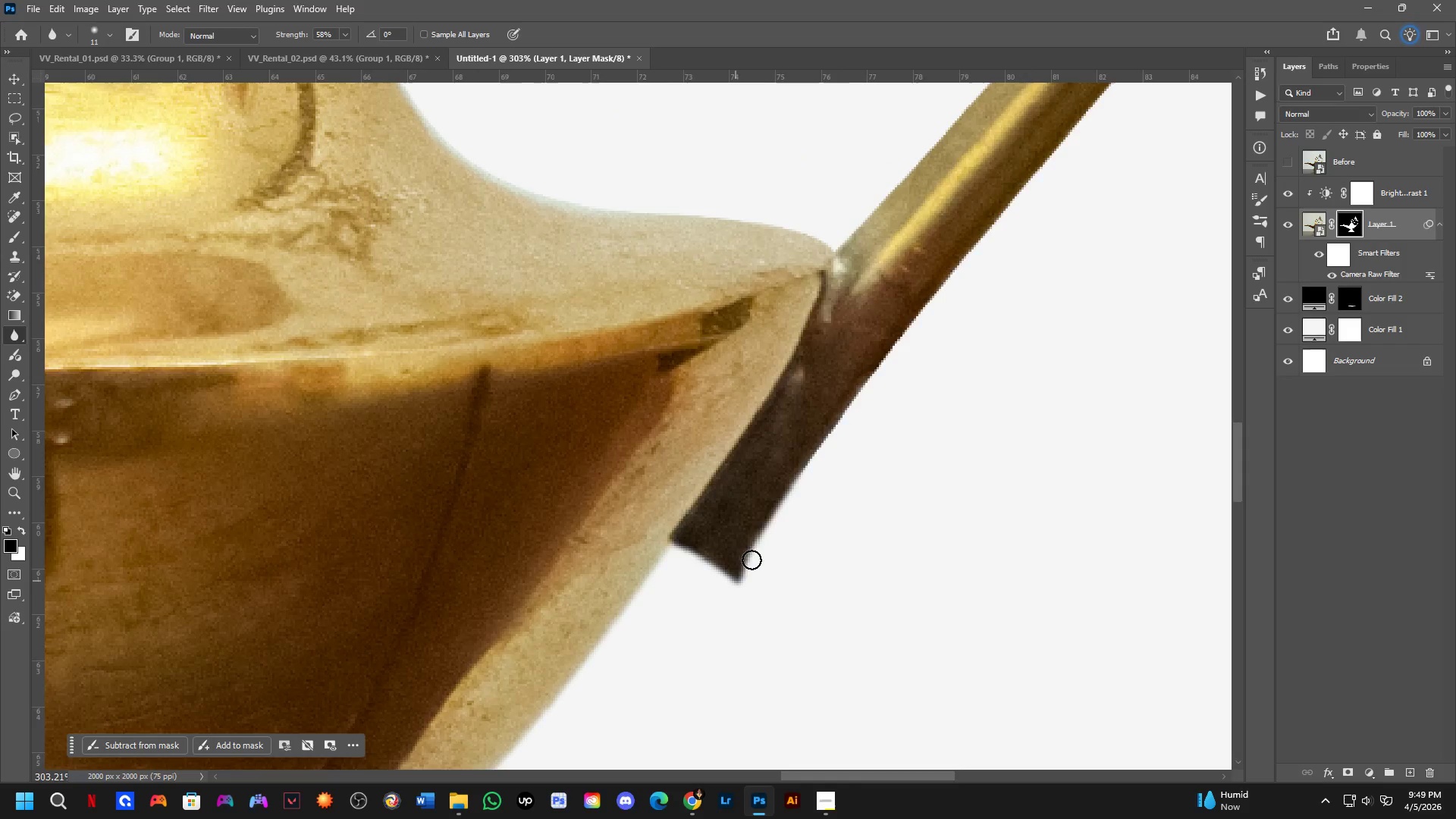 
key(Shift+ShiftLeft)
 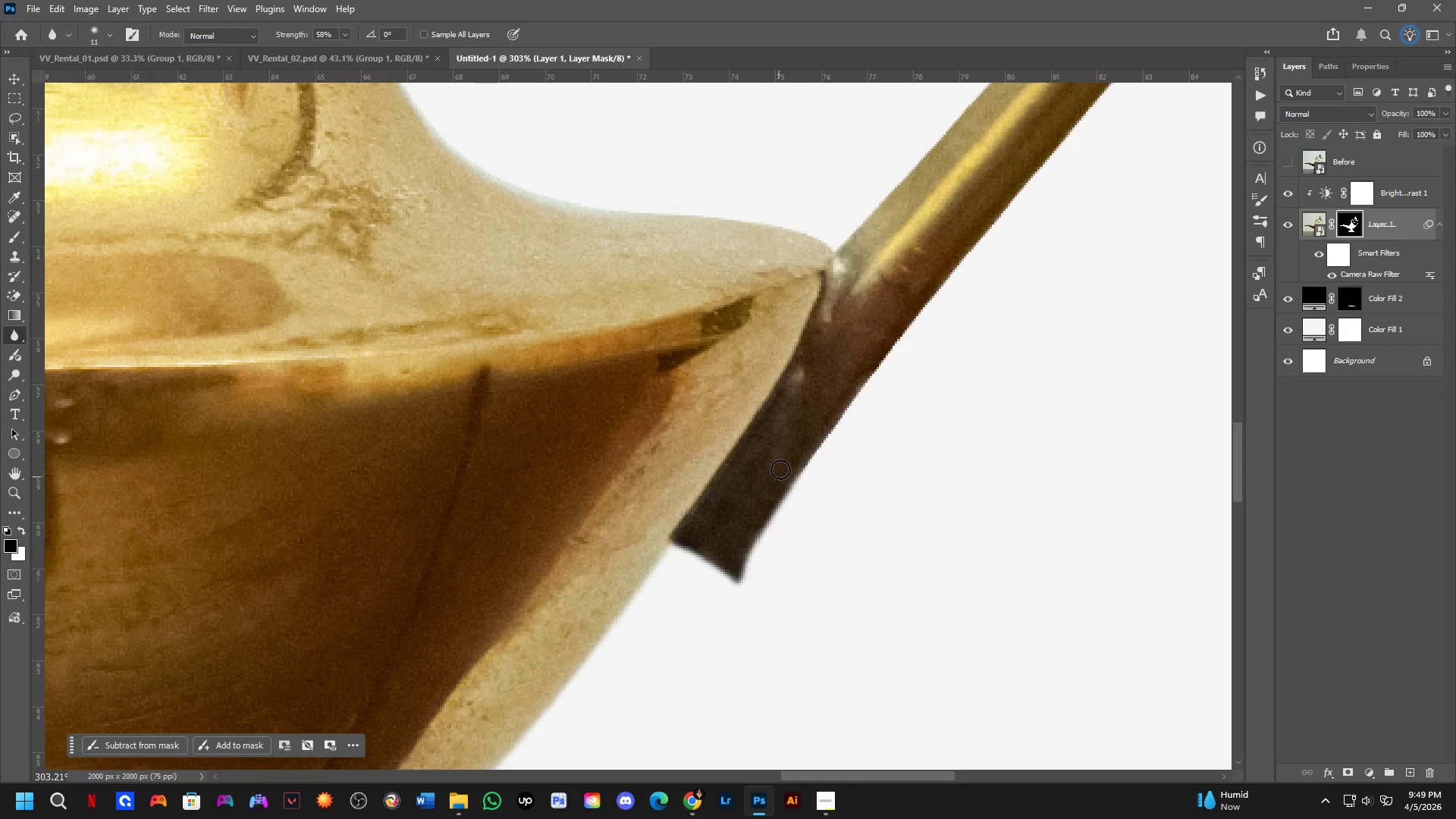 
scroll: coordinate [783, 466], scroll_direction: down, amount: 4.0
 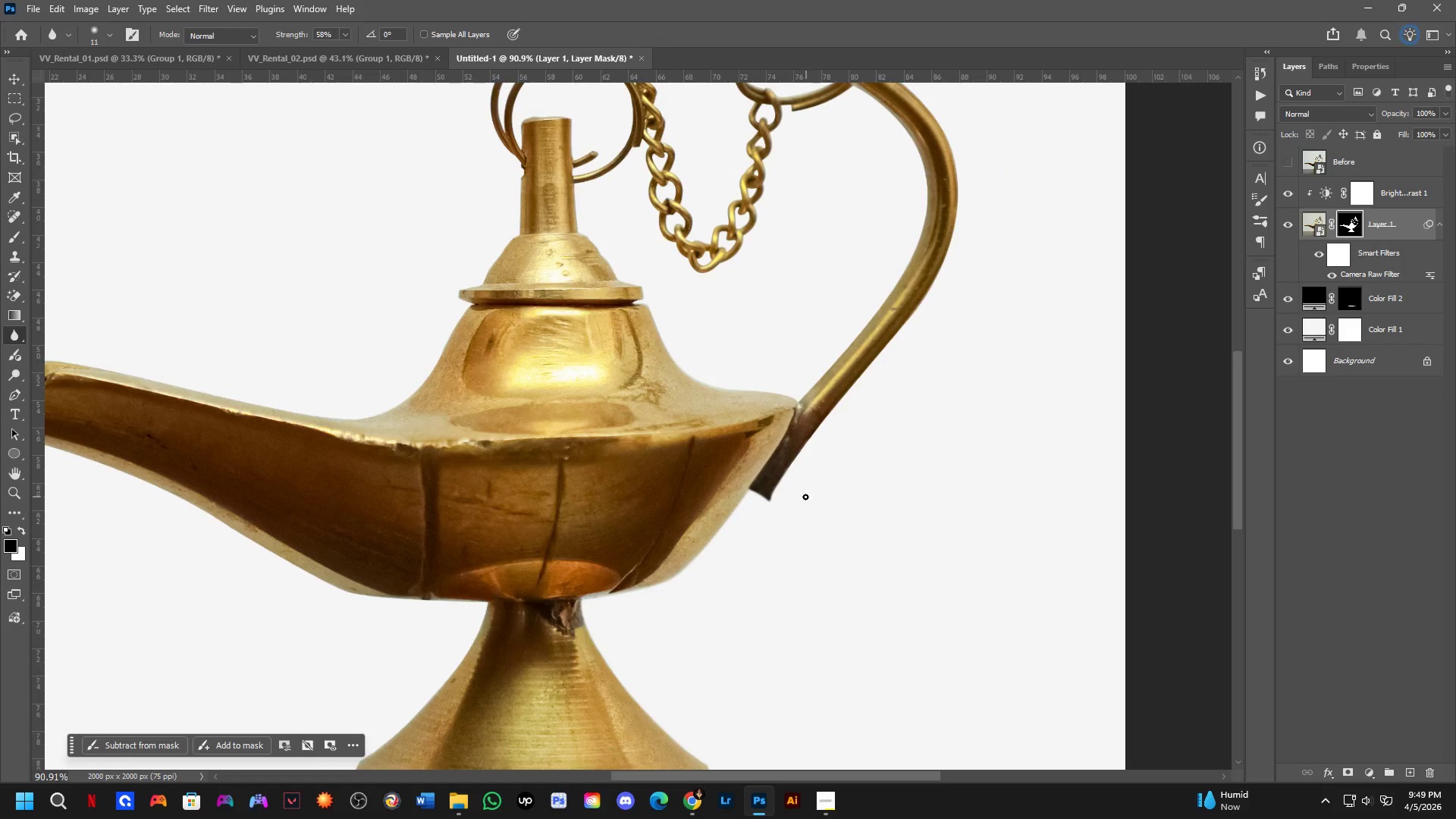 
key(Shift+ShiftLeft)
 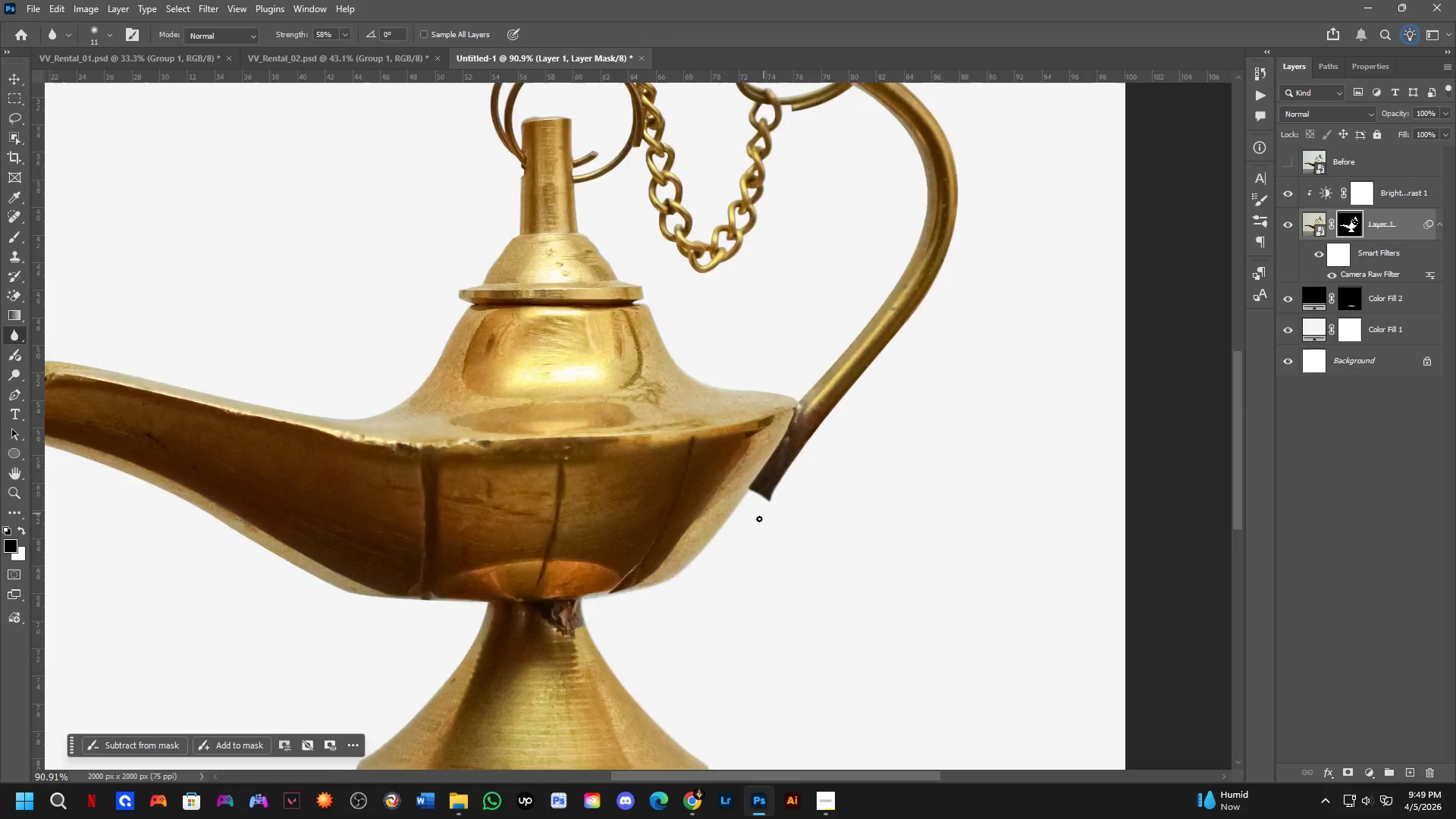 
scroll: coordinate [755, 524], scroll_direction: up, amount: 4.0
 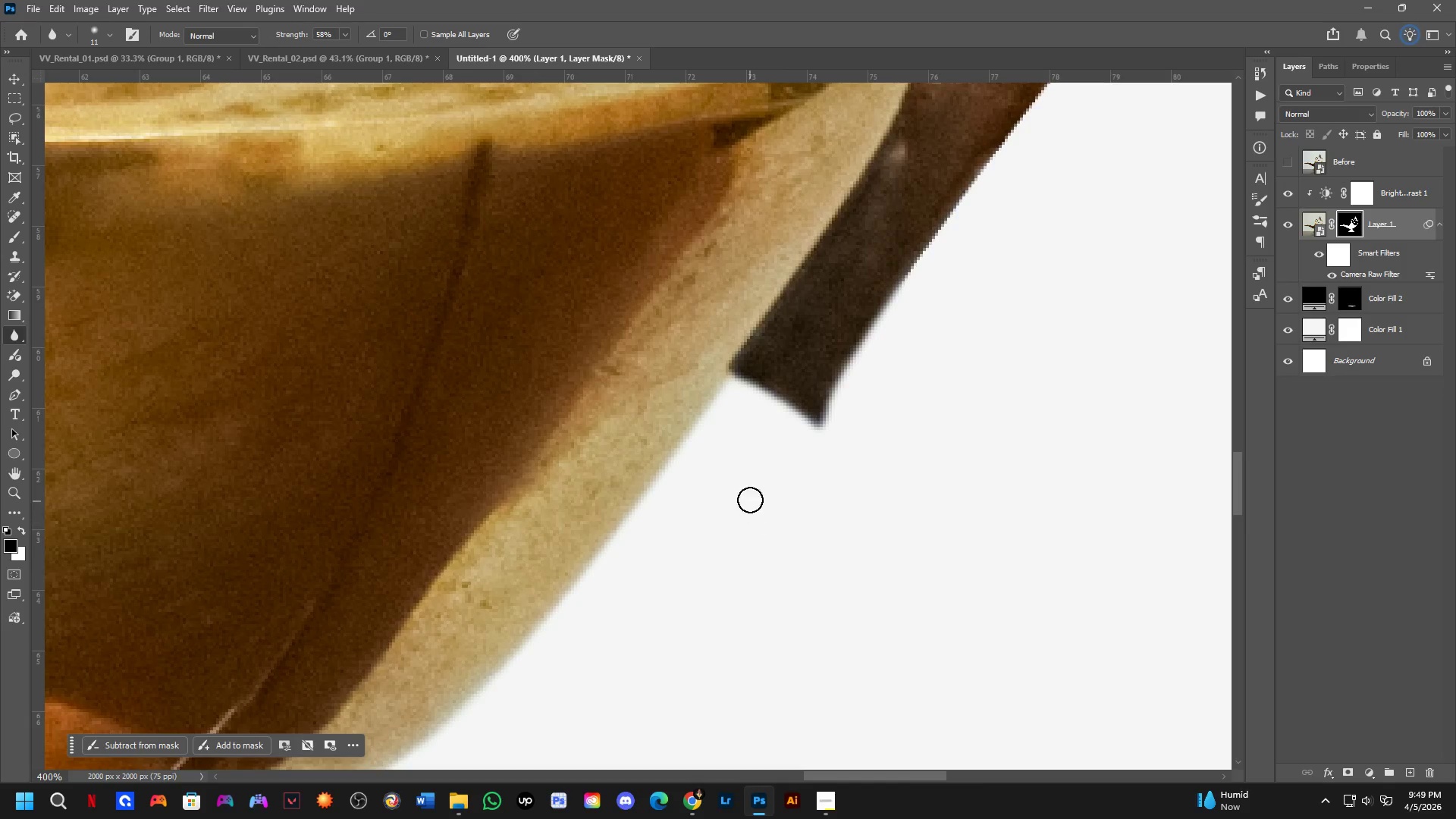 
hold_key(key=Space, duration=0.47)
 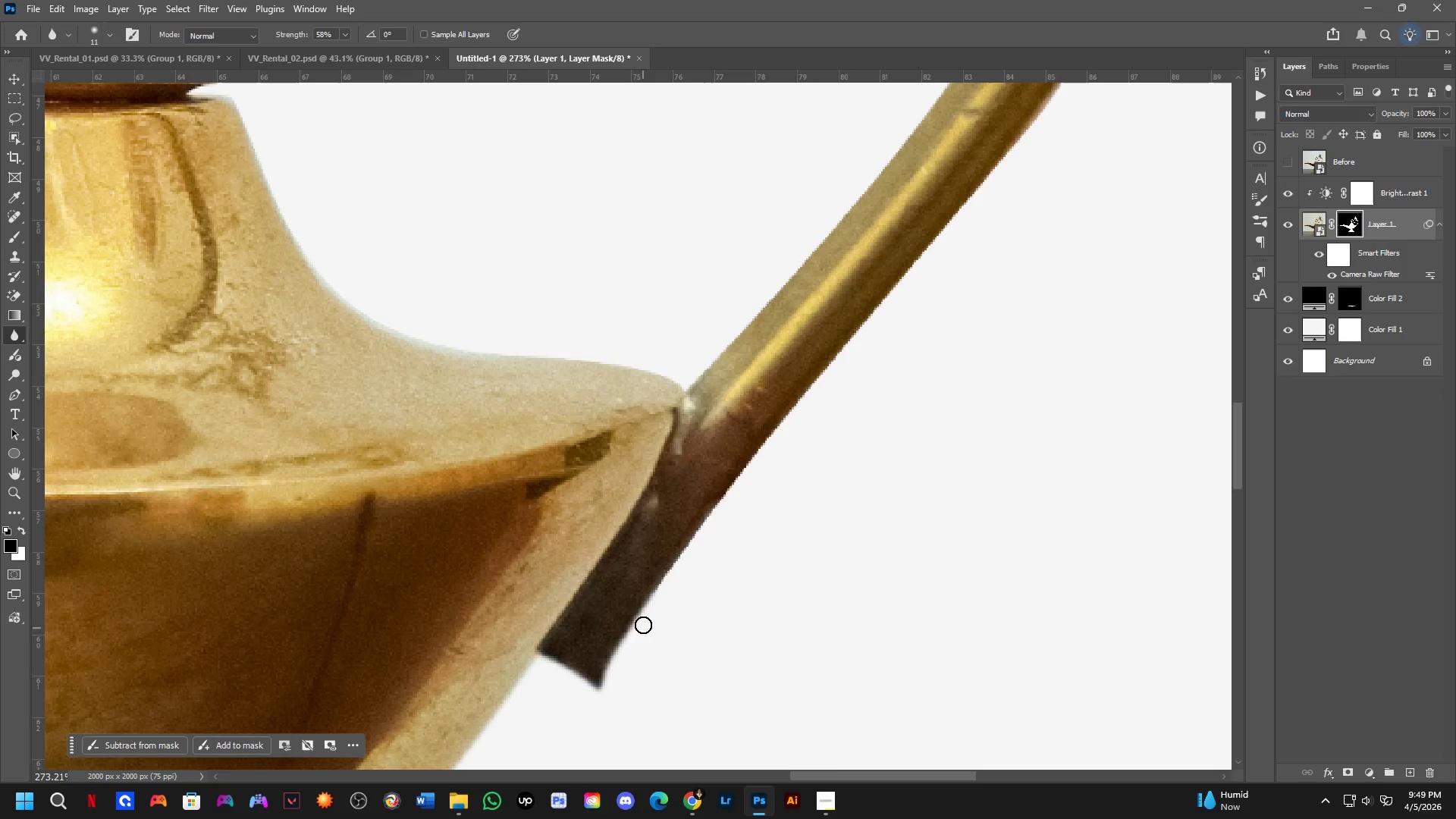 
left_click_drag(start_coordinate=[838, 449], to_coordinate=[670, 659])
 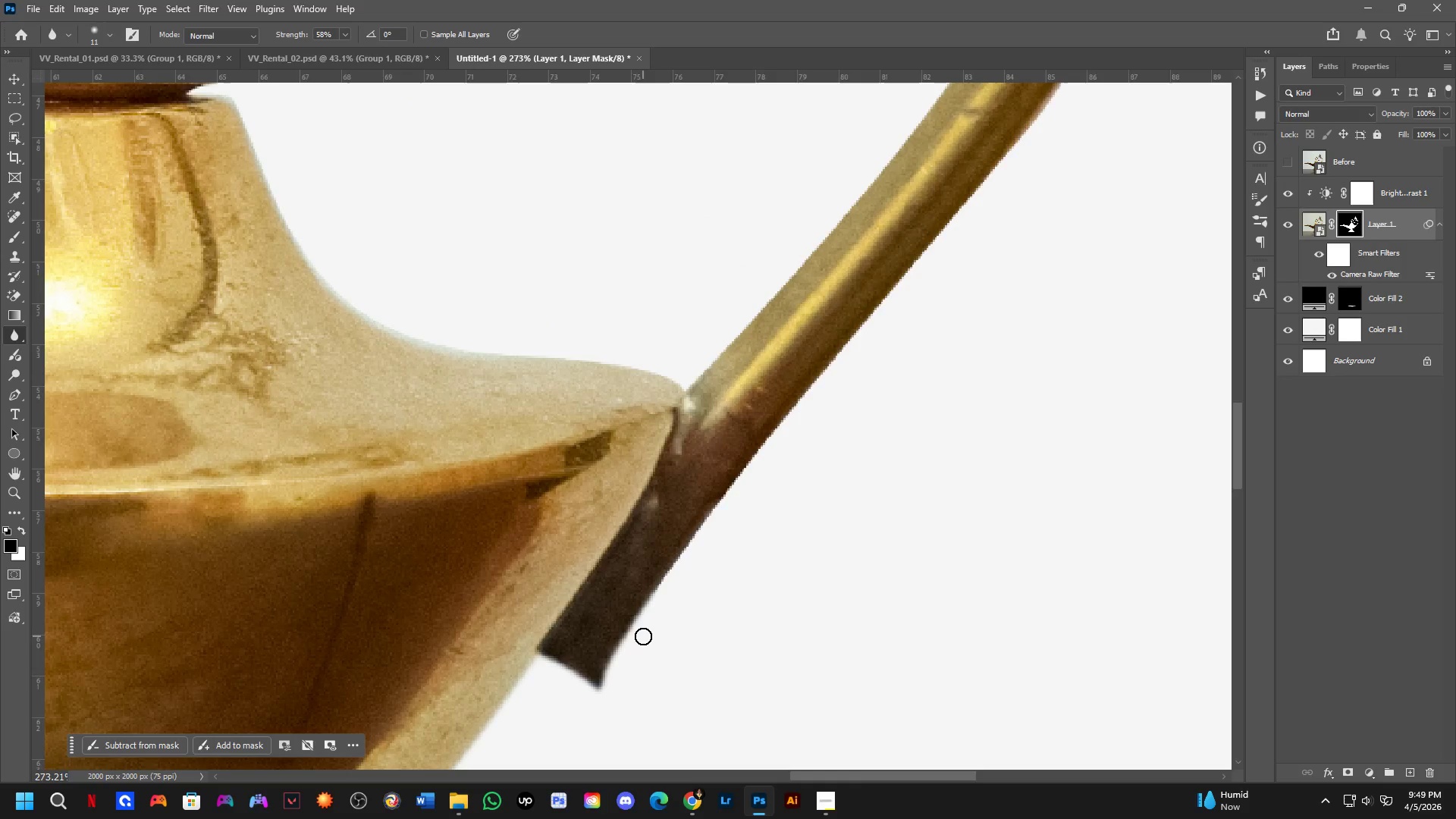 
scroll: coordinate [747, 496], scroll_direction: down, amount: 4.0
 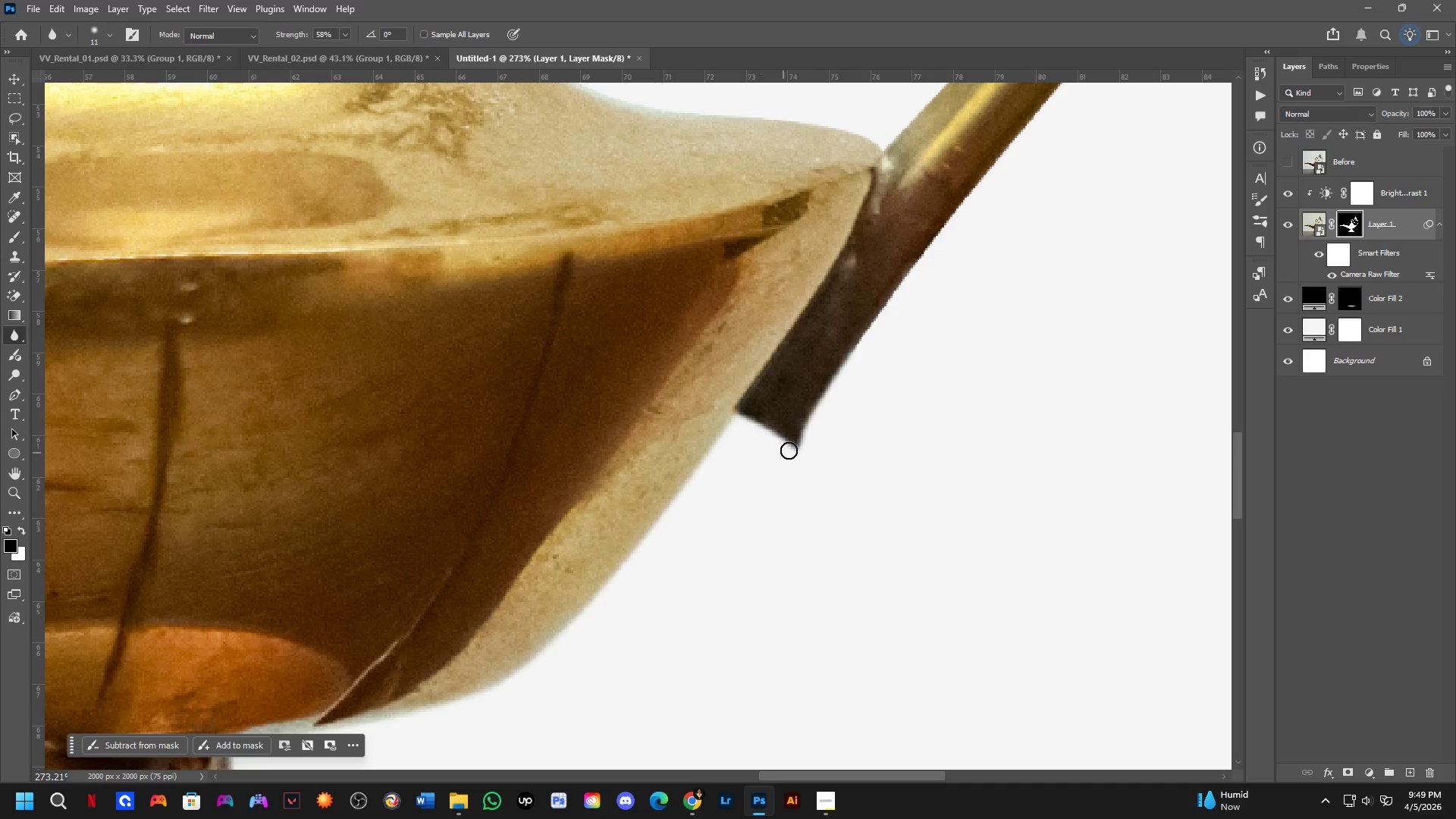 
left_click_drag(start_coordinate=[643, 630], to_coordinate=[642, 613])
 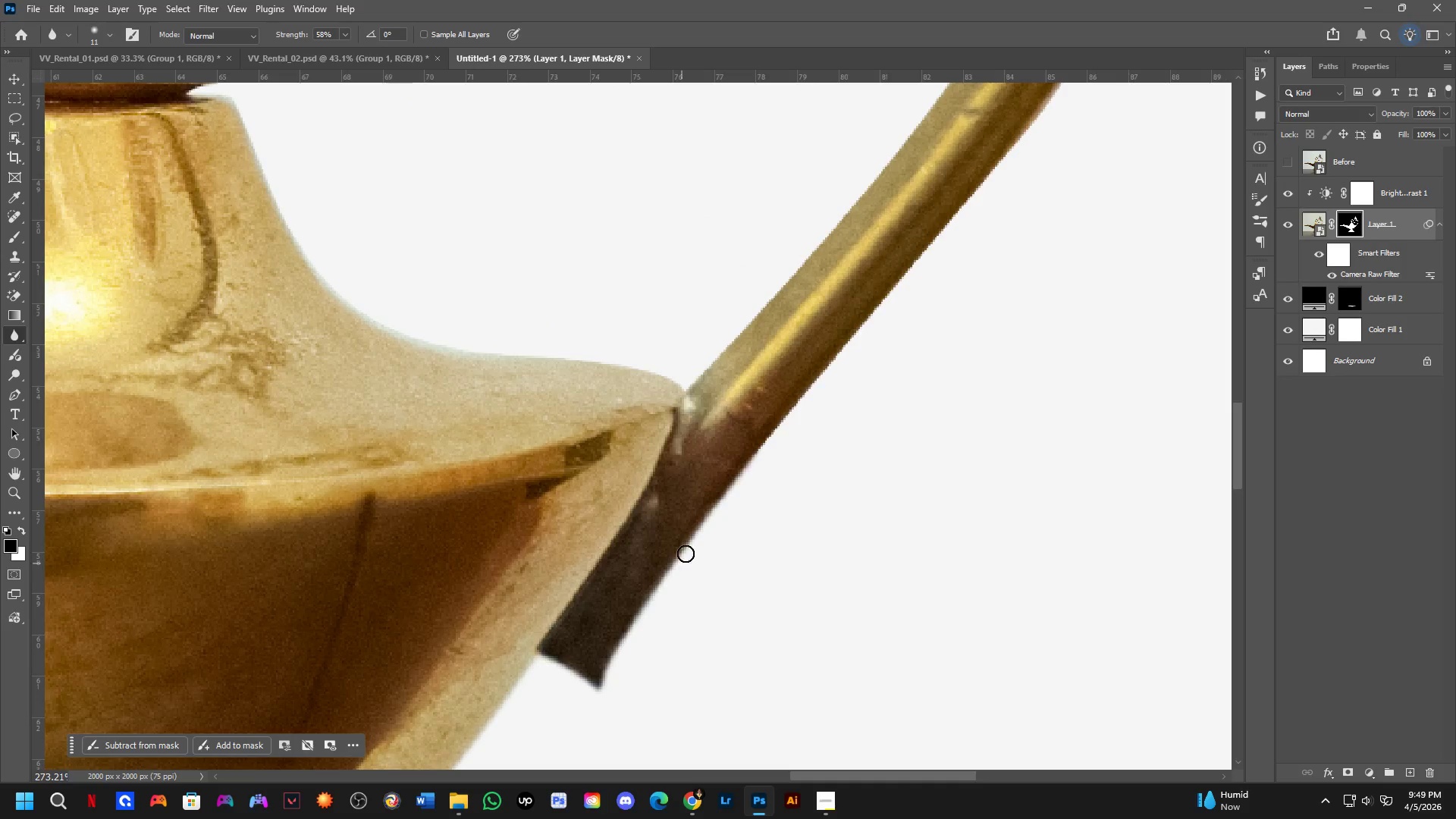 
key(Alt+AltLeft)
 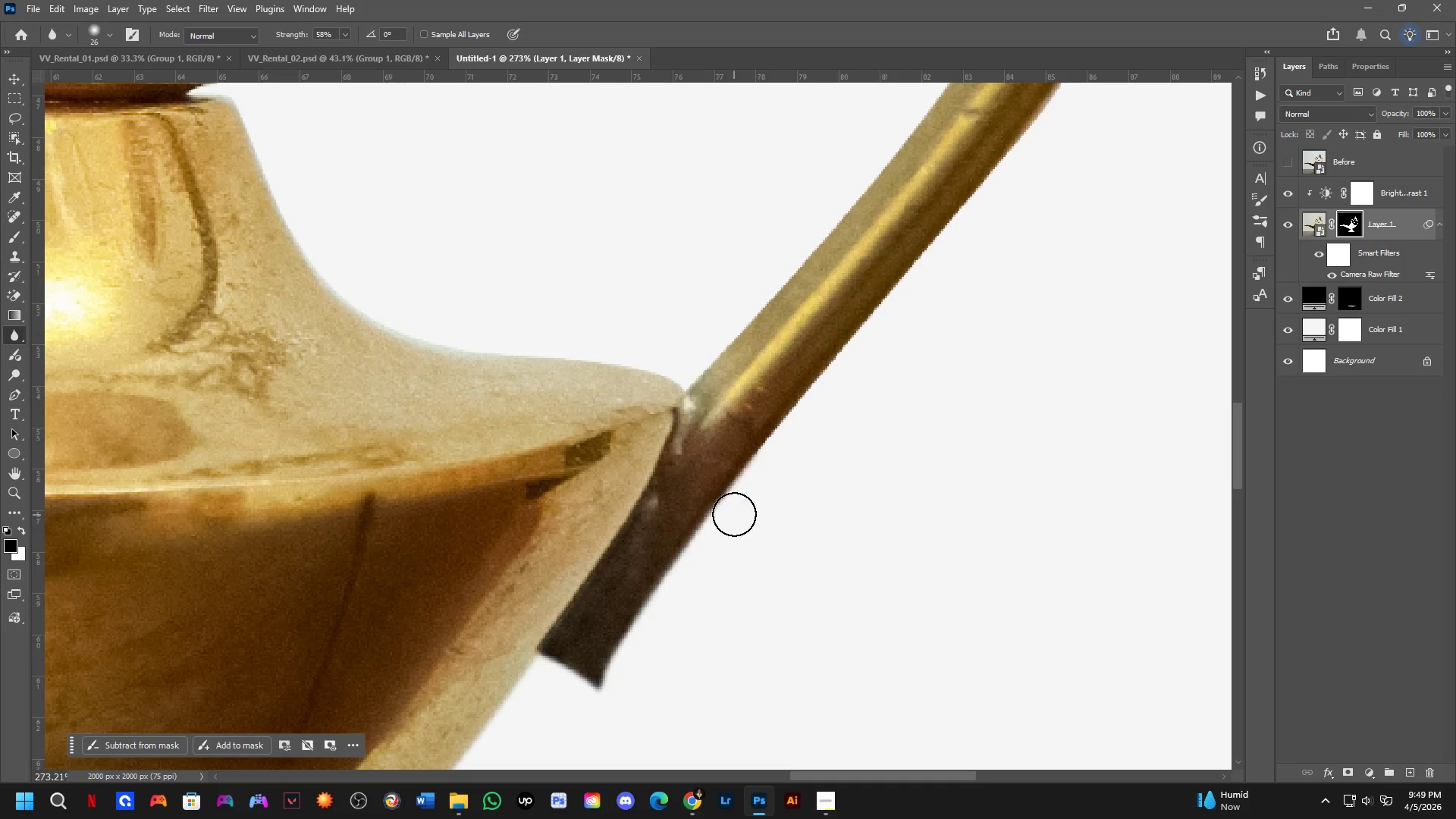 
hold_key(key=AltLeft, duration=0.34)
 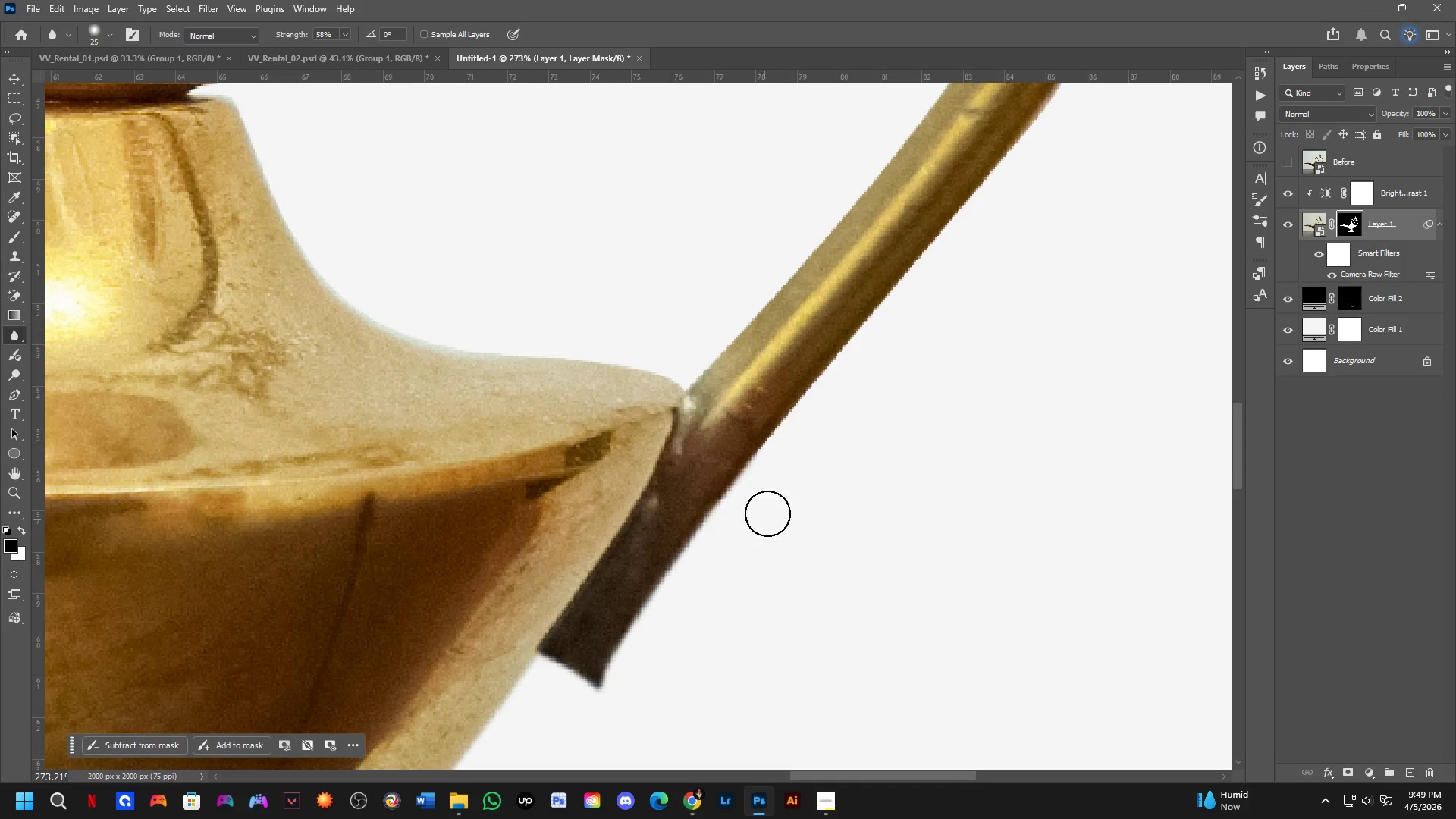 
key(Alt+AltLeft)
 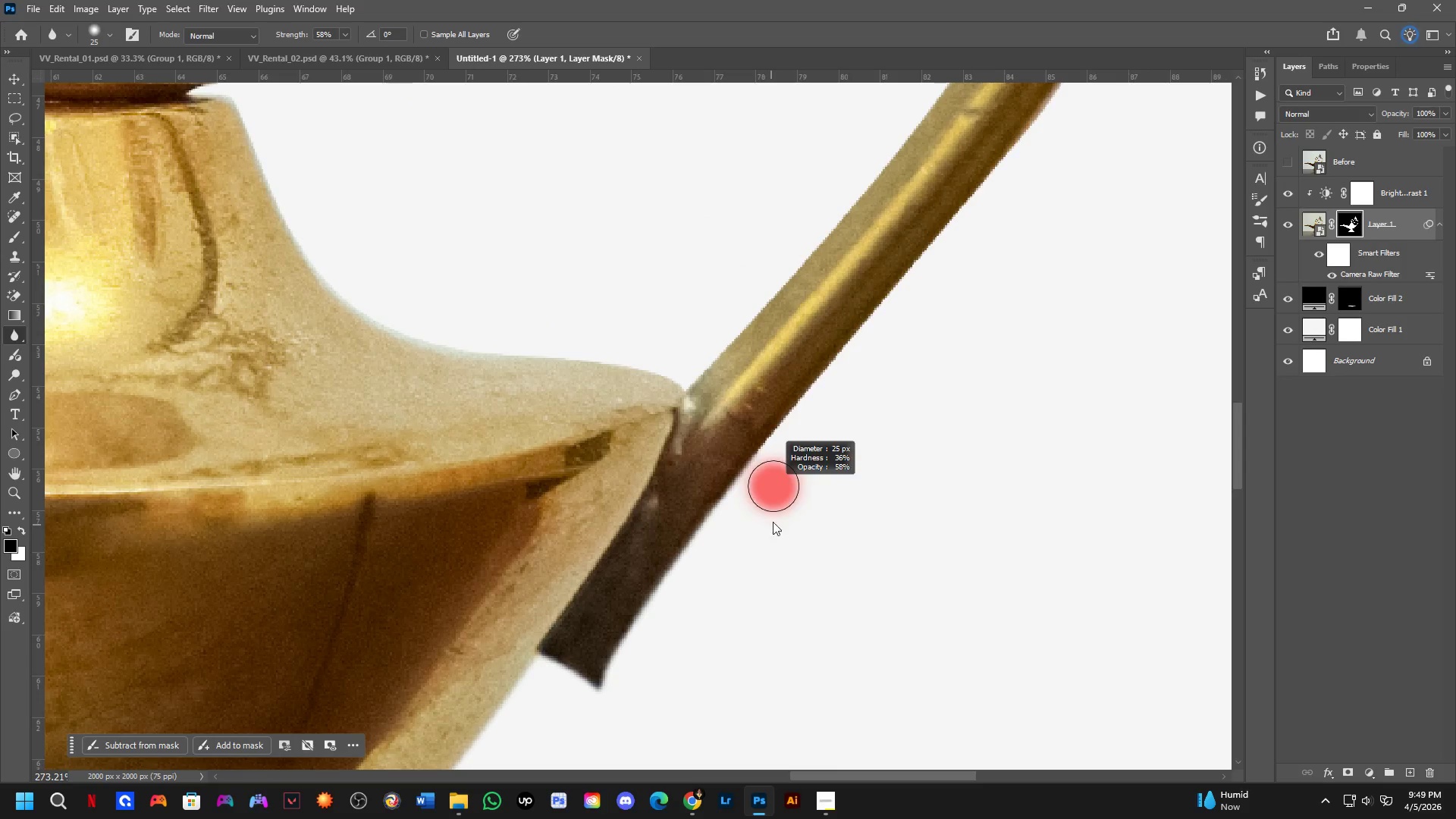 
hold_key(key=AltLeft, duration=0.47)
 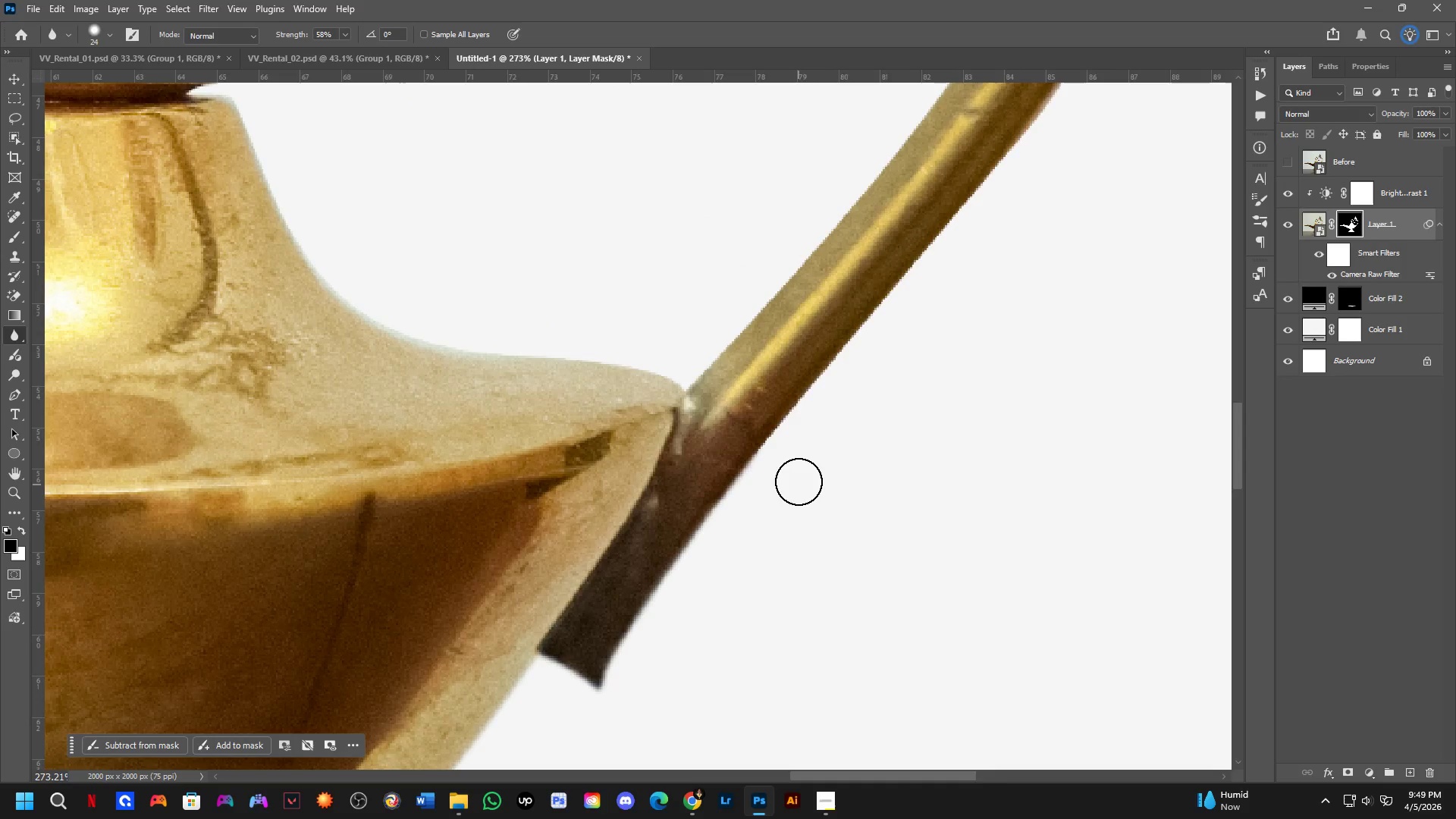 
hold_key(key=AltLeft, duration=0.41)
 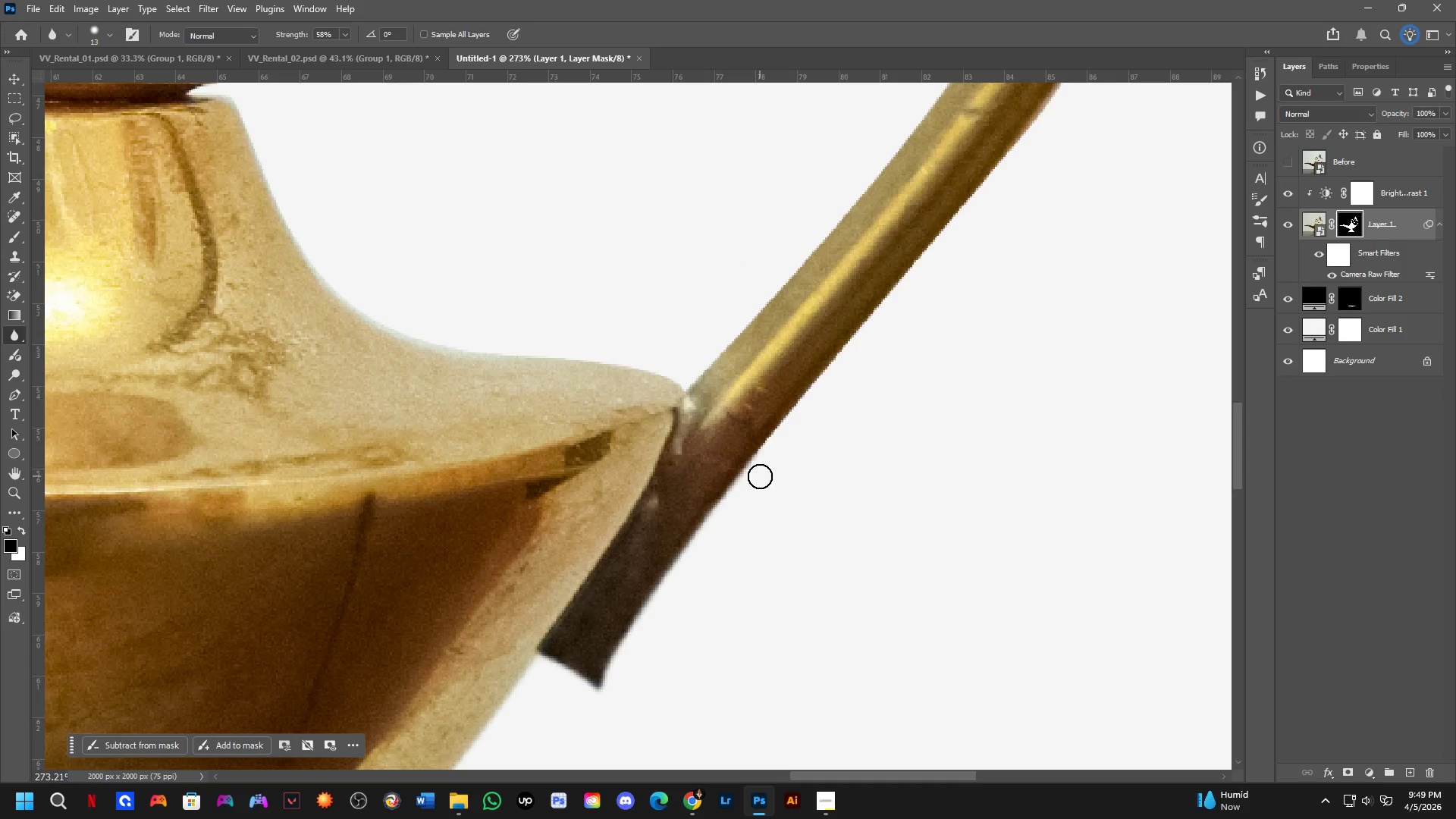 
left_click_drag(start_coordinate=[758, 477], to_coordinate=[783, 428])
 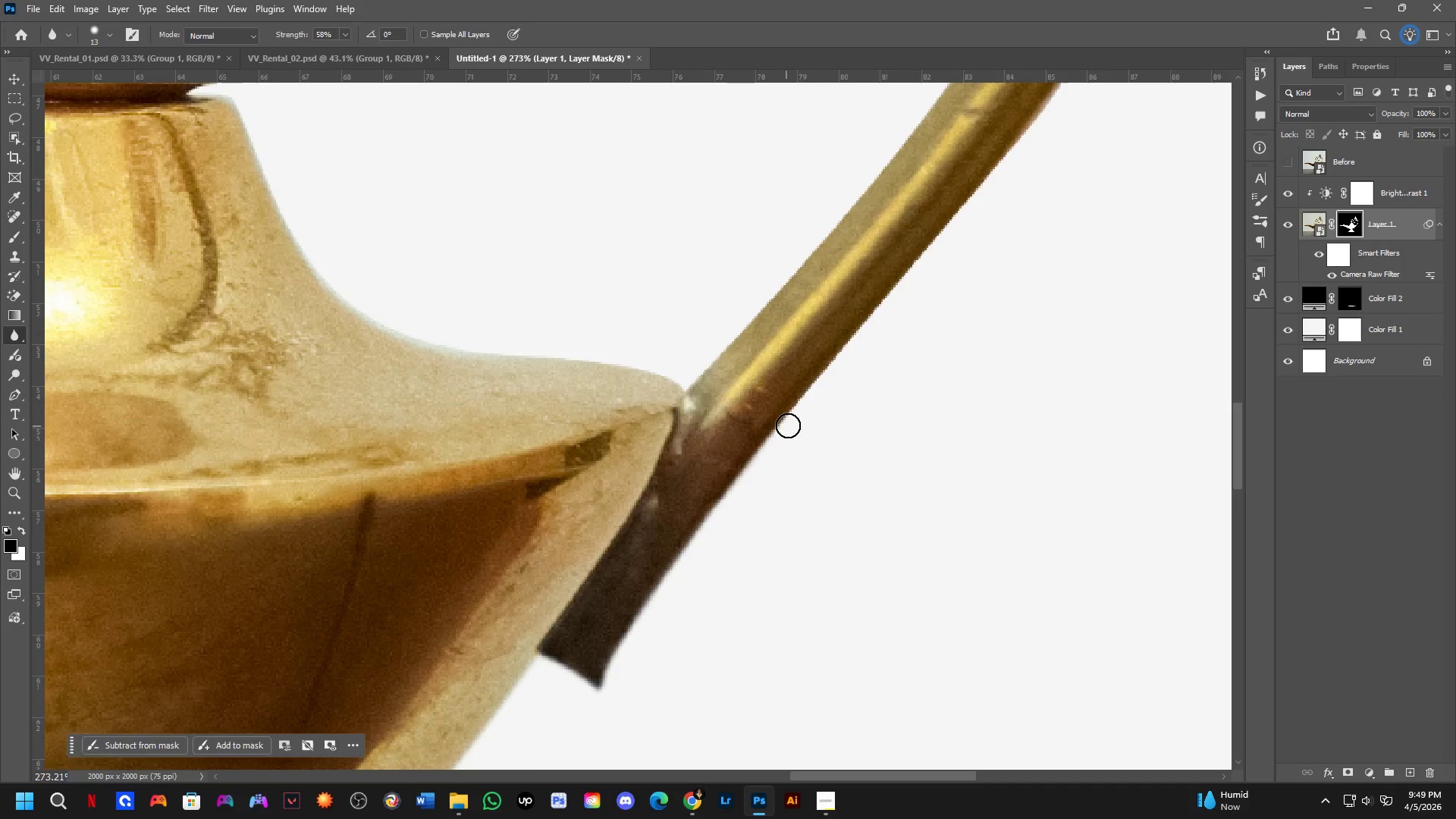 
hold_key(key=Space, duration=0.45)
 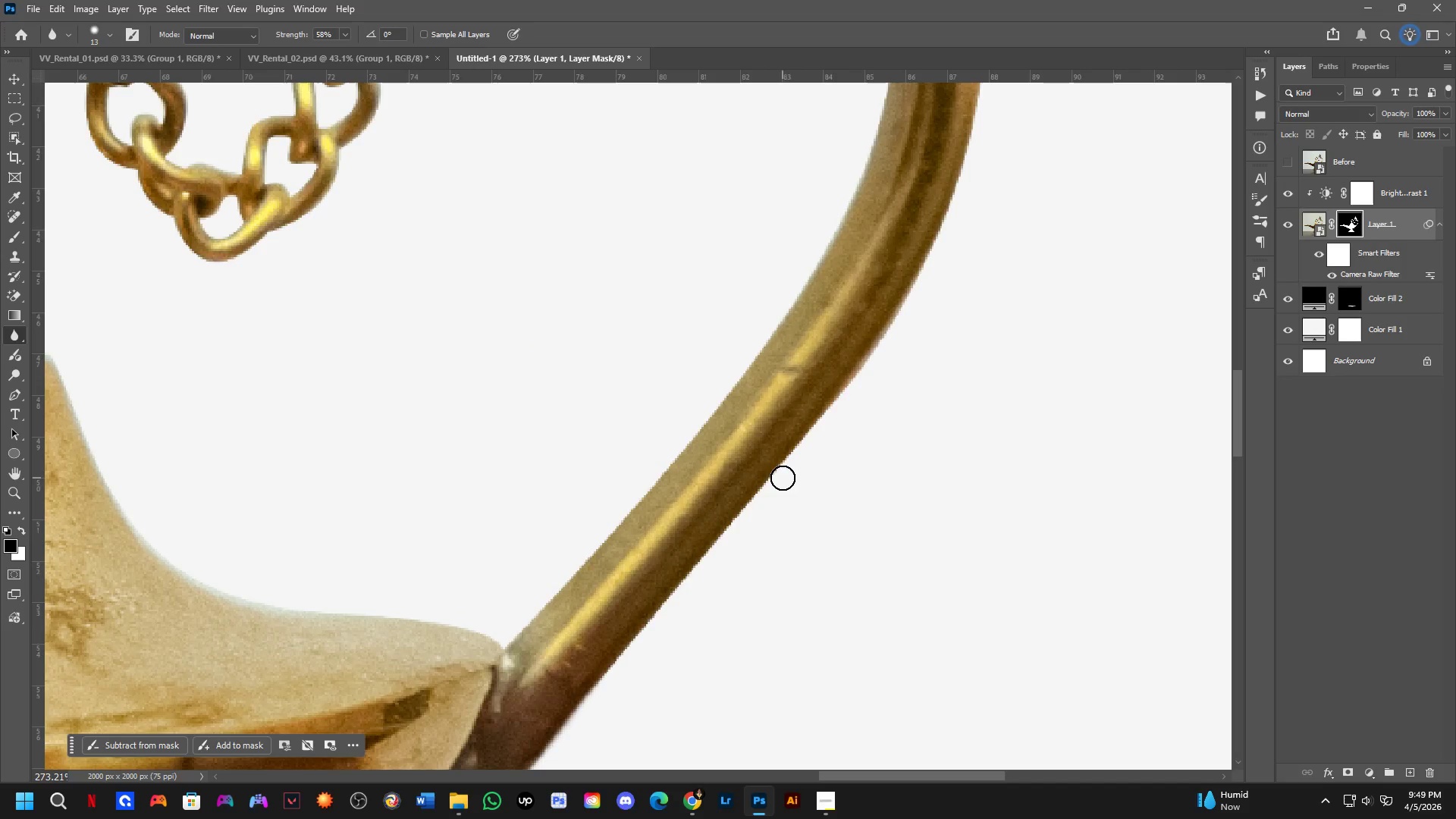 
left_click_drag(start_coordinate=[801, 424], to_coordinate=[620, 682])
 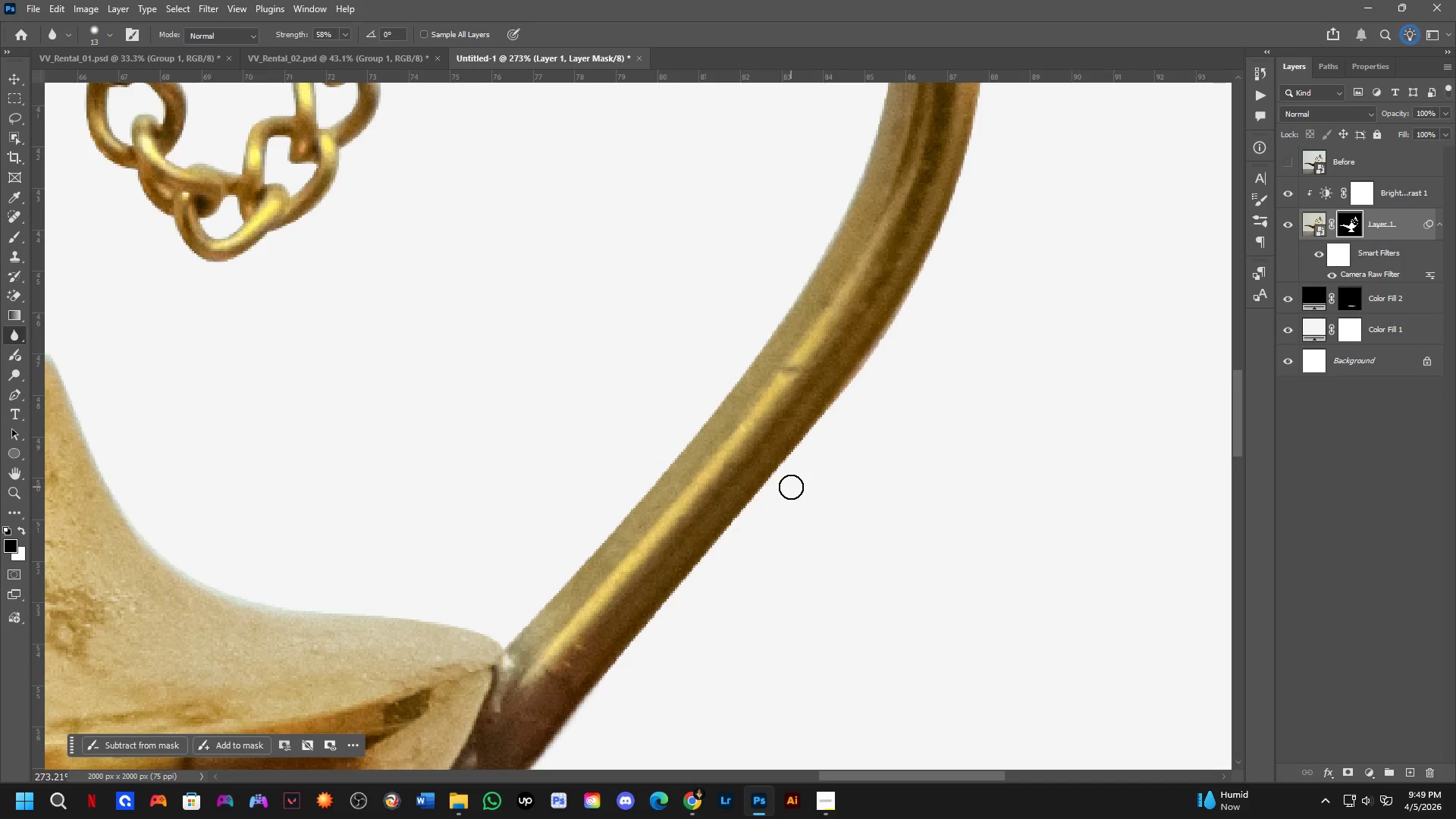 
hold_key(key=ShiftLeft, duration=0.58)
 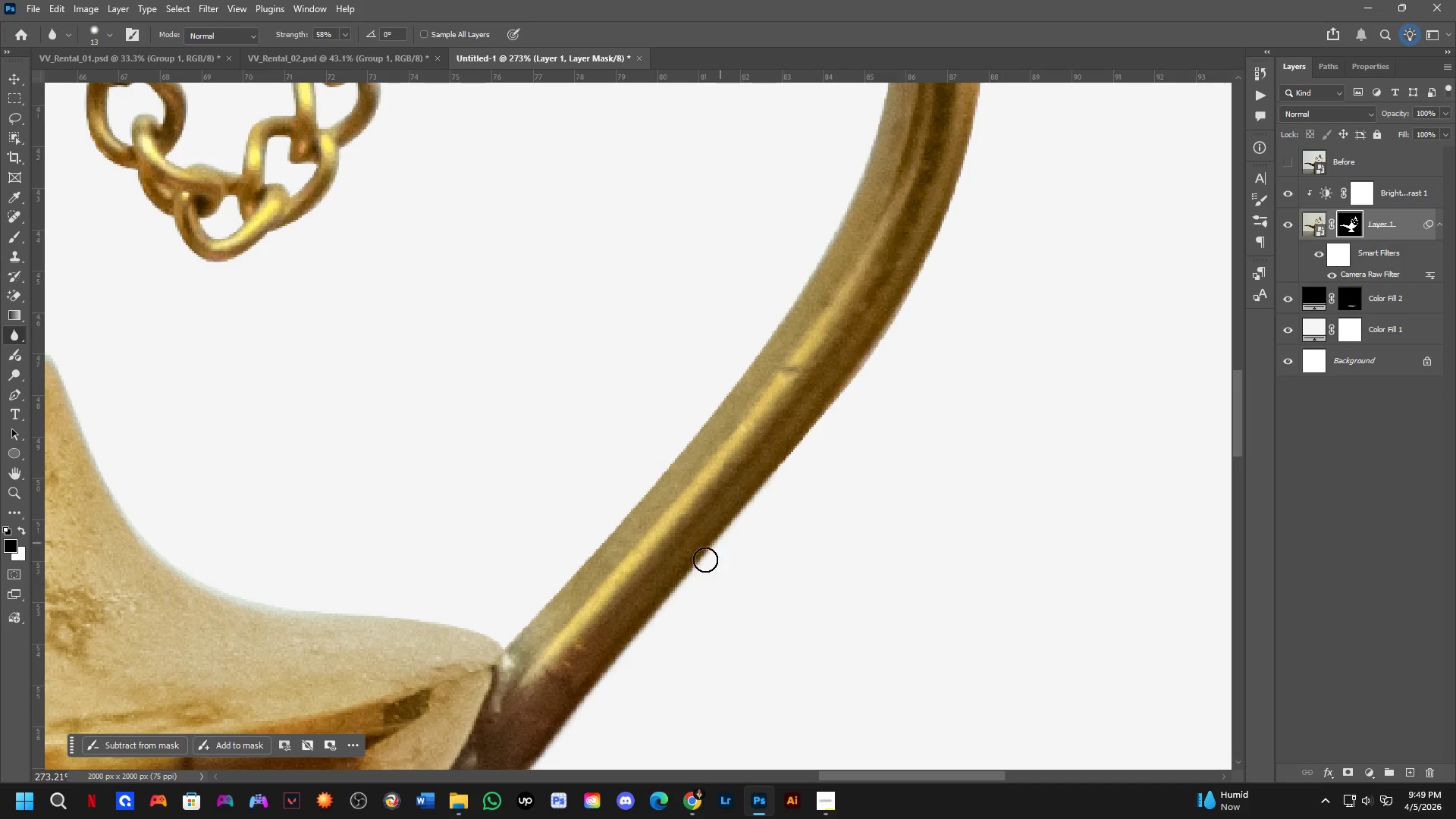 
hold_key(key=ShiftLeft, duration=0.39)
left_click([613, 676])
 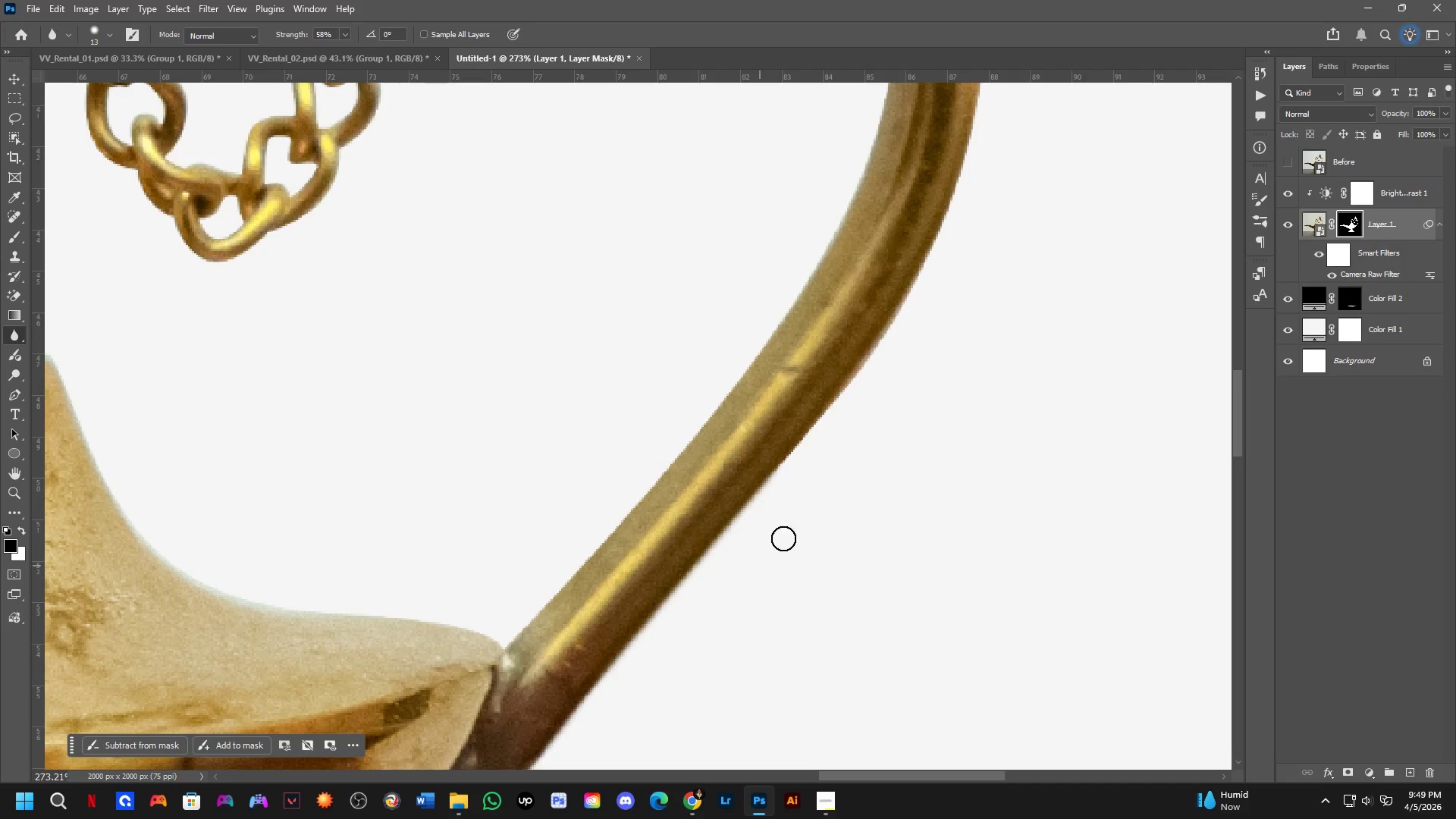 
hold_key(key=Space, duration=0.48)
 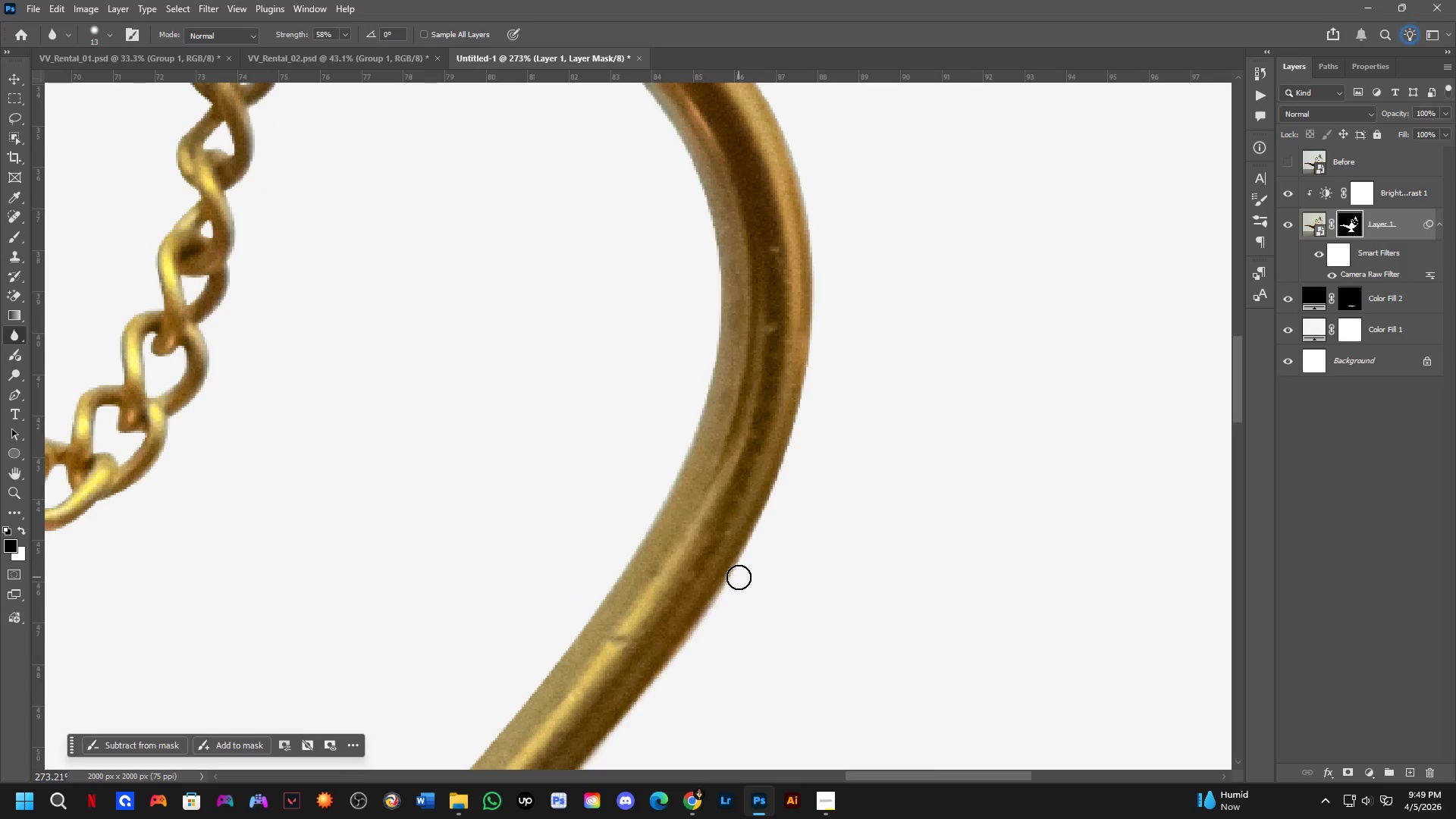 
left_click_drag(start_coordinate=[819, 489], to_coordinate=[648, 758])
 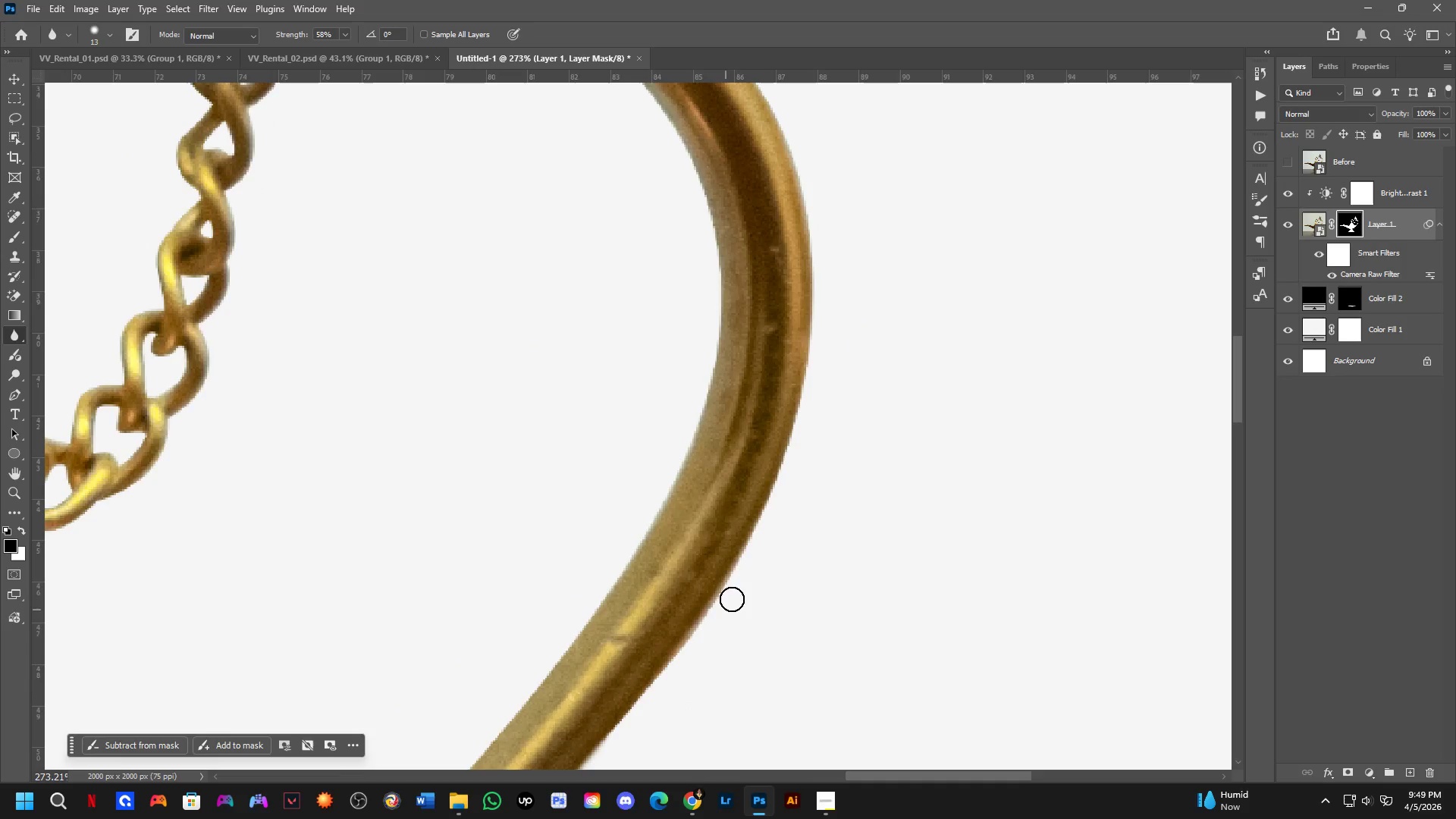 
hold_key(key=ShiftLeft, duration=0.39)
left_click([739, 577])
 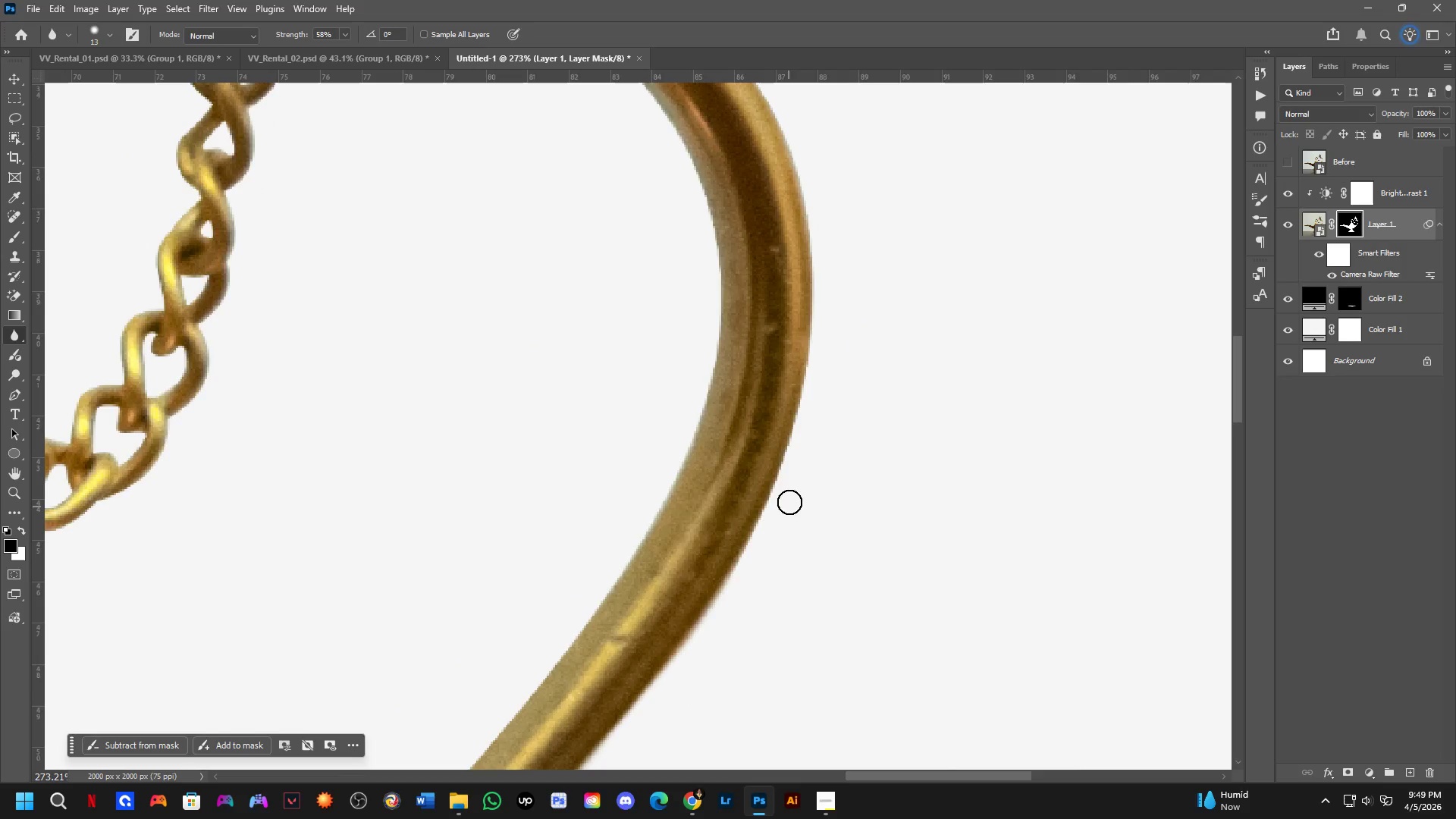 
hold_key(key=ShiftLeft, duration=0.47)
left_click([789, 456])
 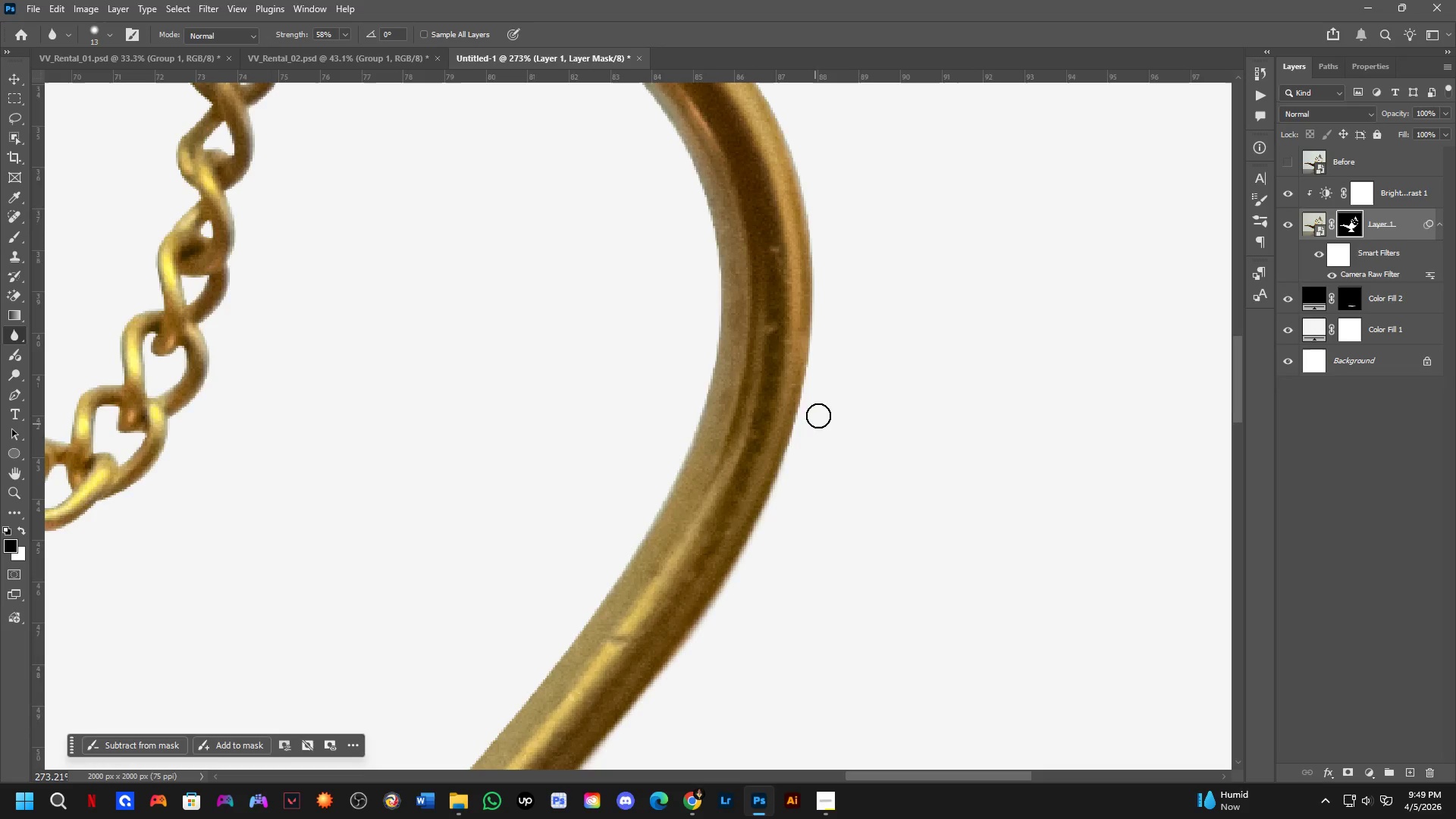 
hold_key(key=Space, duration=0.48)
 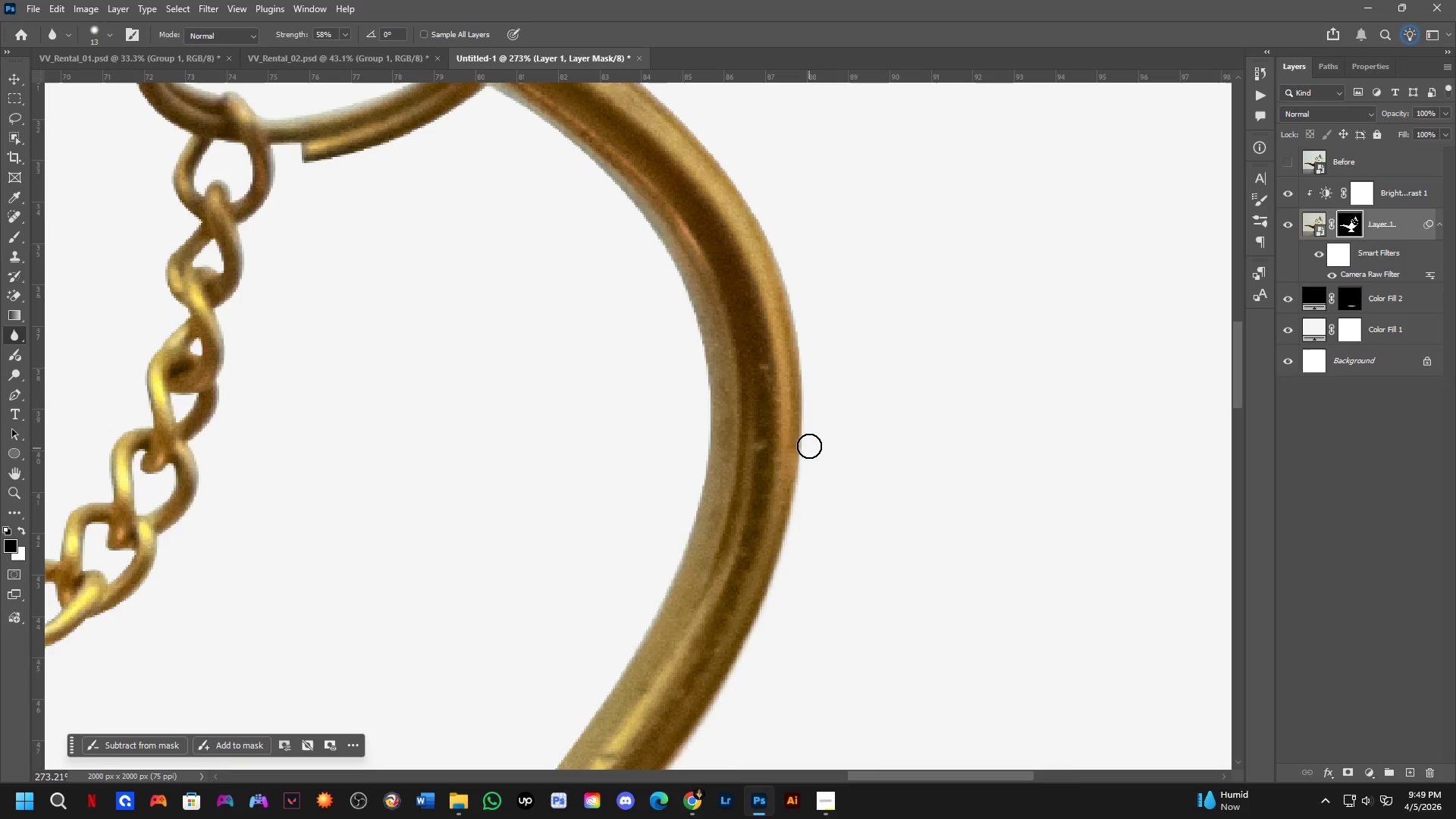 
left_click_drag(start_coordinate=[820, 404], to_coordinate=[809, 522])
 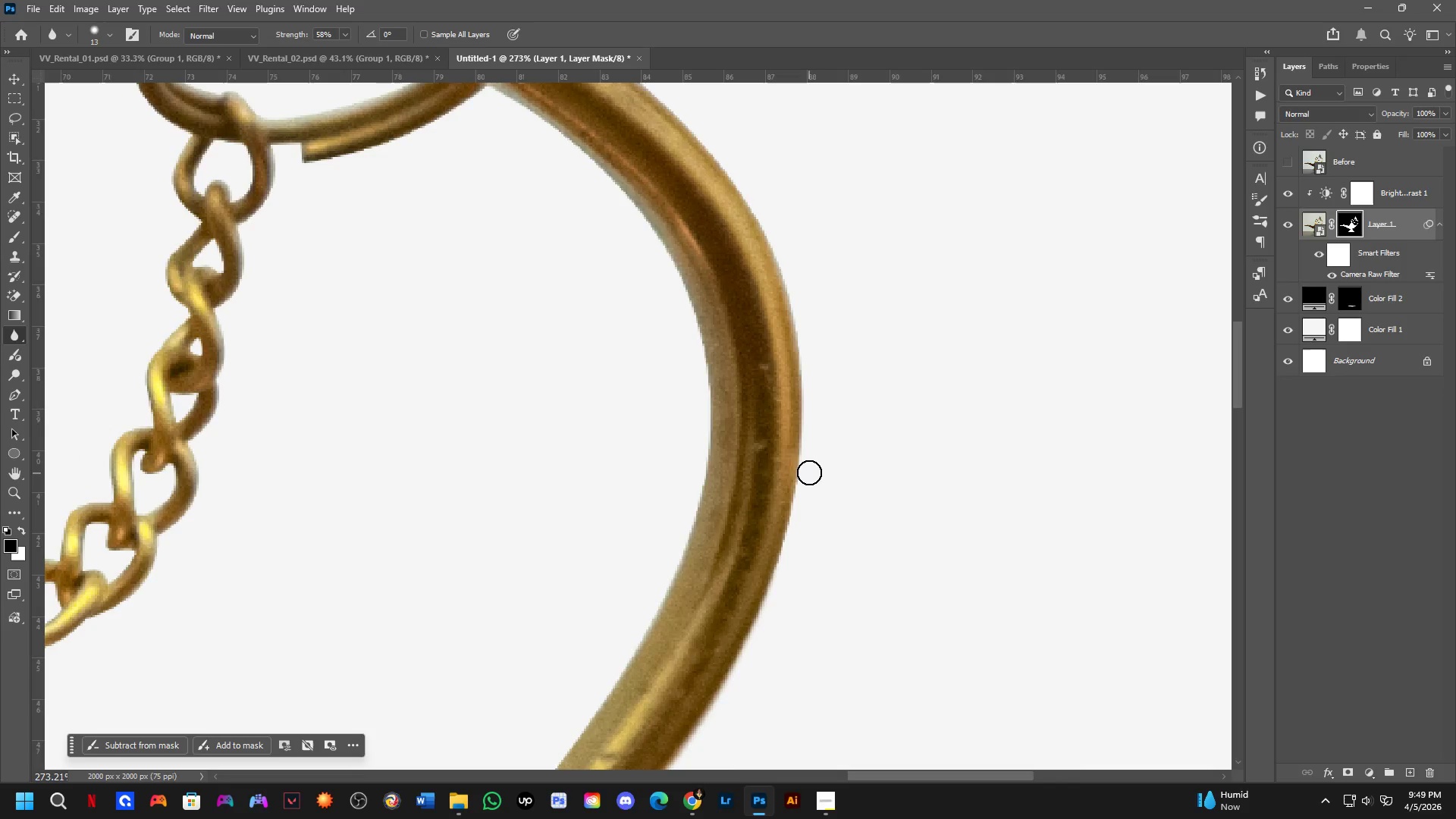 
hold_key(key=ShiftLeft, duration=0.48)
left_click([809, 460])
 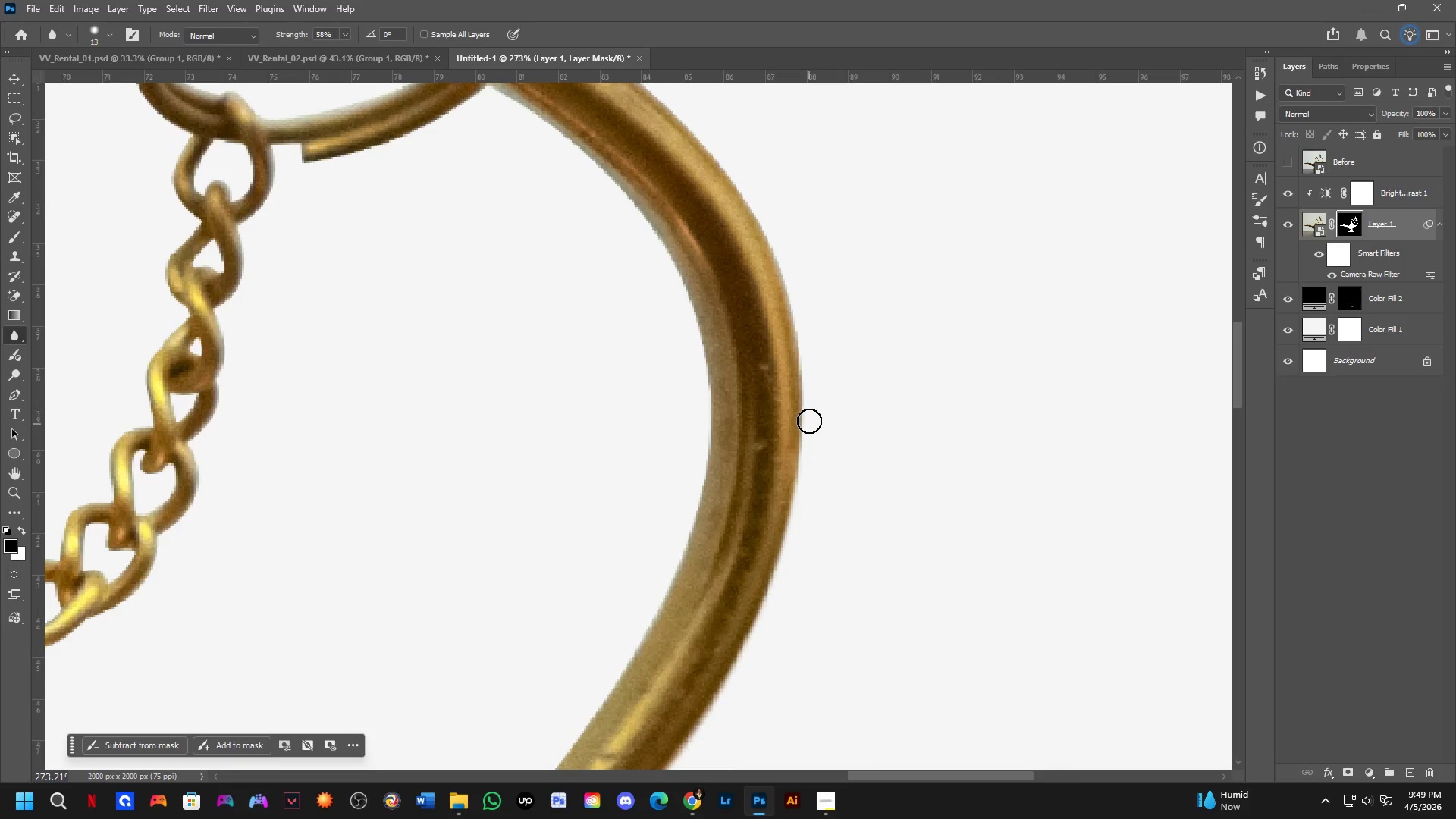 
hold_key(key=ShiftLeft, duration=0.56)
left_click([810, 361])
 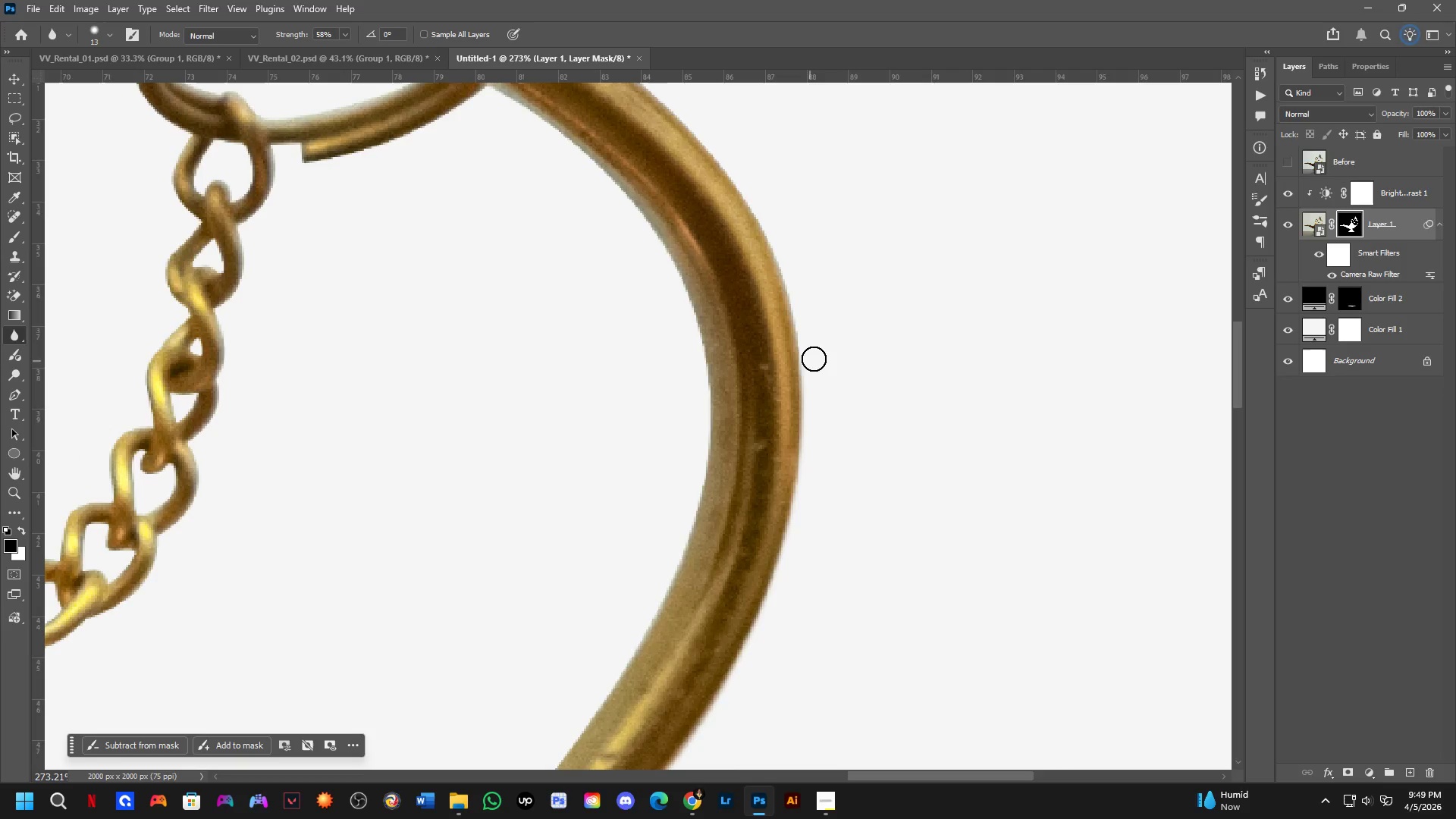 
hold_key(key=Space, duration=0.59)
 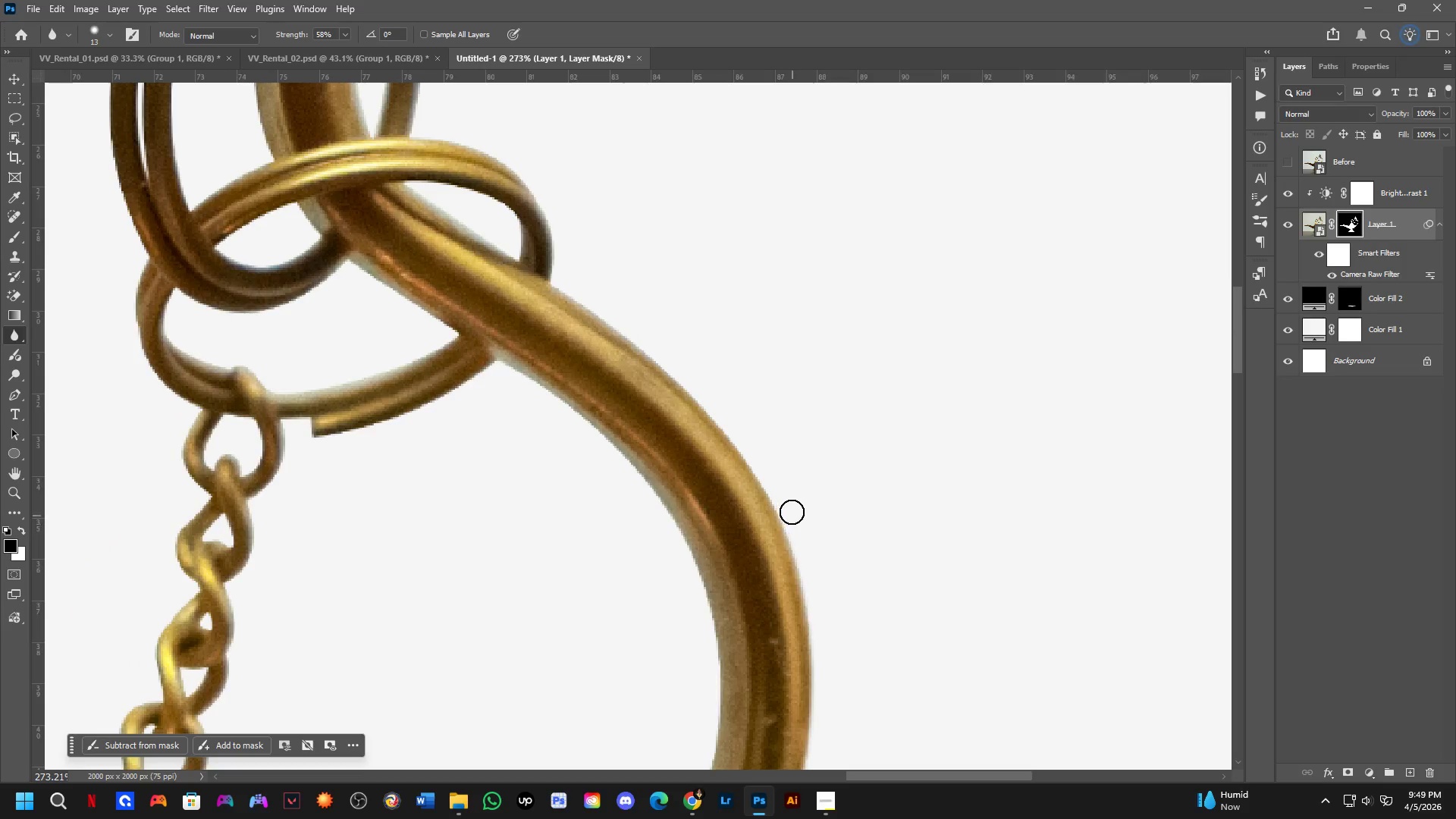 
left_click_drag(start_coordinate=[827, 328], to_coordinate=[837, 603])
 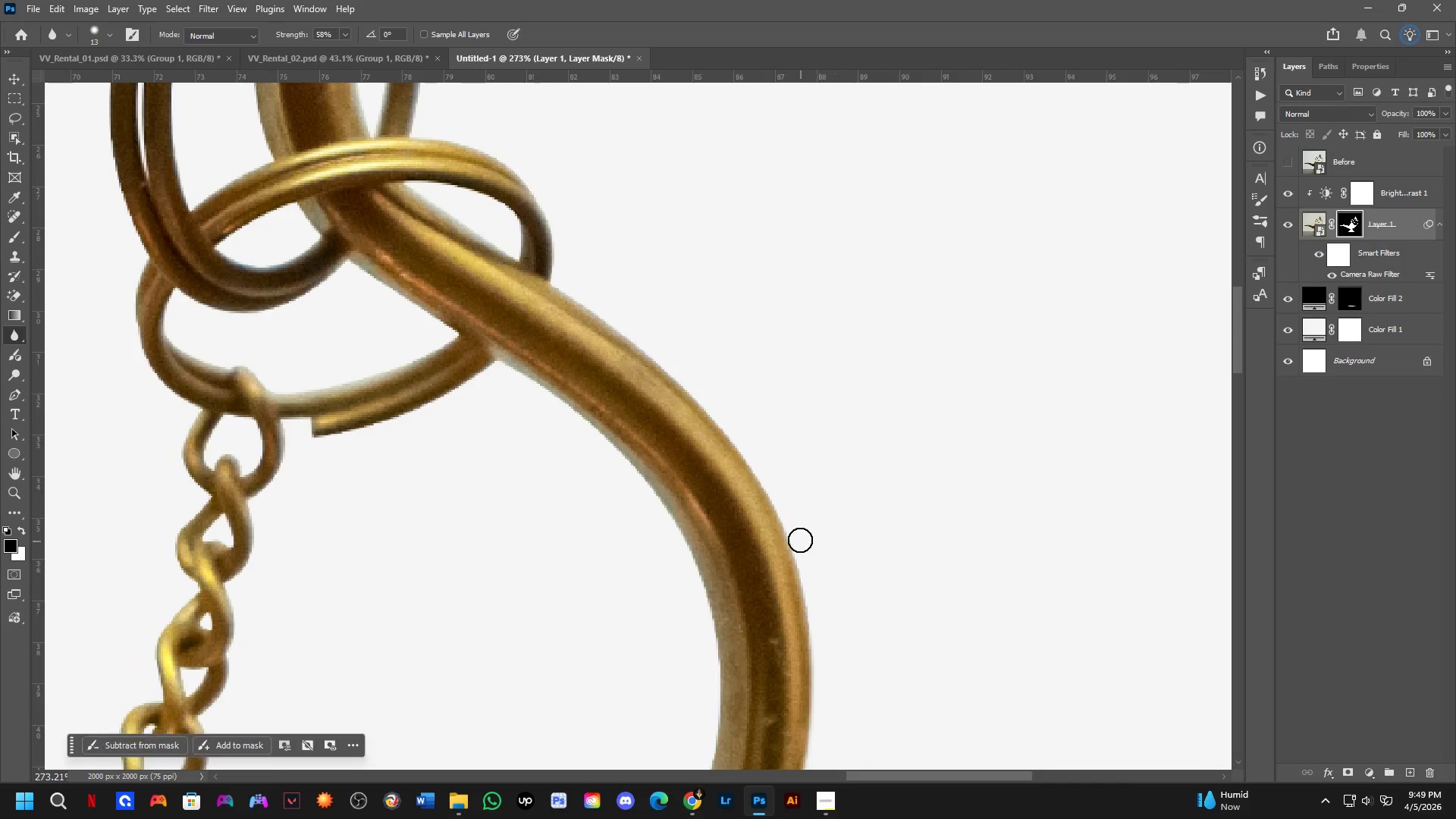 
hold_key(key=ShiftLeft, duration=0.41)
left_click([795, 525])
 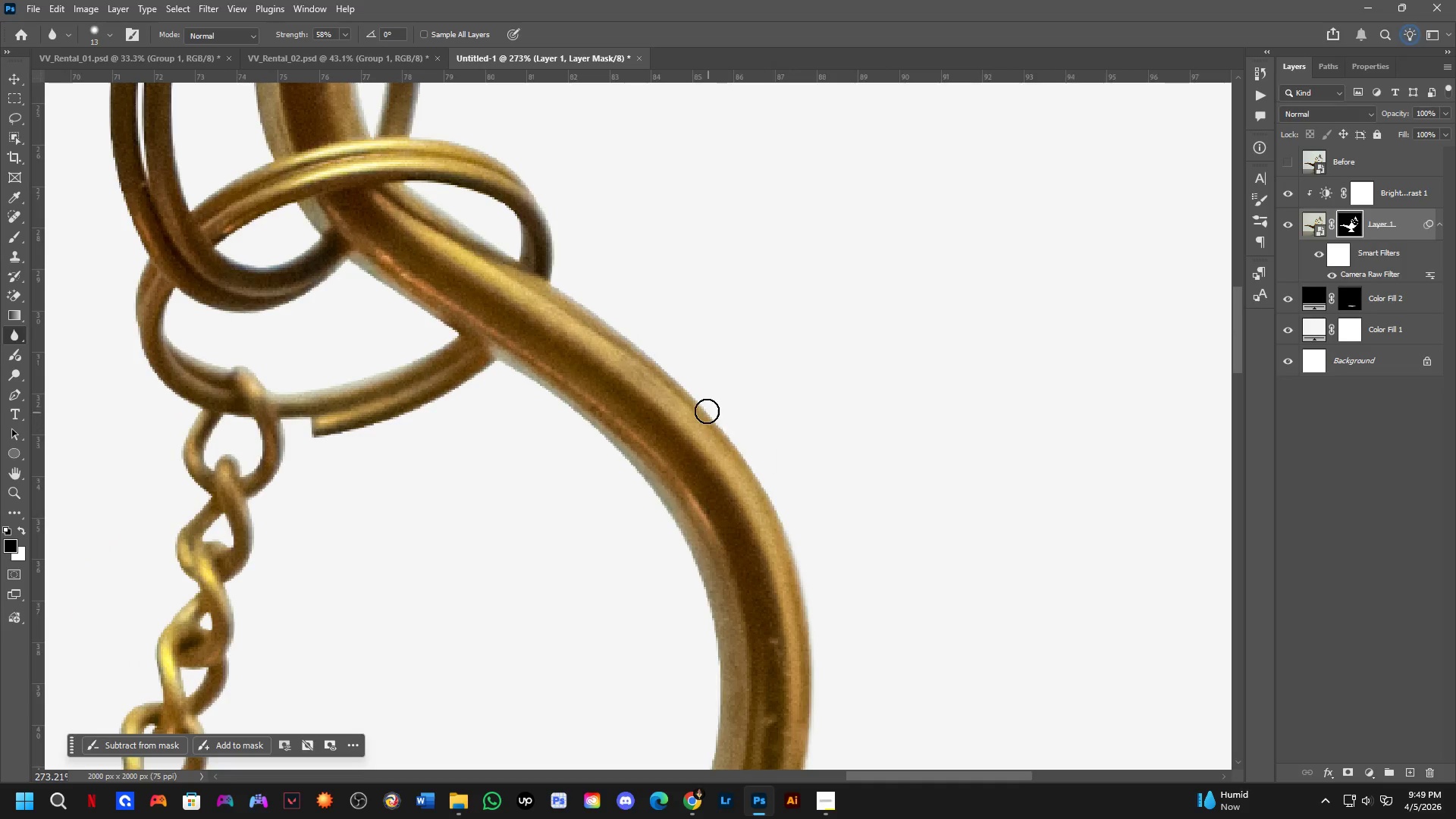 
hold_key(key=ShiftLeft, duration=0.38)
left_click([706, 394])
 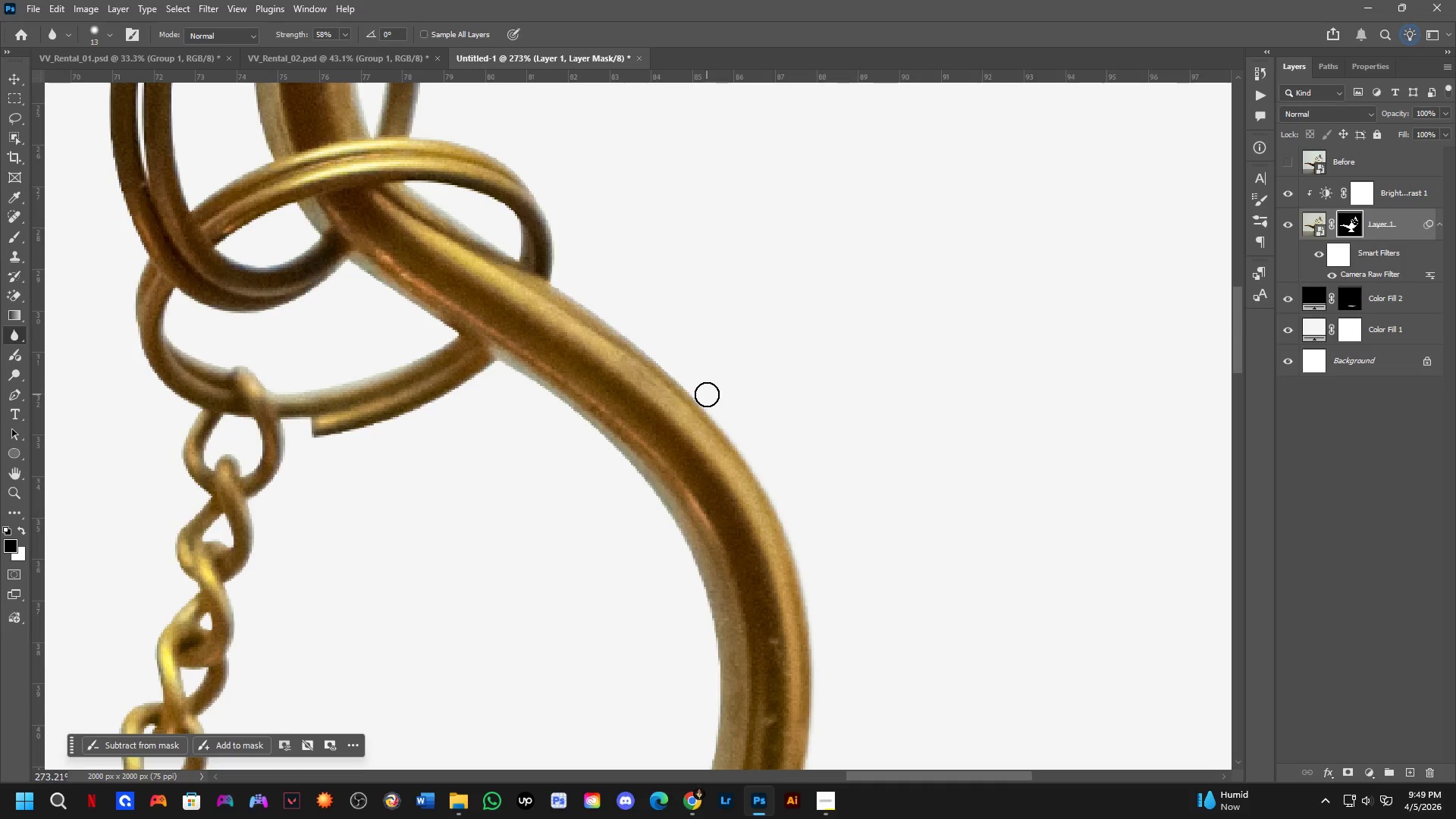 
hold_key(key=Space, duration=0.53)
 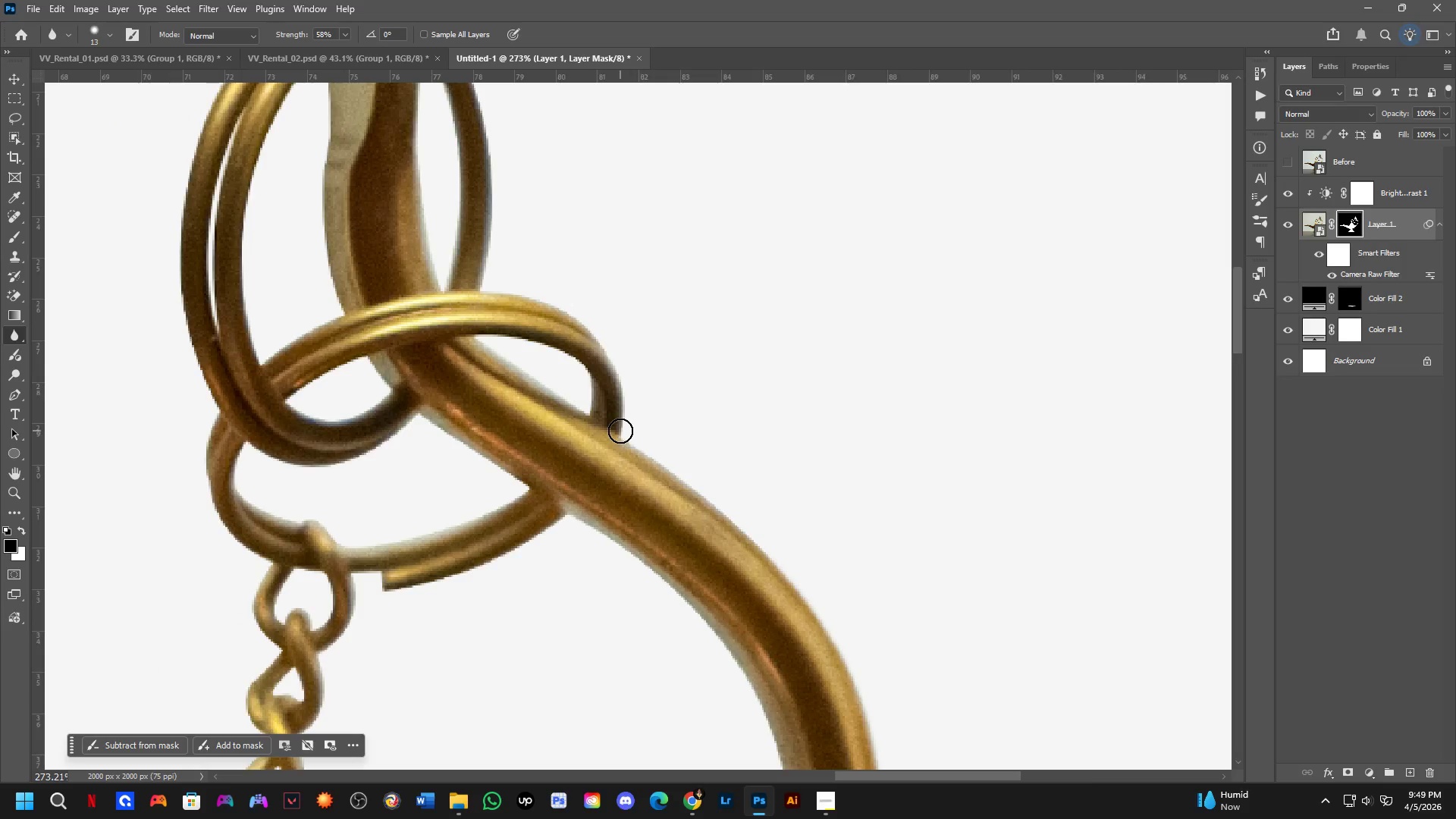 
left_click_drag(start_coordinate=[688, 402], to_coordinate=[755, 551])
 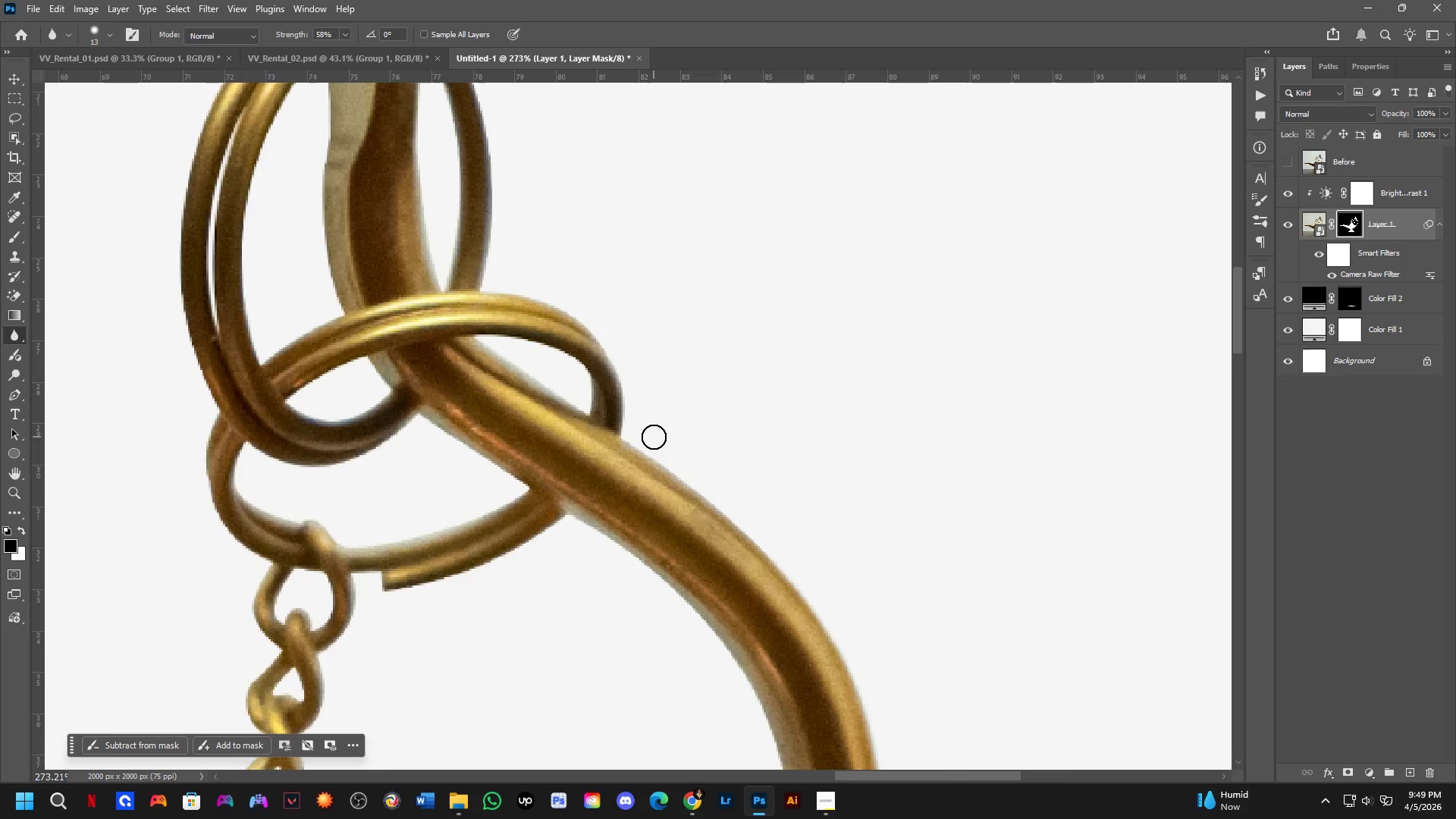 
hold_key(key=ShiftLeft, duration=0.67)
left_click([620, 431])
 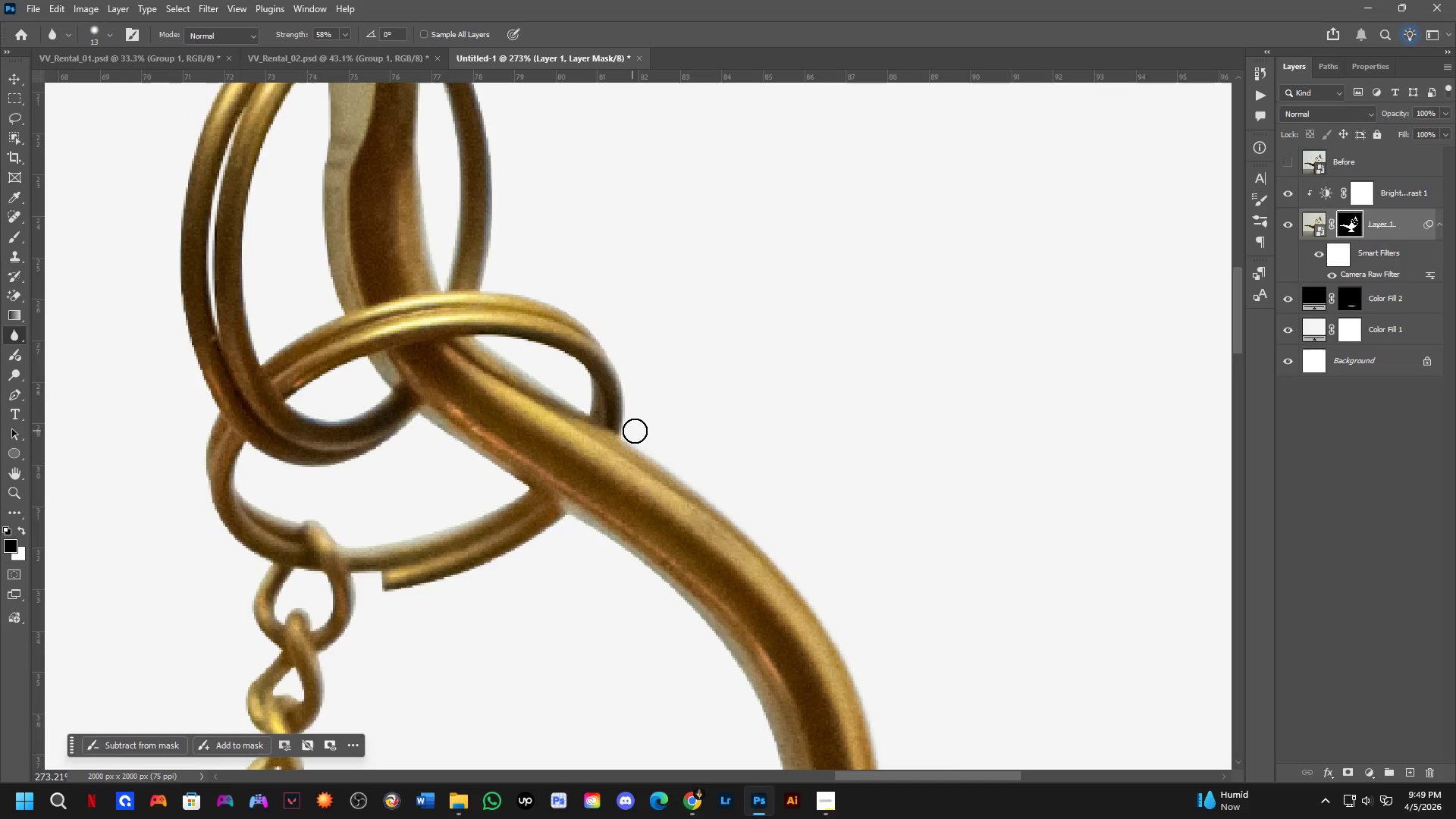 
hold_key(key=Space, duration=0.58)
 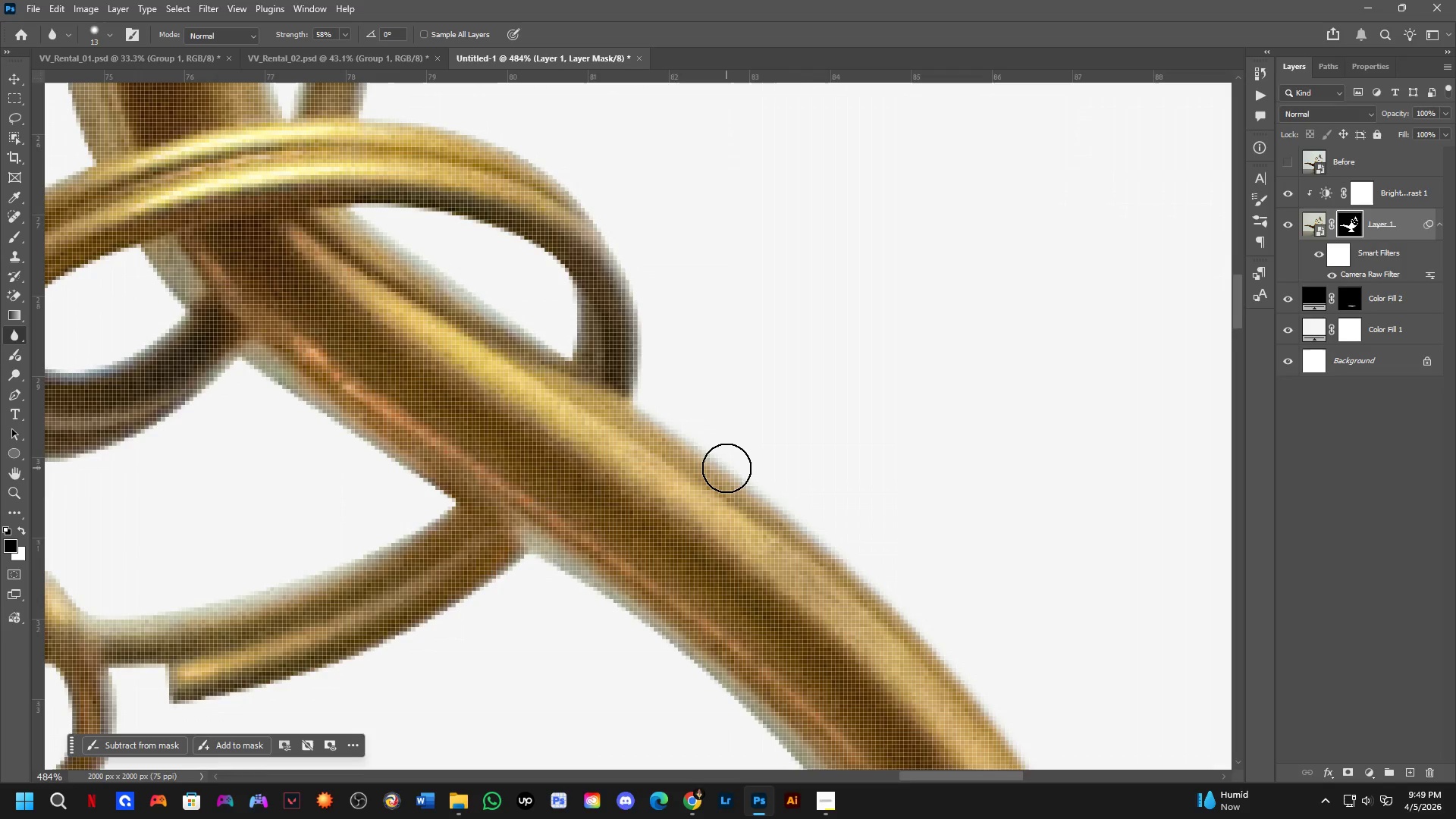 
left_click_drag(start_coordinate=[642, 432], to_coordinate=[695, 424])
 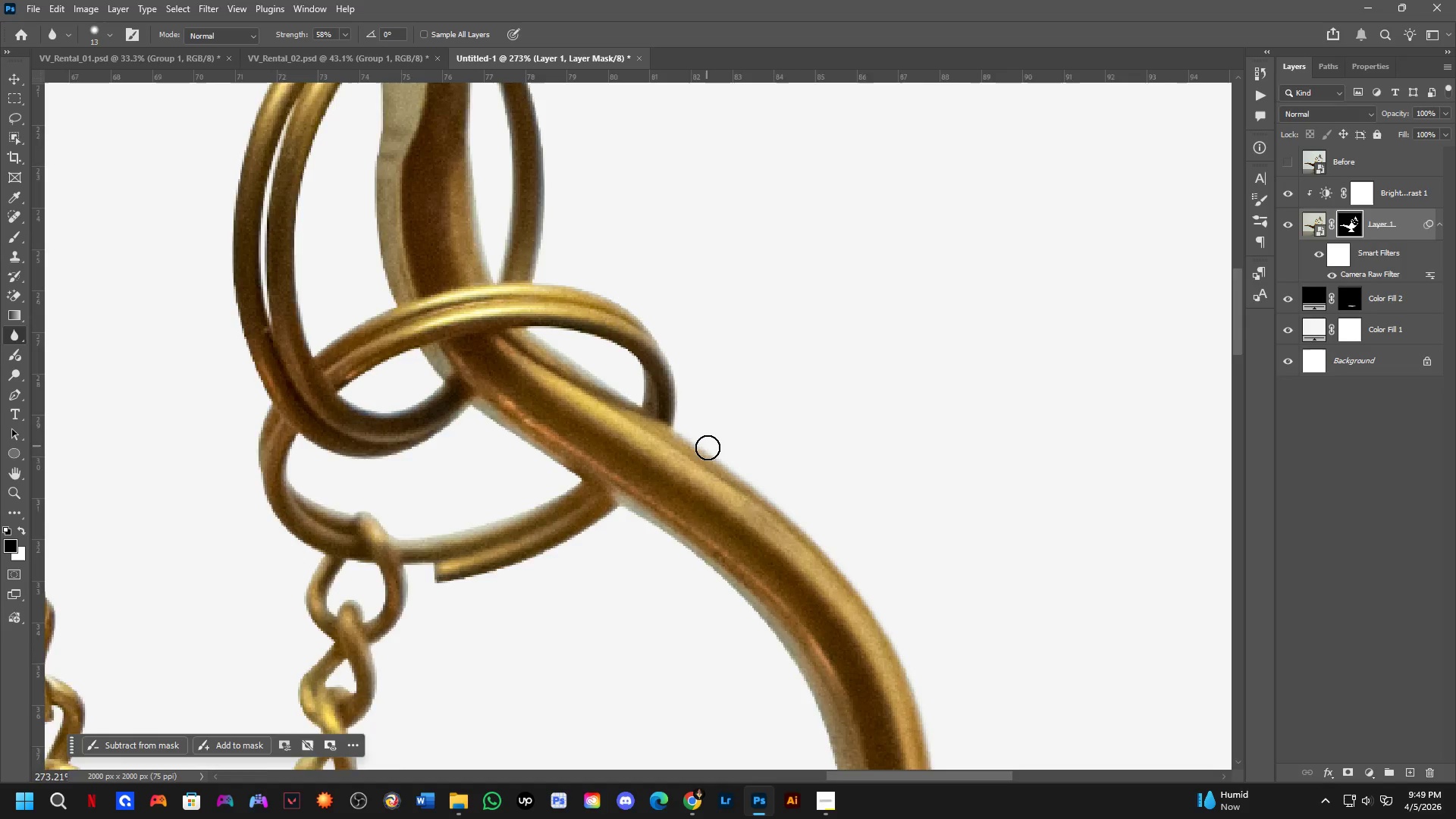 
scroll: coordinate [726, 468], scroll_direction: up, amount: 7.0
 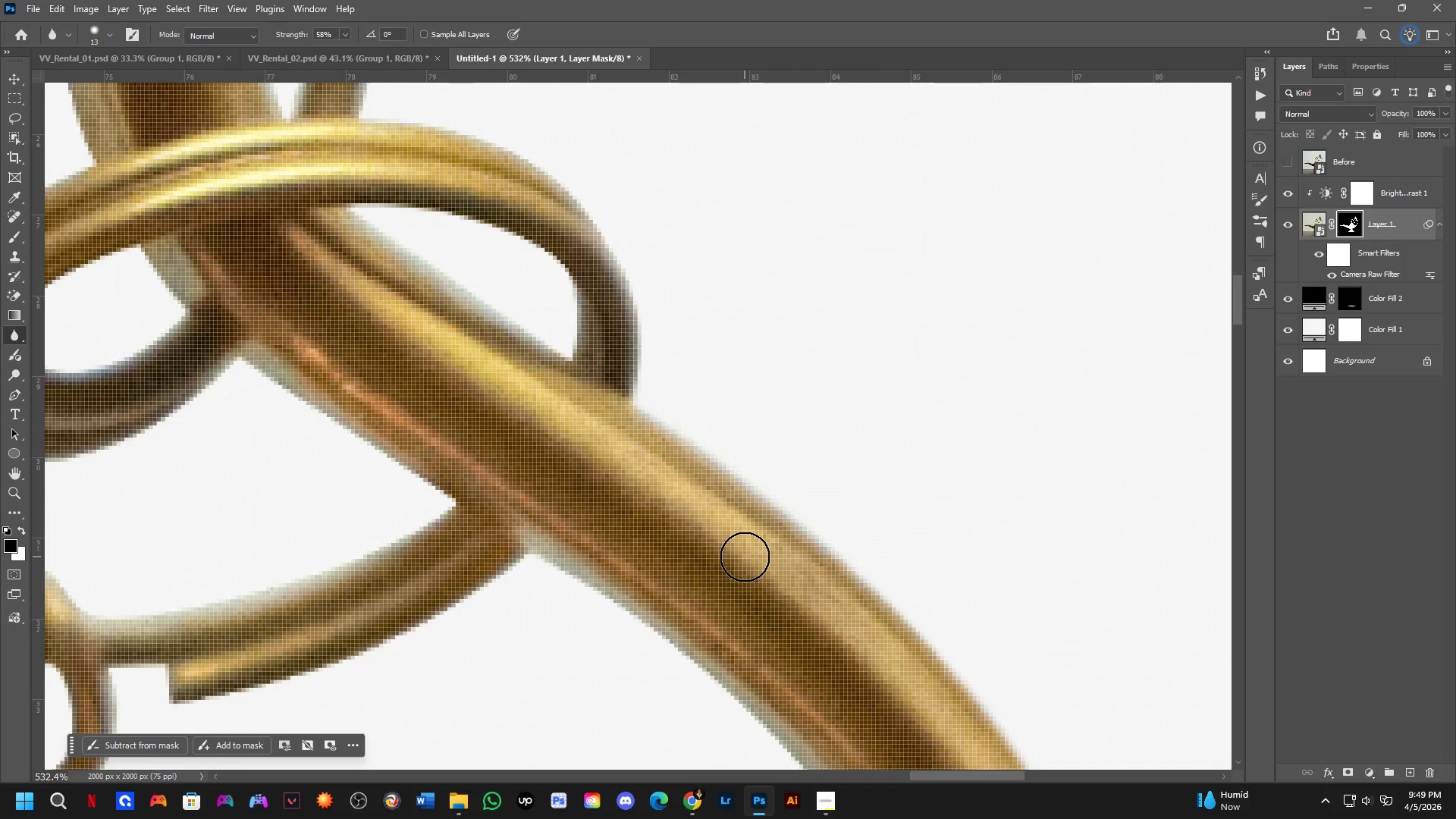 
wait(7.94)
 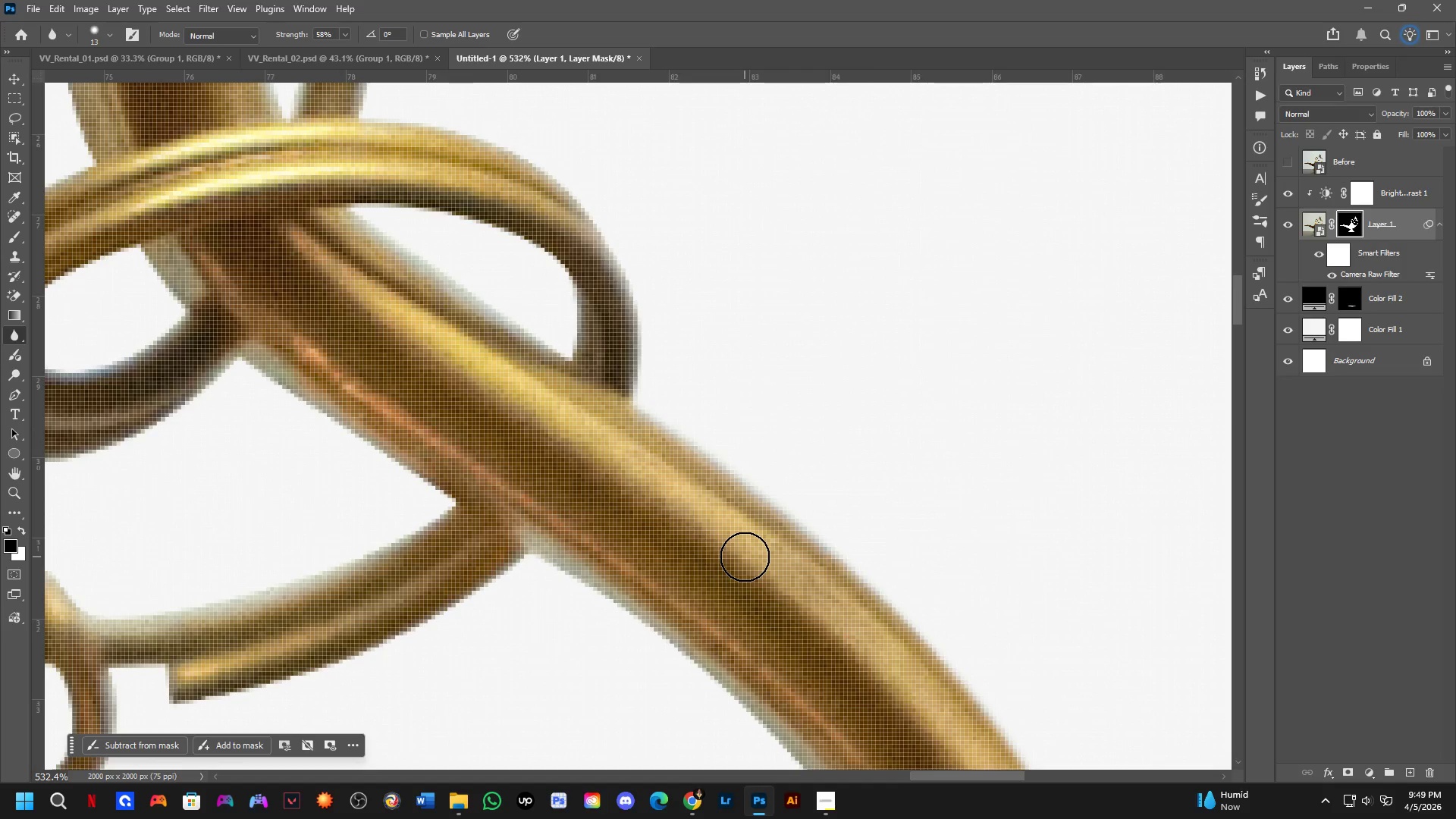 
scroll: coordinate [723, 551], scroll_direction: down, amount: 2.0
 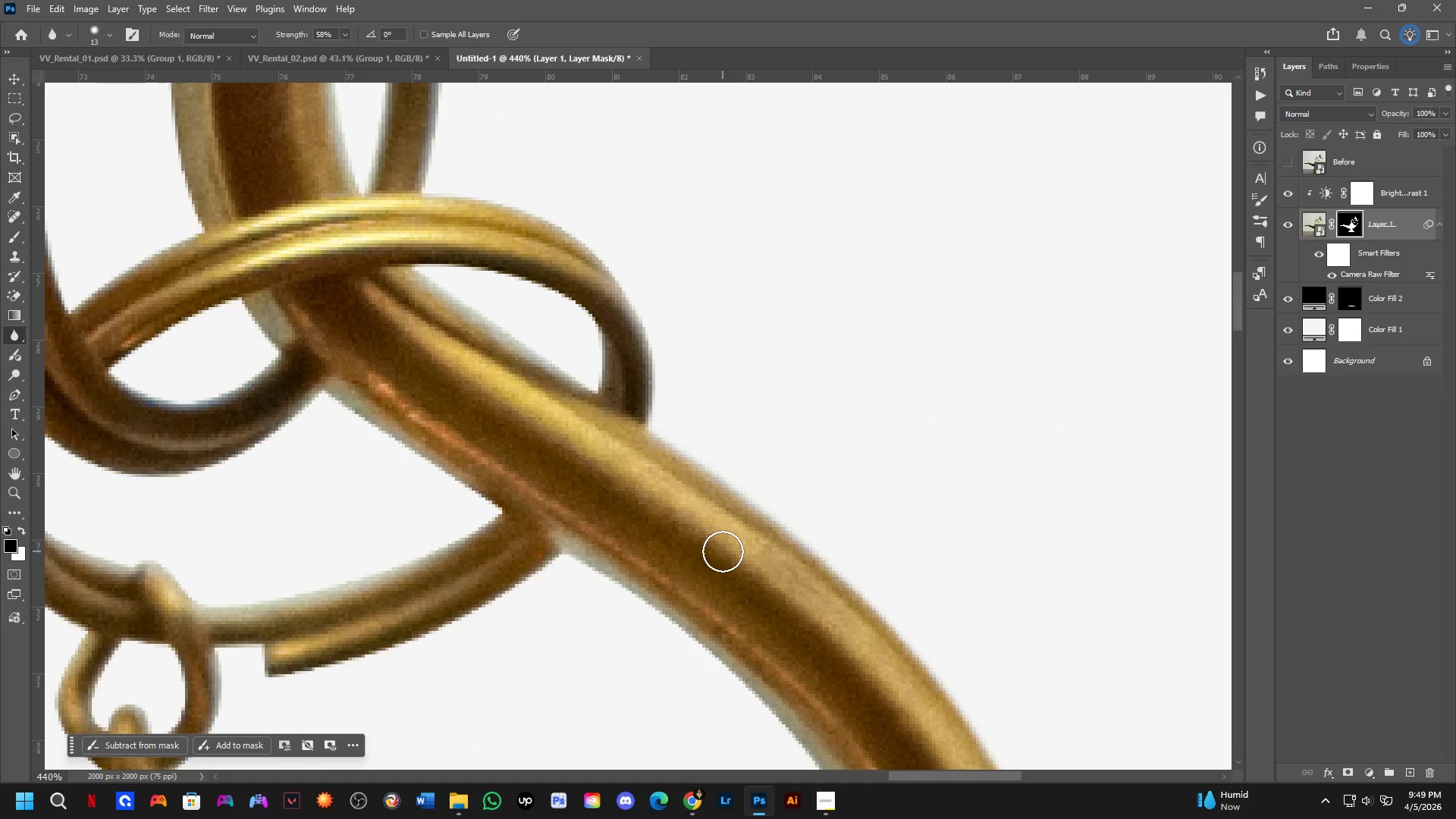 
hold_key(key=Space, duration=0.97)
 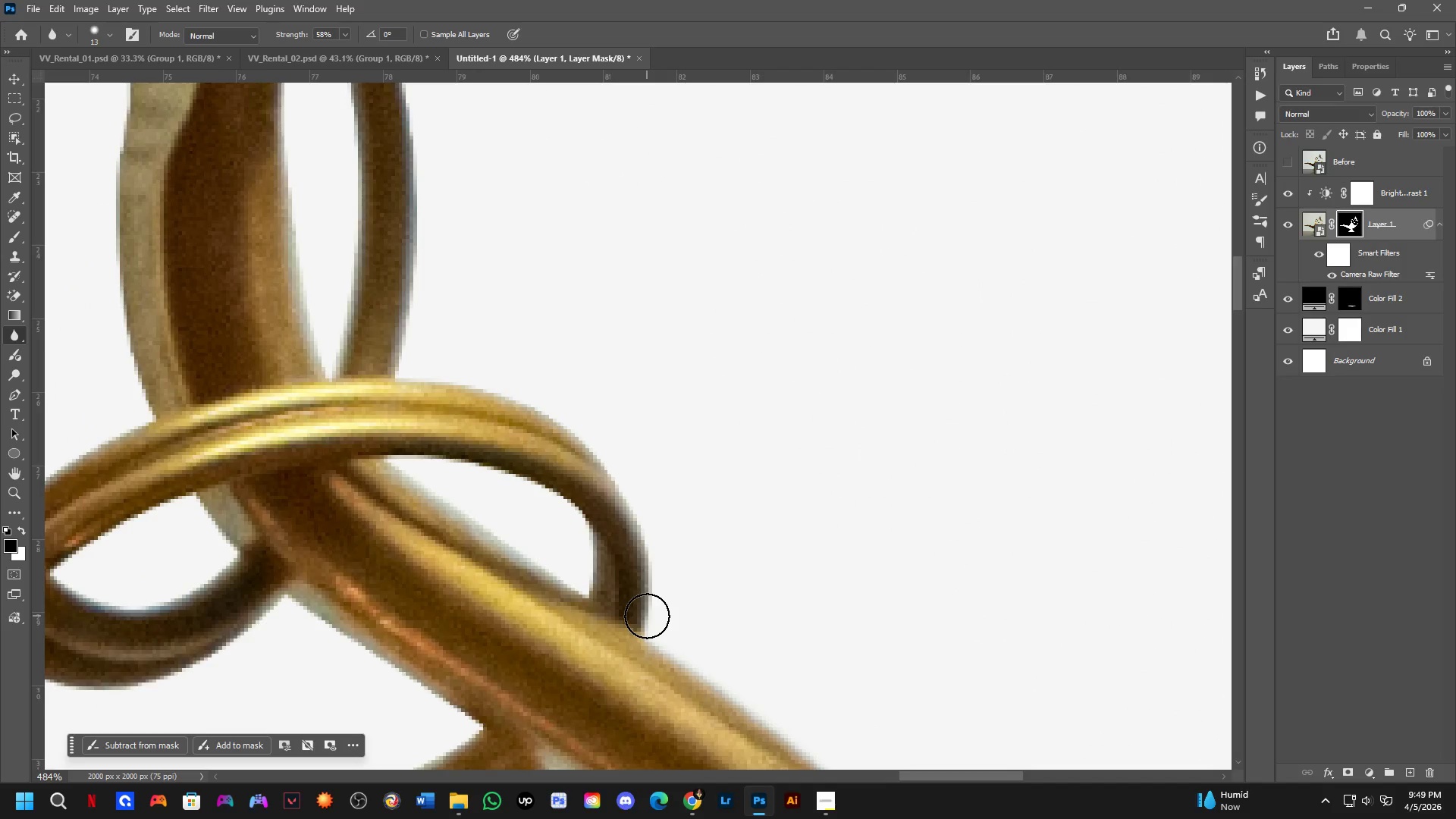 
left_click_drag(start_coordinate=[678, 459], to_coordinate=[657, 632])
 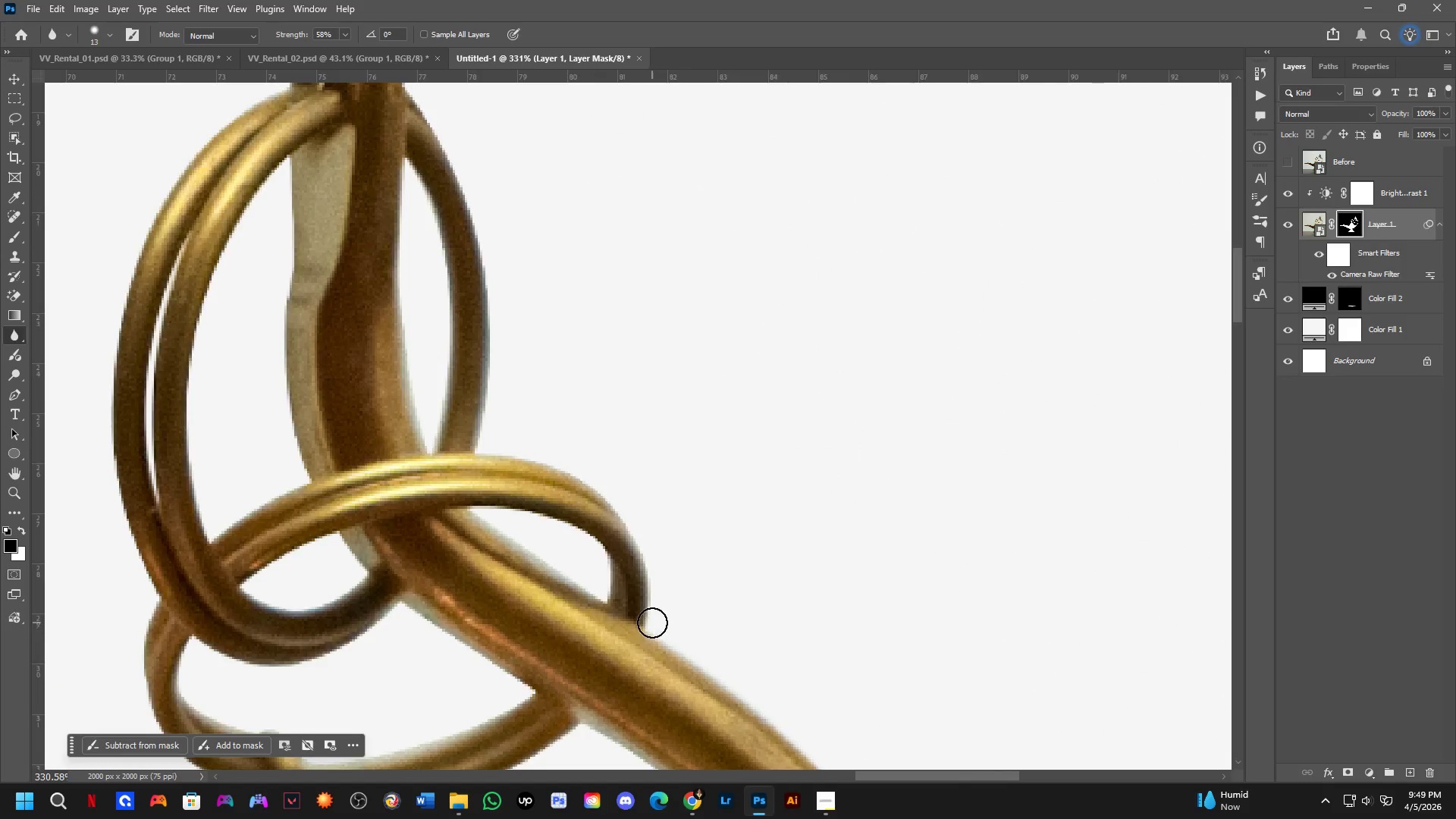 
scroll: coordinate [721, 544], scroll_direction: down, amount: 3.0
 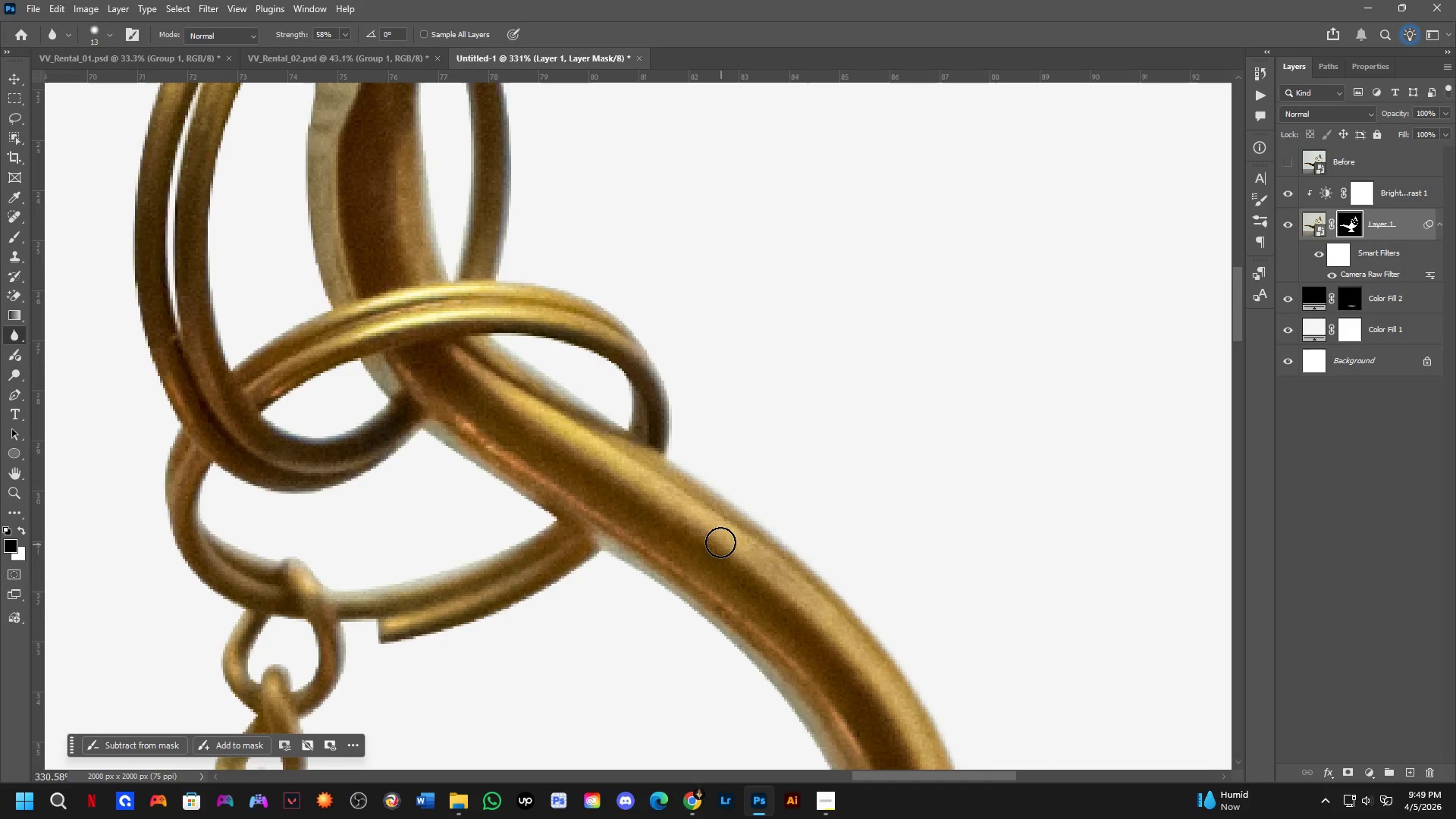 
scroll: coordinate [647, 616], scroll_direction: up, amount: 4.0
 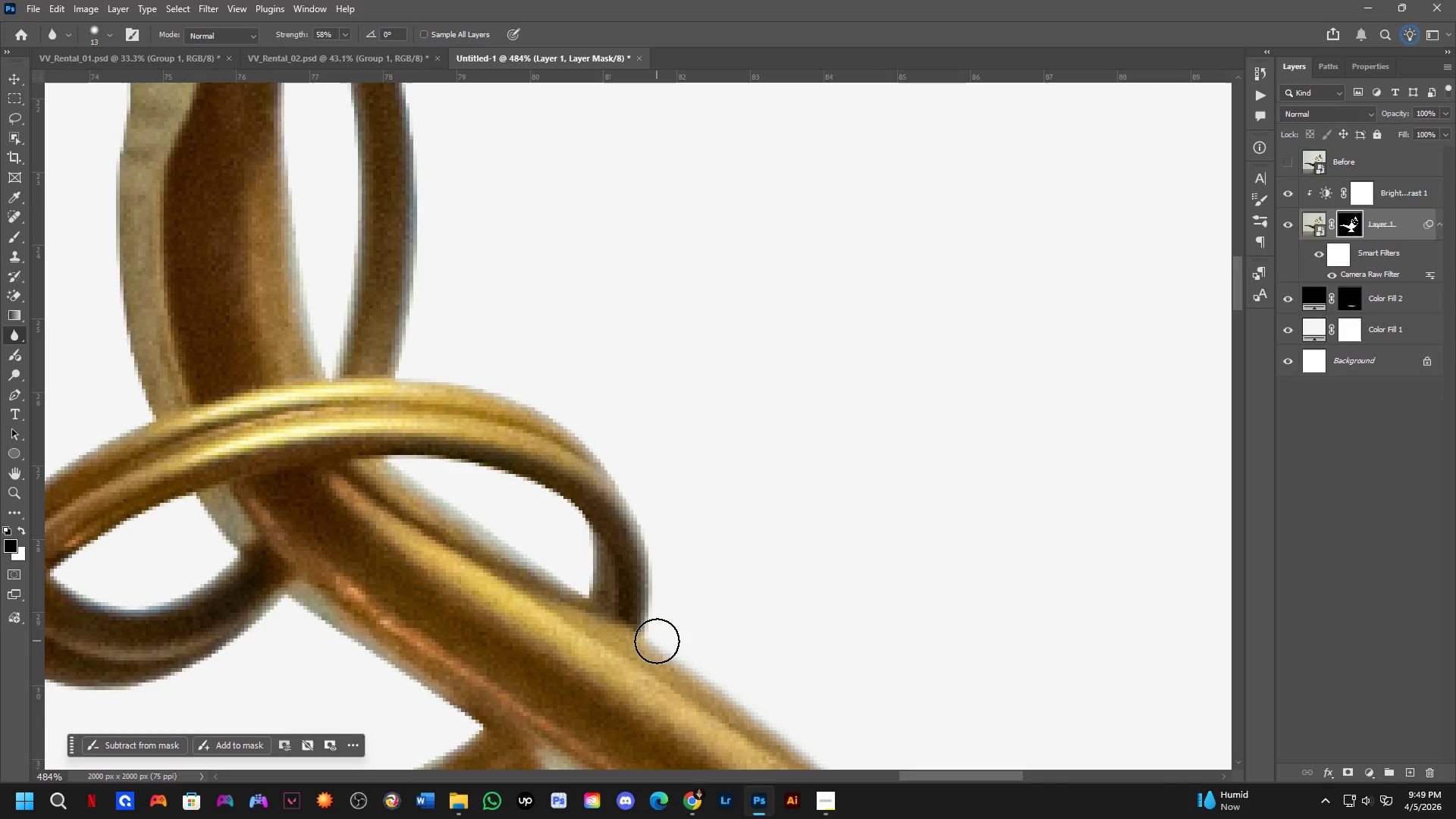 
hold_key(key=Space, duration=0.56)
 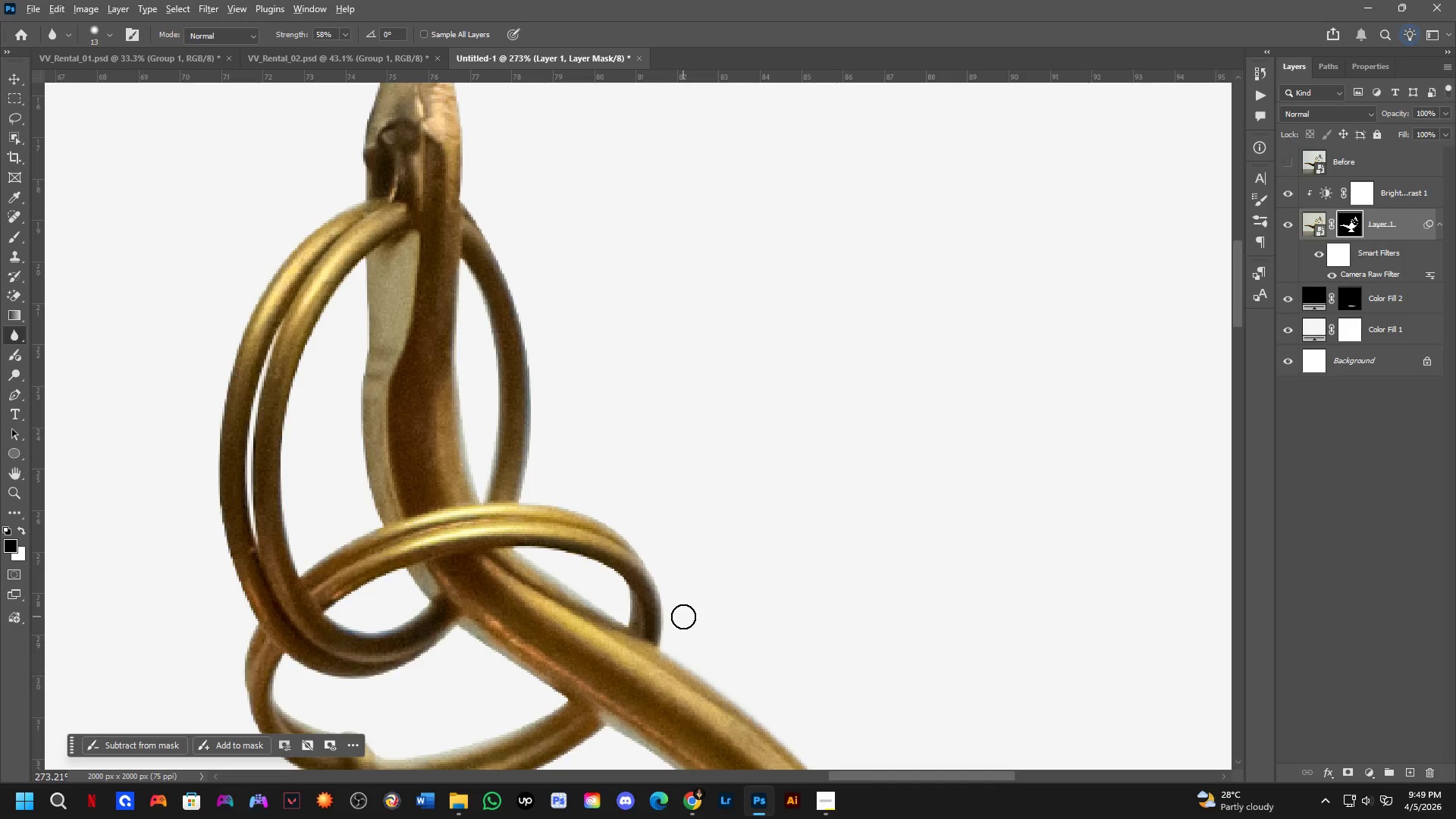 
left_click_drag(start_coordinate=[667, 589], to_coordinate=[673, 617])
 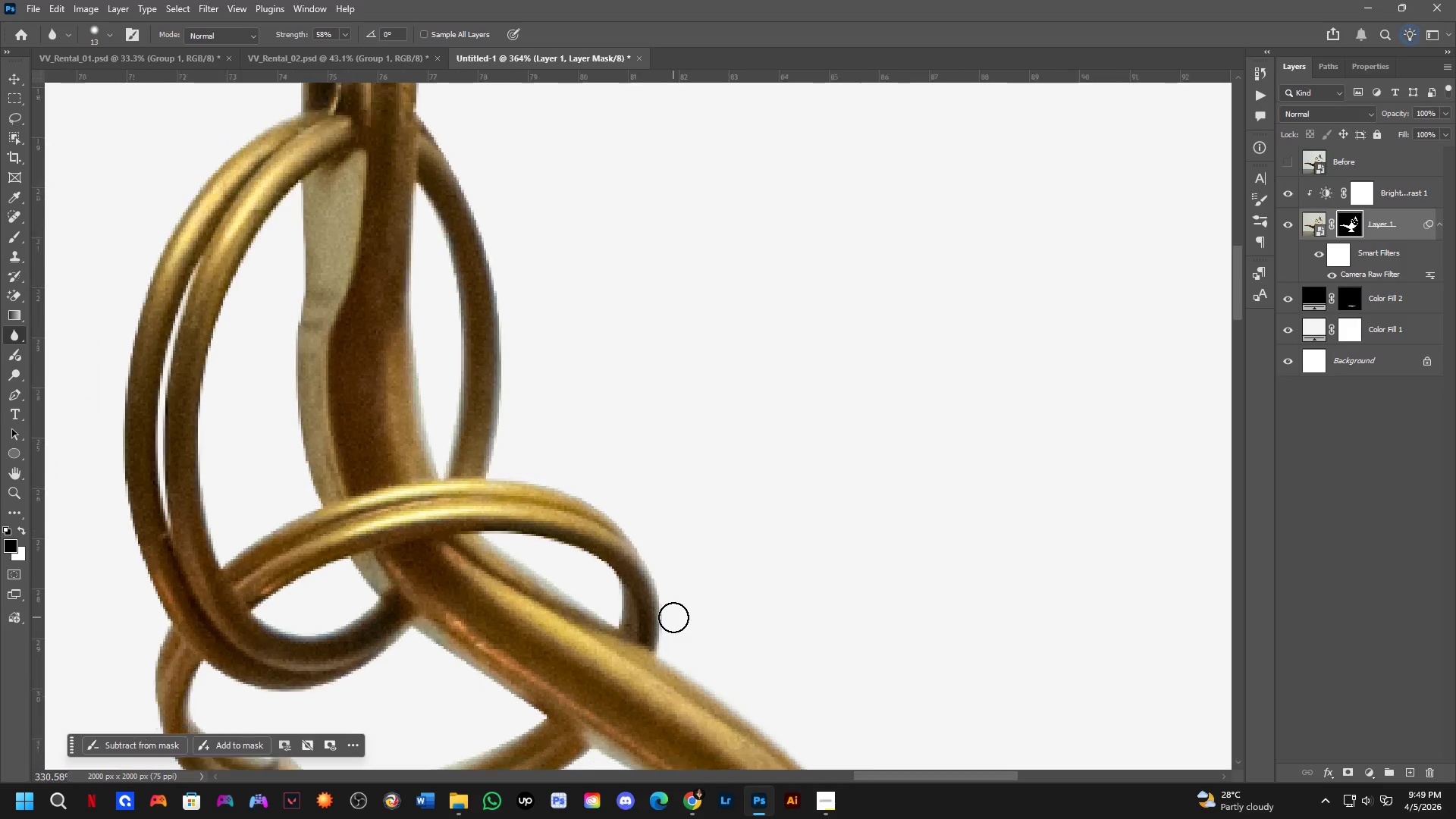 
scroll: coordinate [661, 613], scroll_direction: down, amount: 3.0
 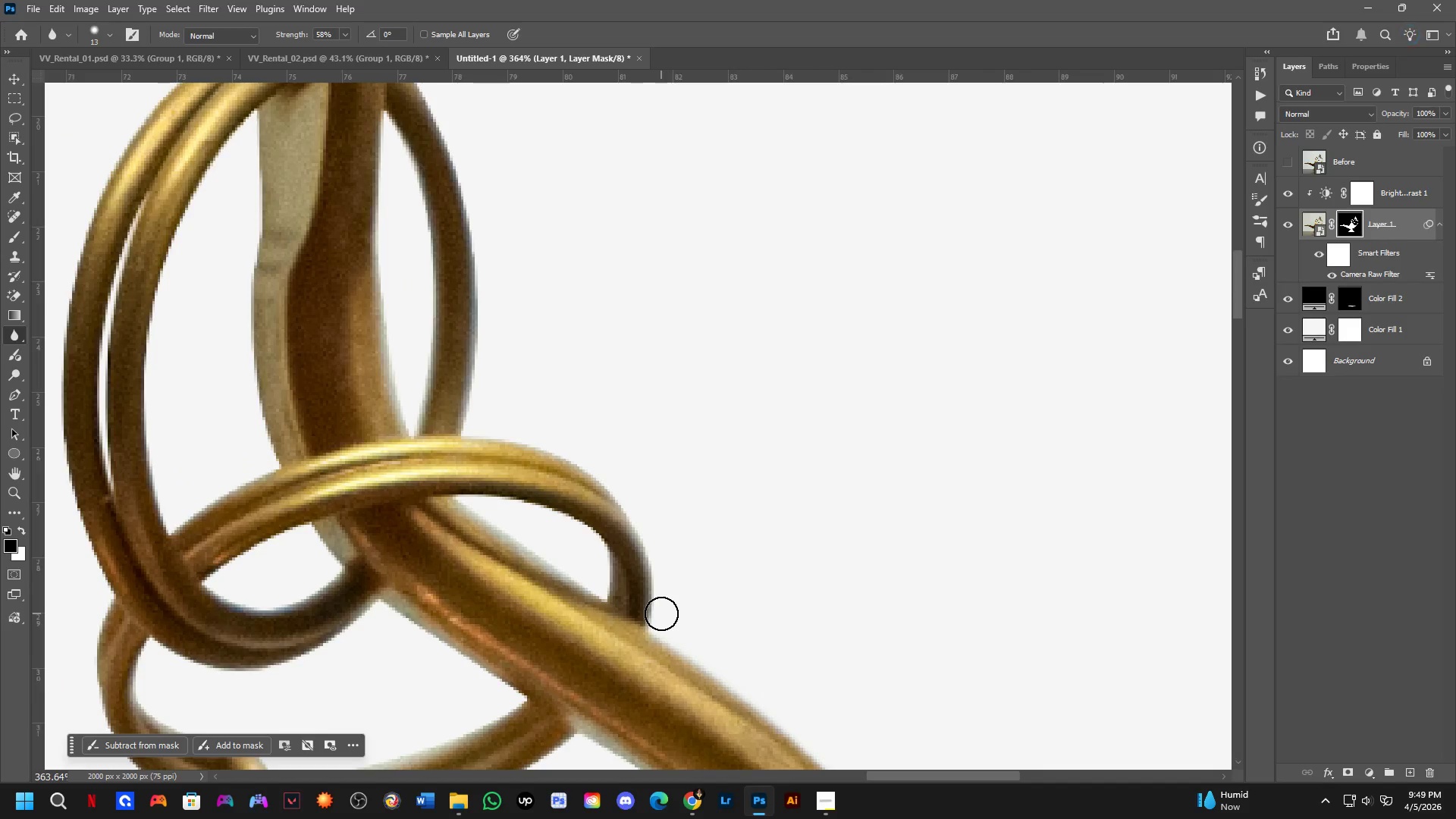 
hold_key(key=AltLeft, duration=0.52)
 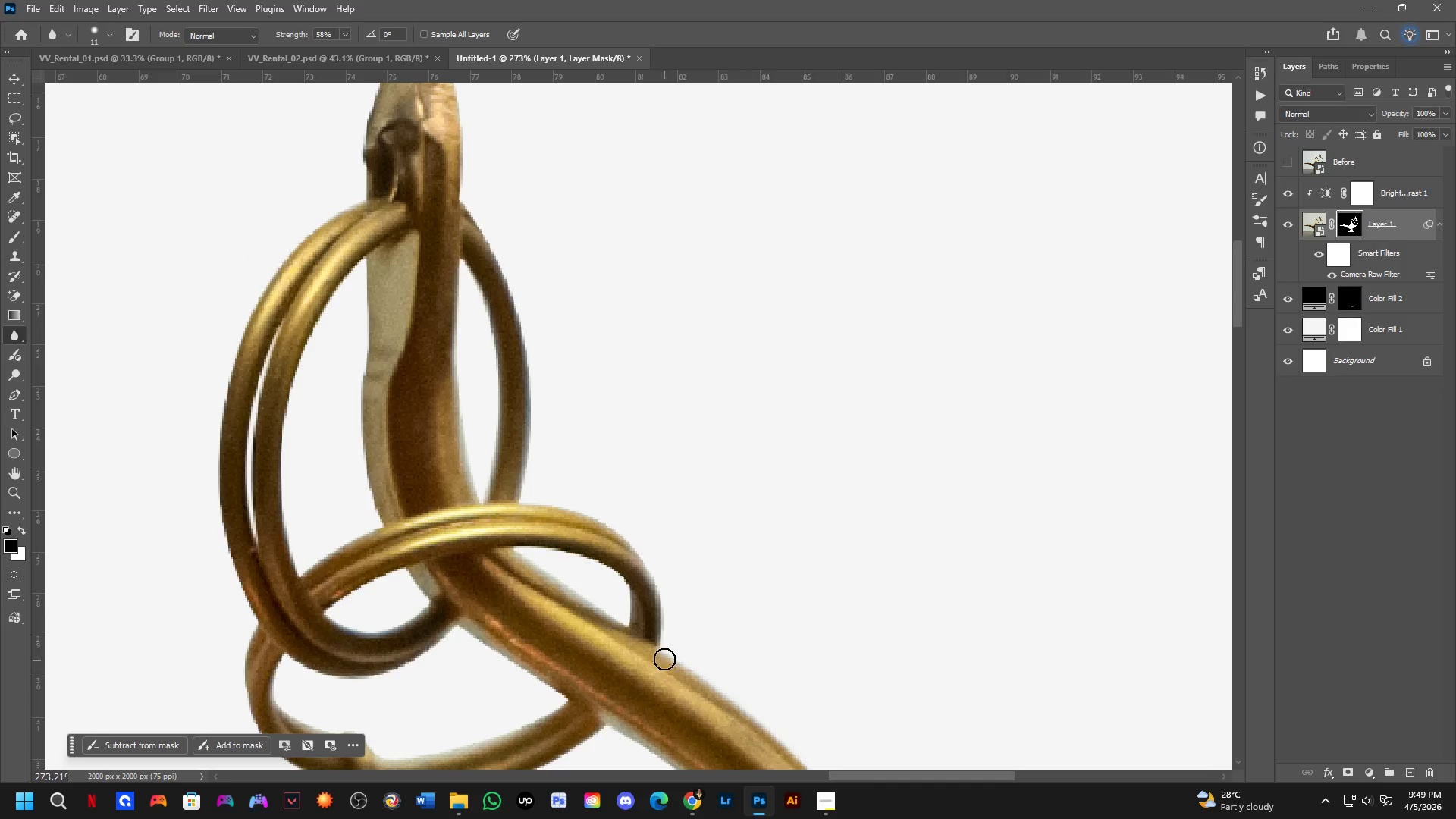 
scroll: coordinate [673, 617], scroll_direction: down, amount: 3.0
 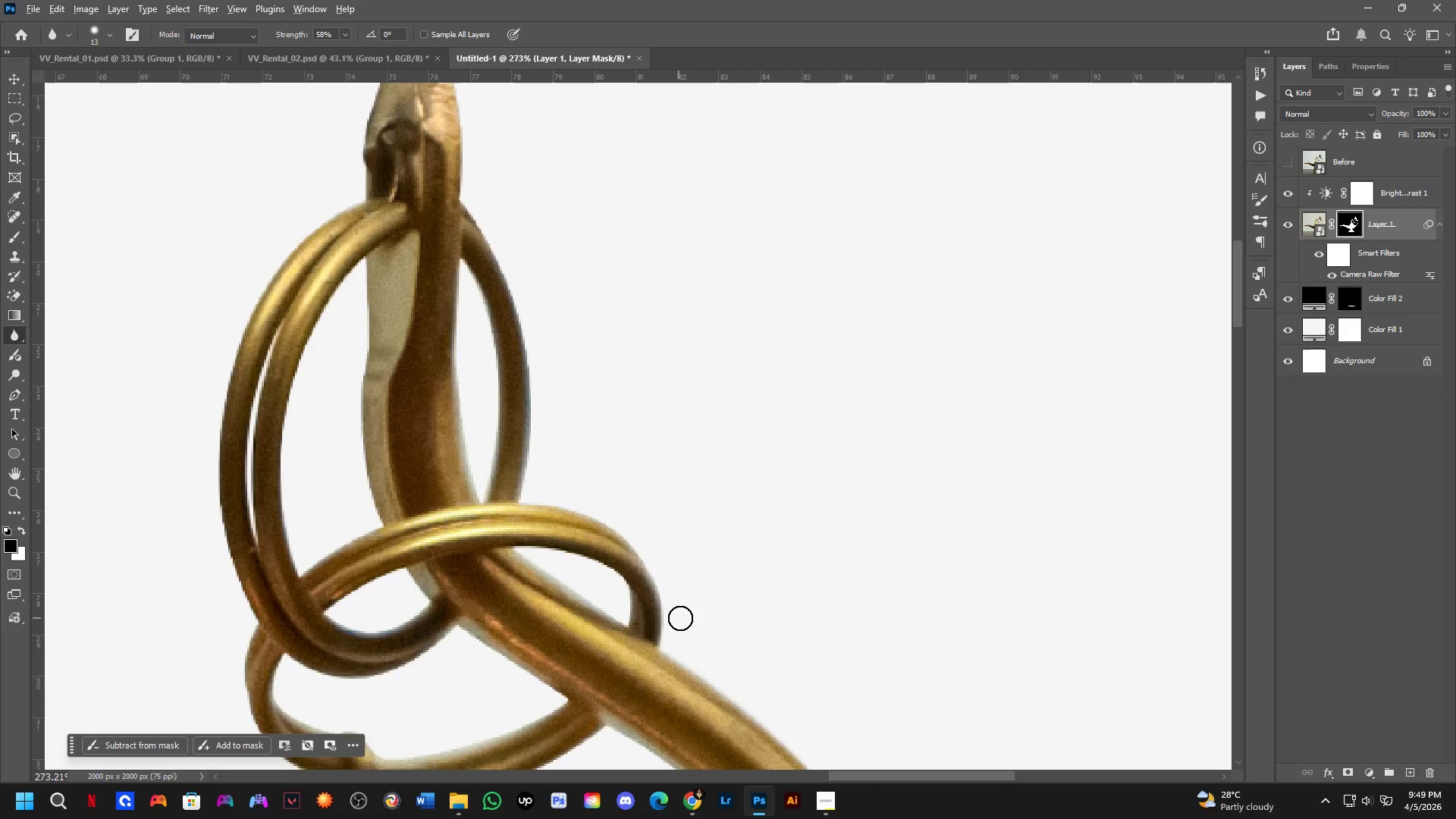 
left_click_drag(start_coordinate=[663, 653], to_coordinate=[651, 548])
 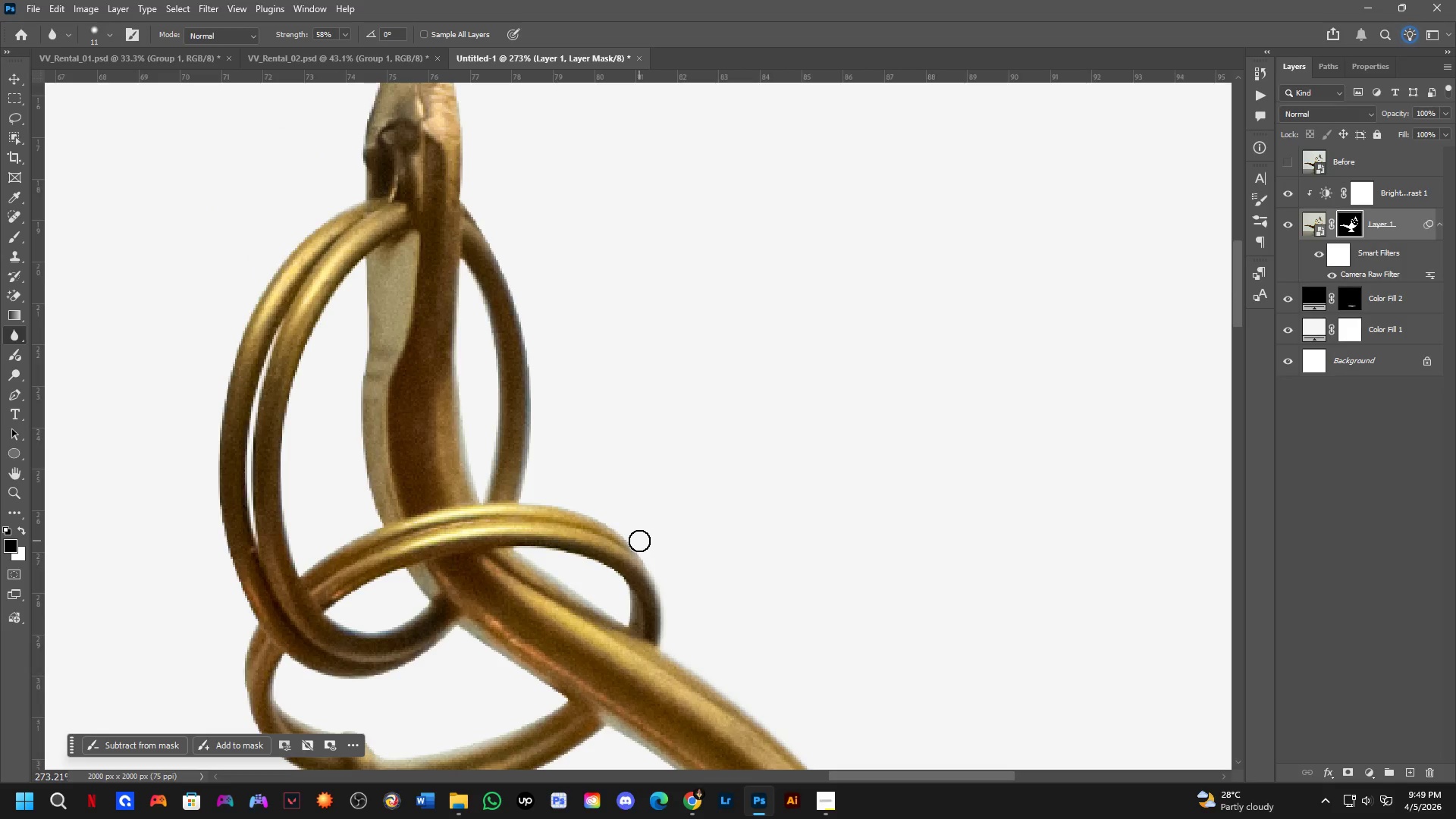 
left_click_drag(start_coordinate=[634, 539], to_coordinate=[526, 502])
 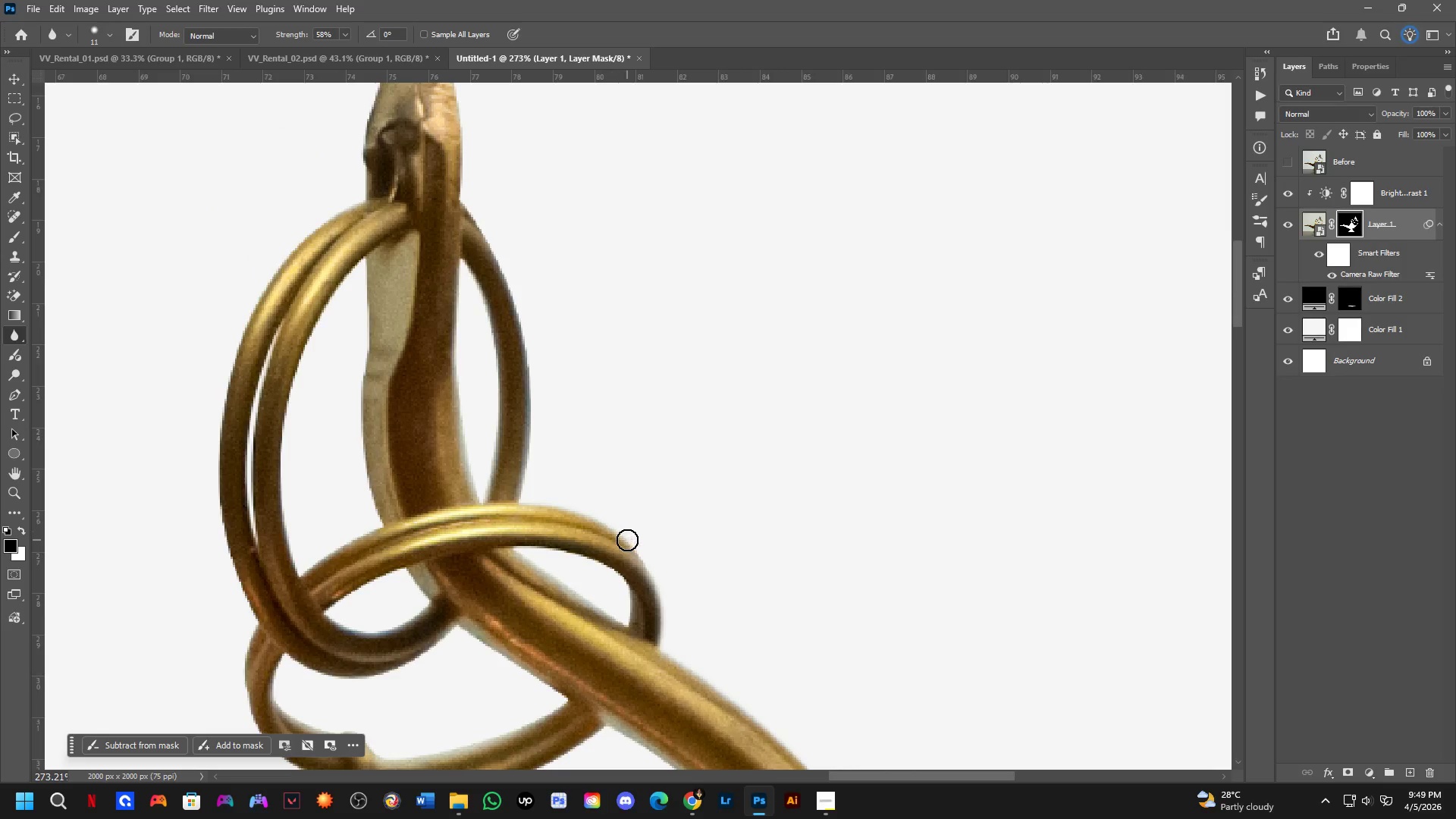 
left_click_drag(start_coordinate=[639, 545], to_coordinate=[695, 585])
 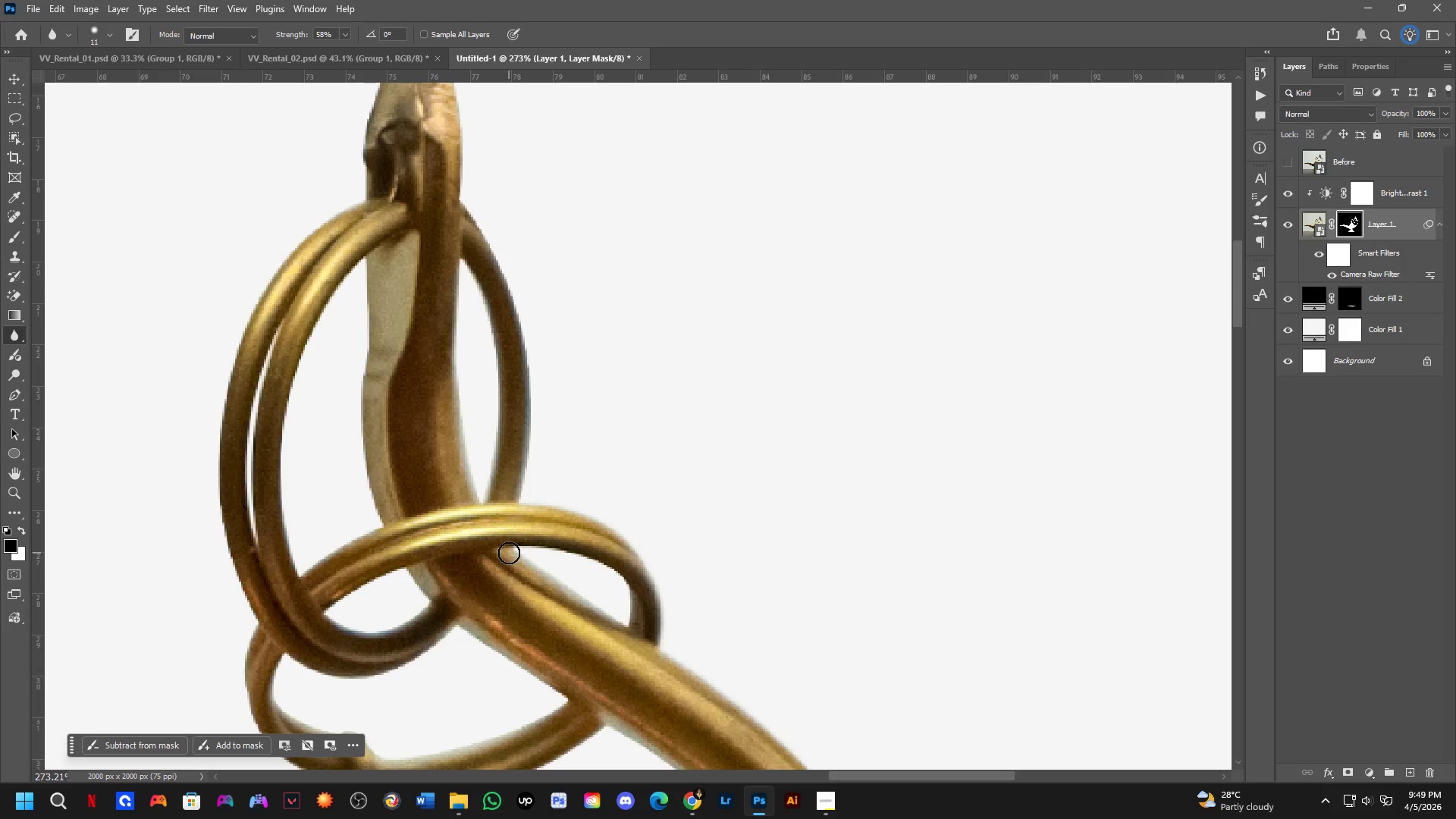 
left_click_drag(start_coordinate=[529, 549], to_coordinate=[579, 567])
 